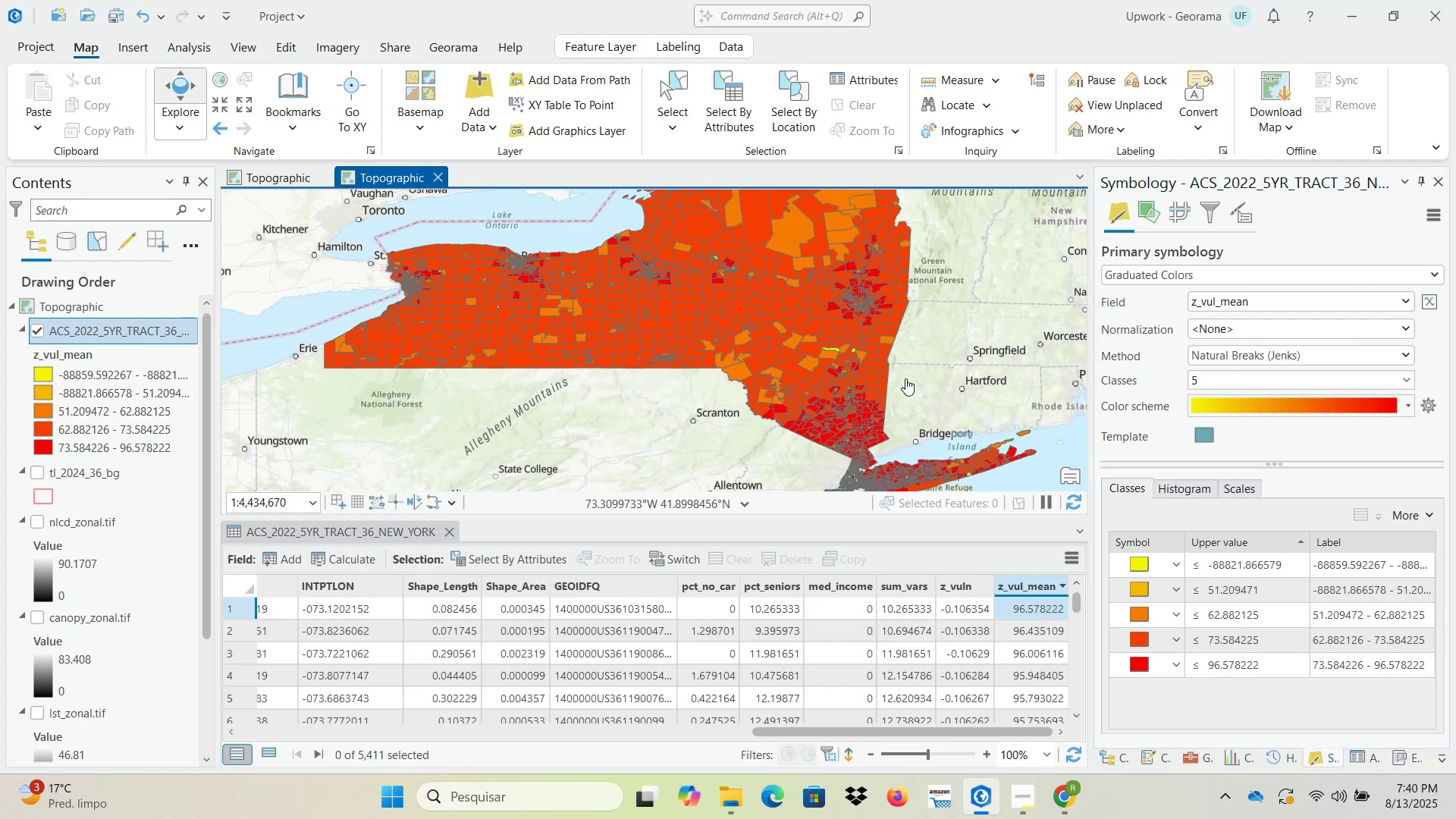 
wait(5.71)
 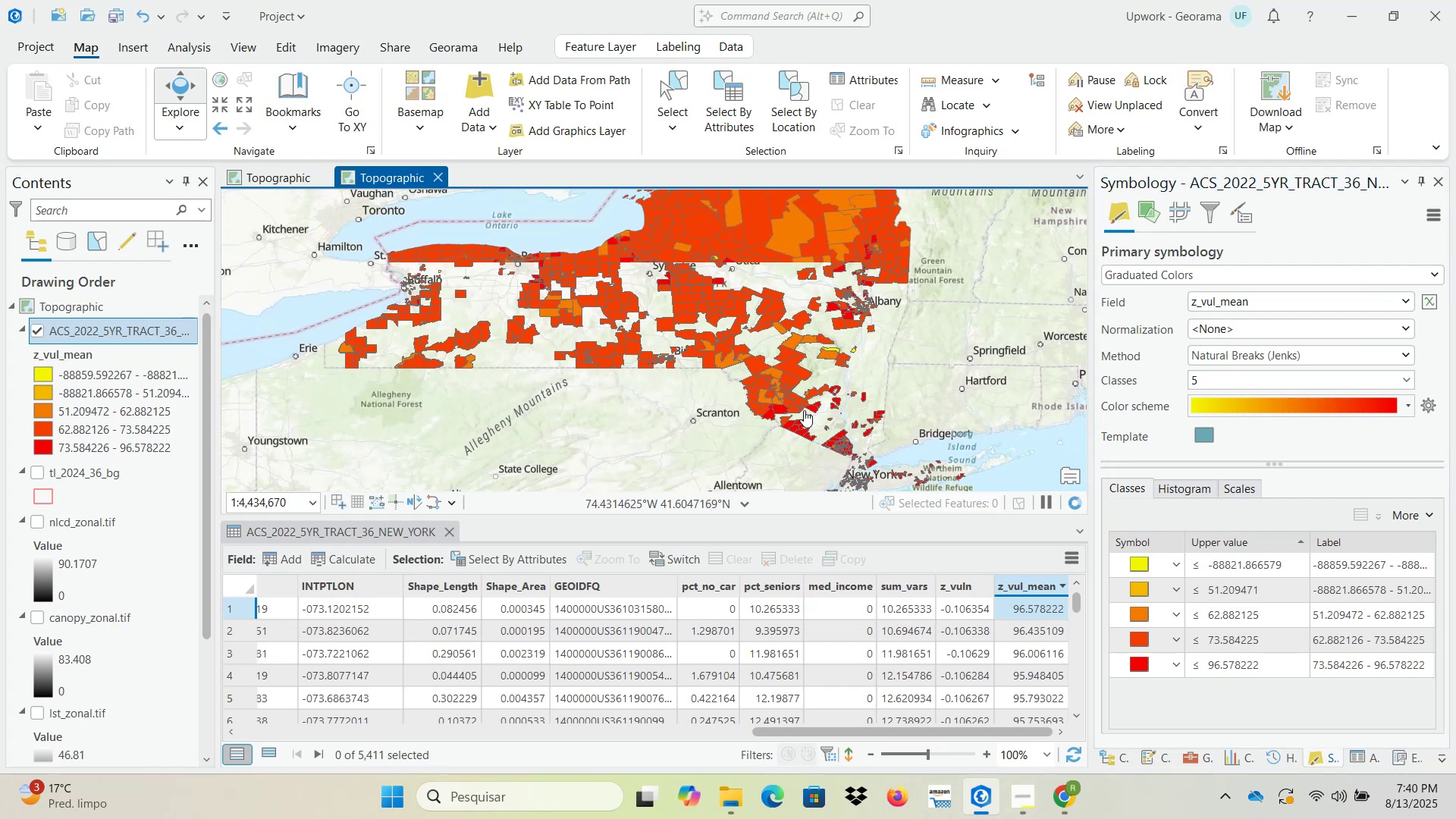 
left_click([1278, 406])
 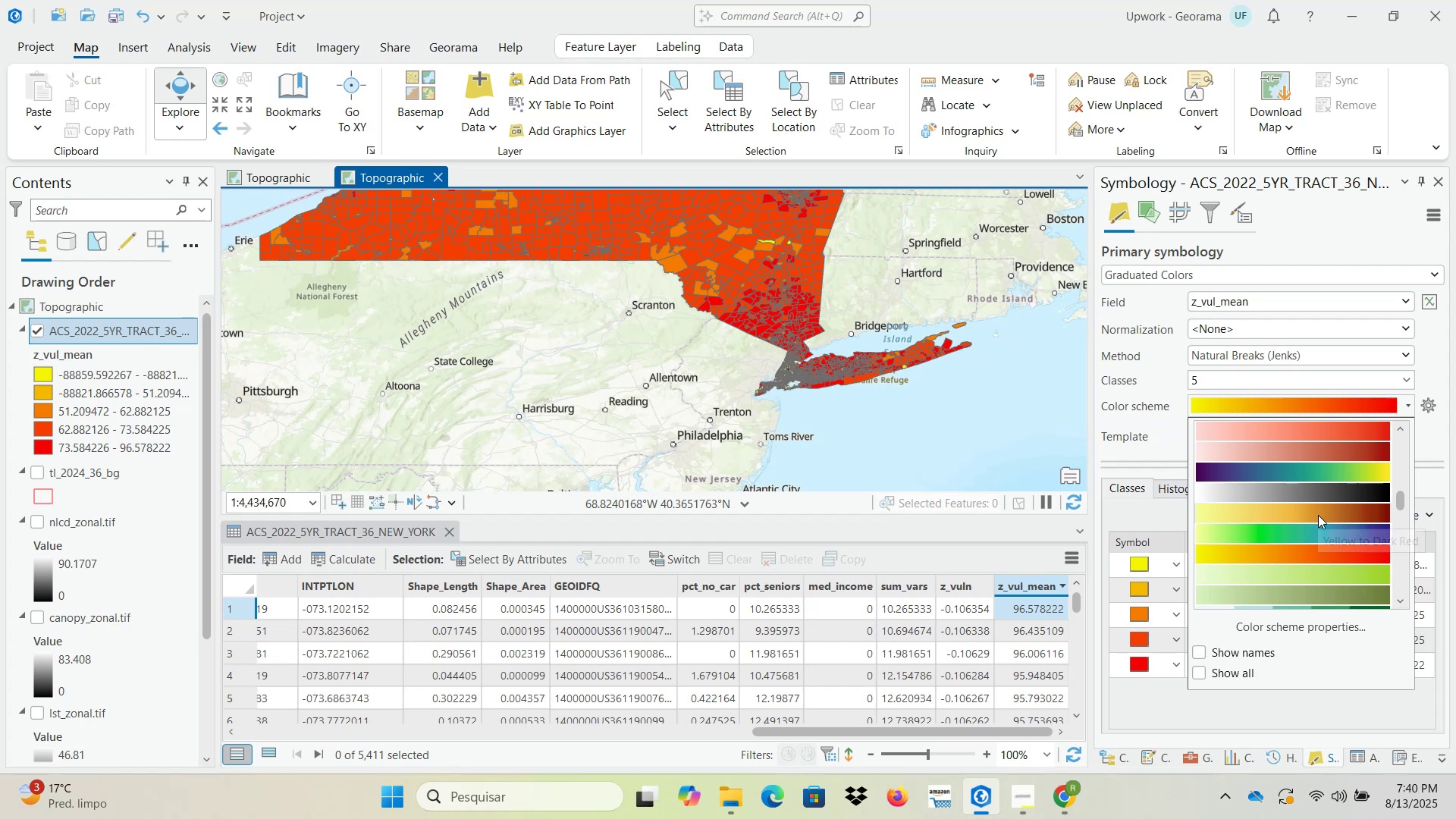 
left_click([1319, 515])
 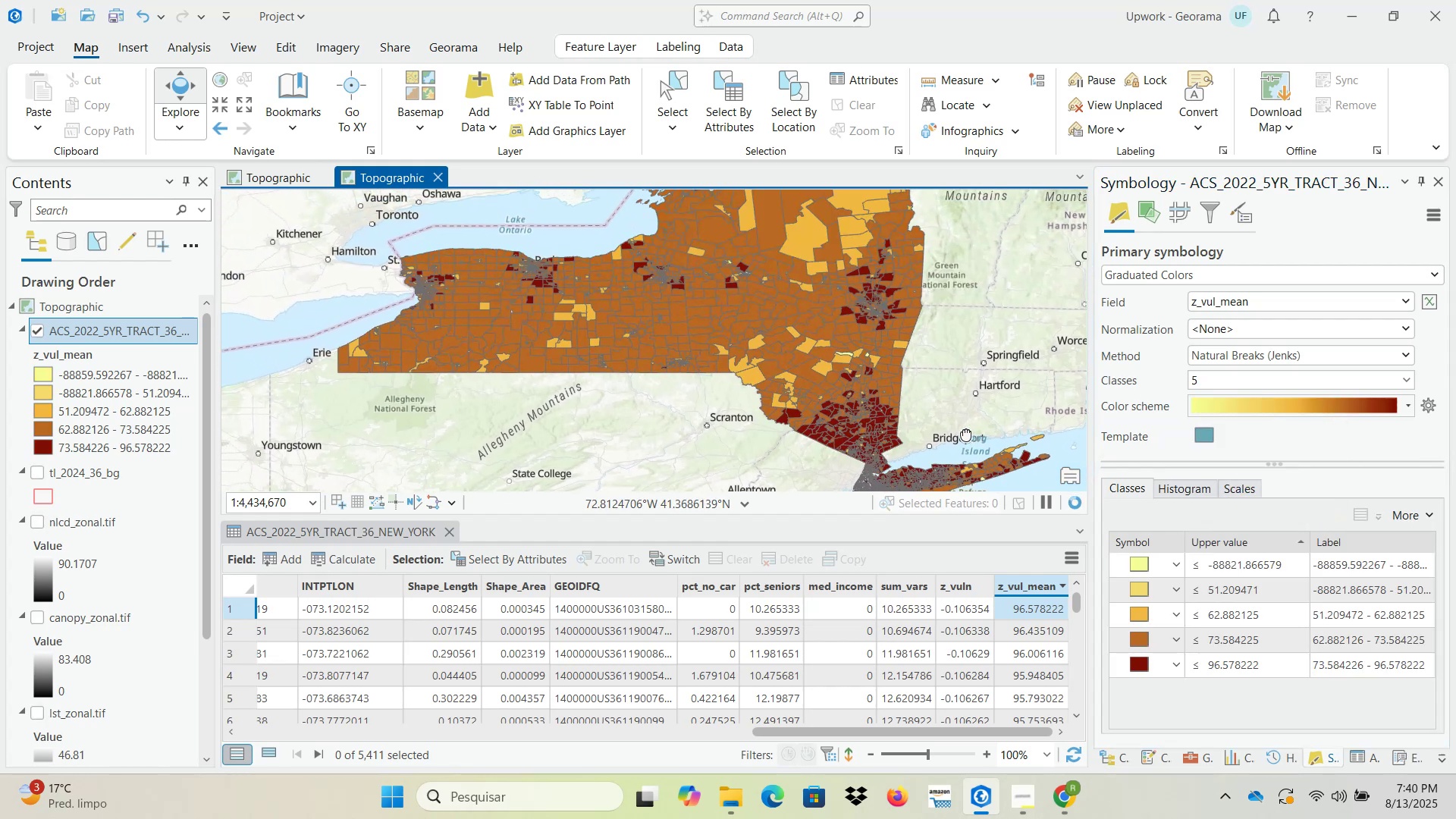 
scroll: coordinate [774, 372], scroll_direction: up, amount: 5.0
 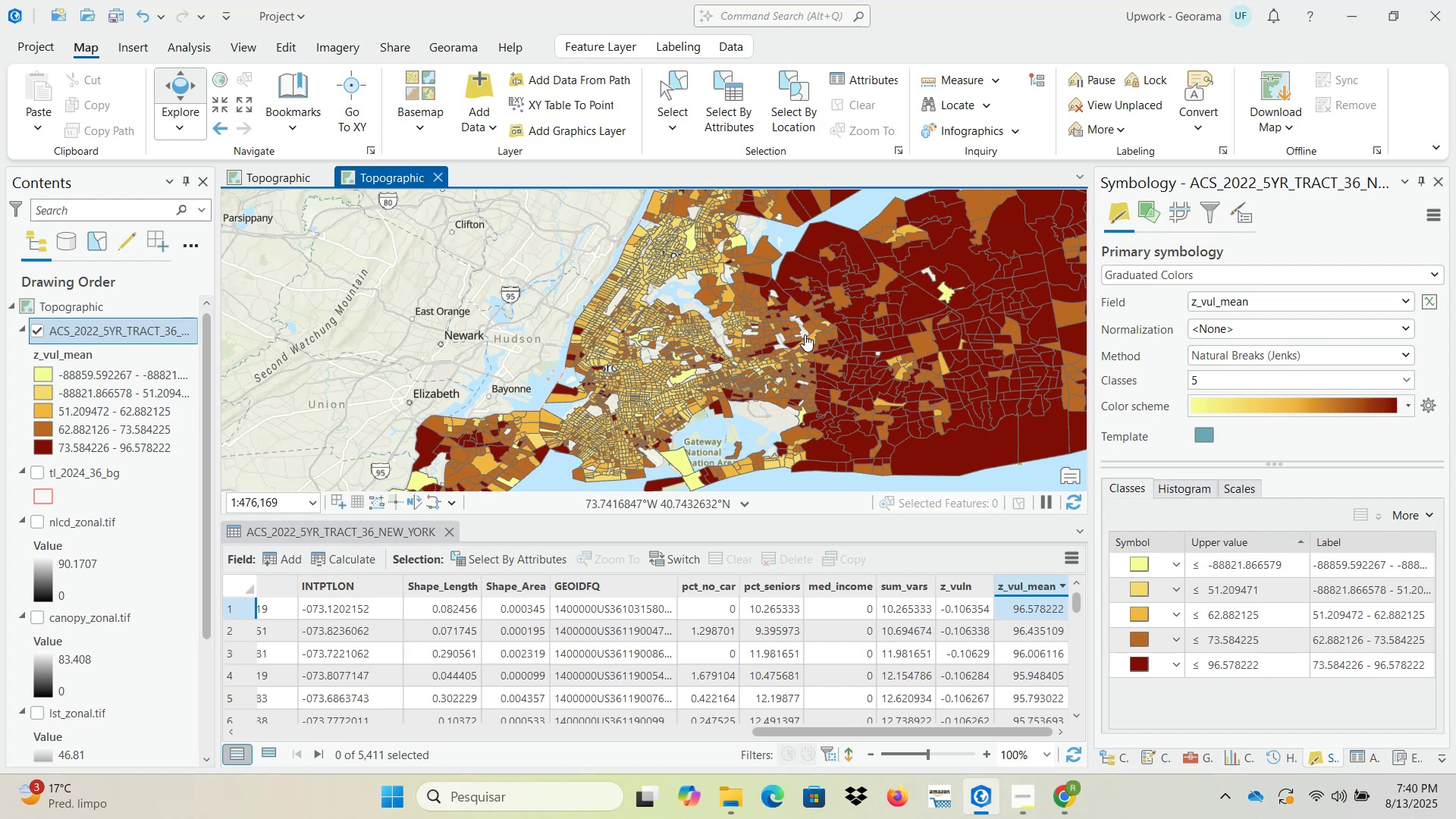 
scroll: coordinate [847, 328], scroll_direction: down, amount: 4.0
 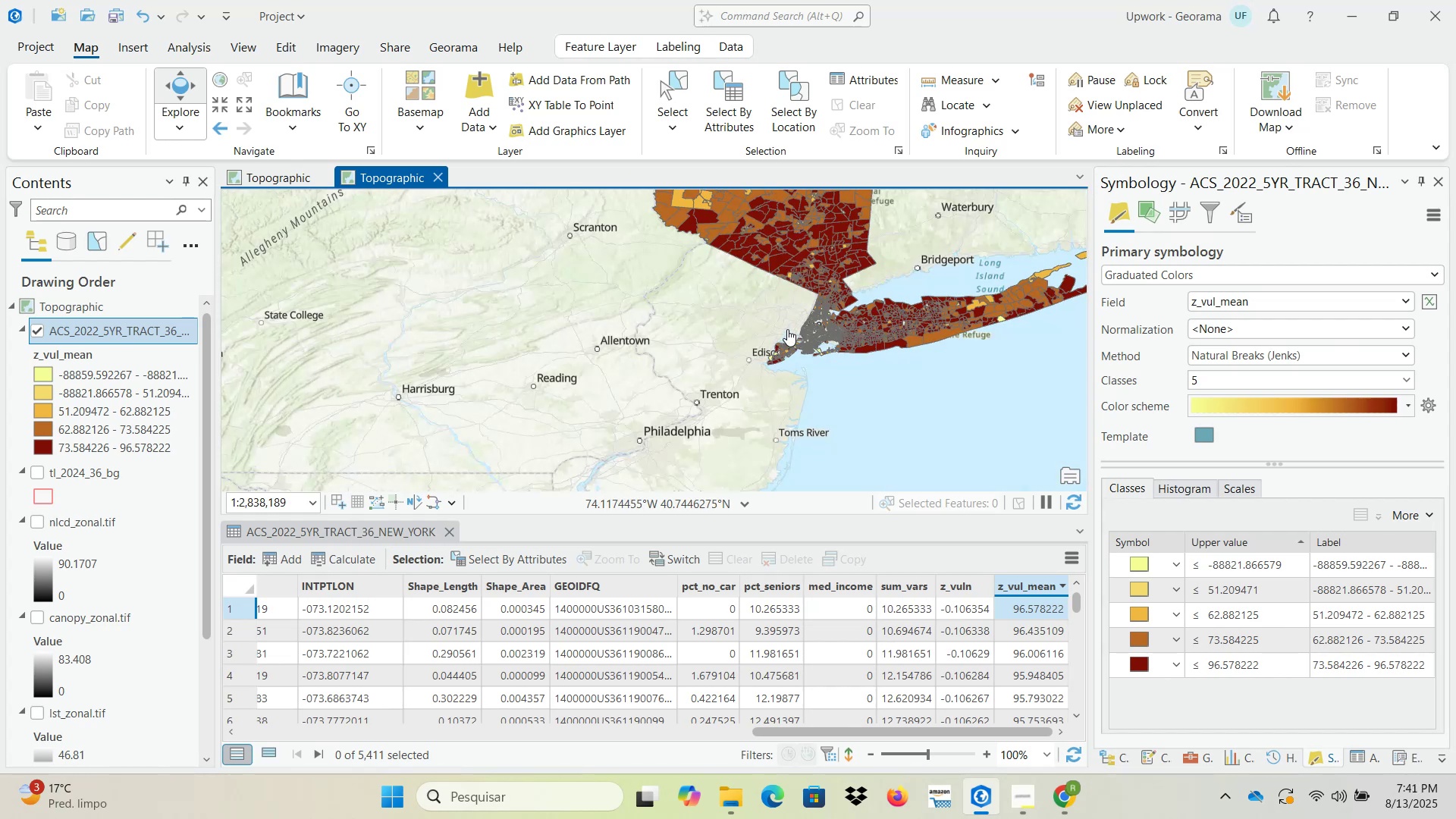 
wait(12.22)
 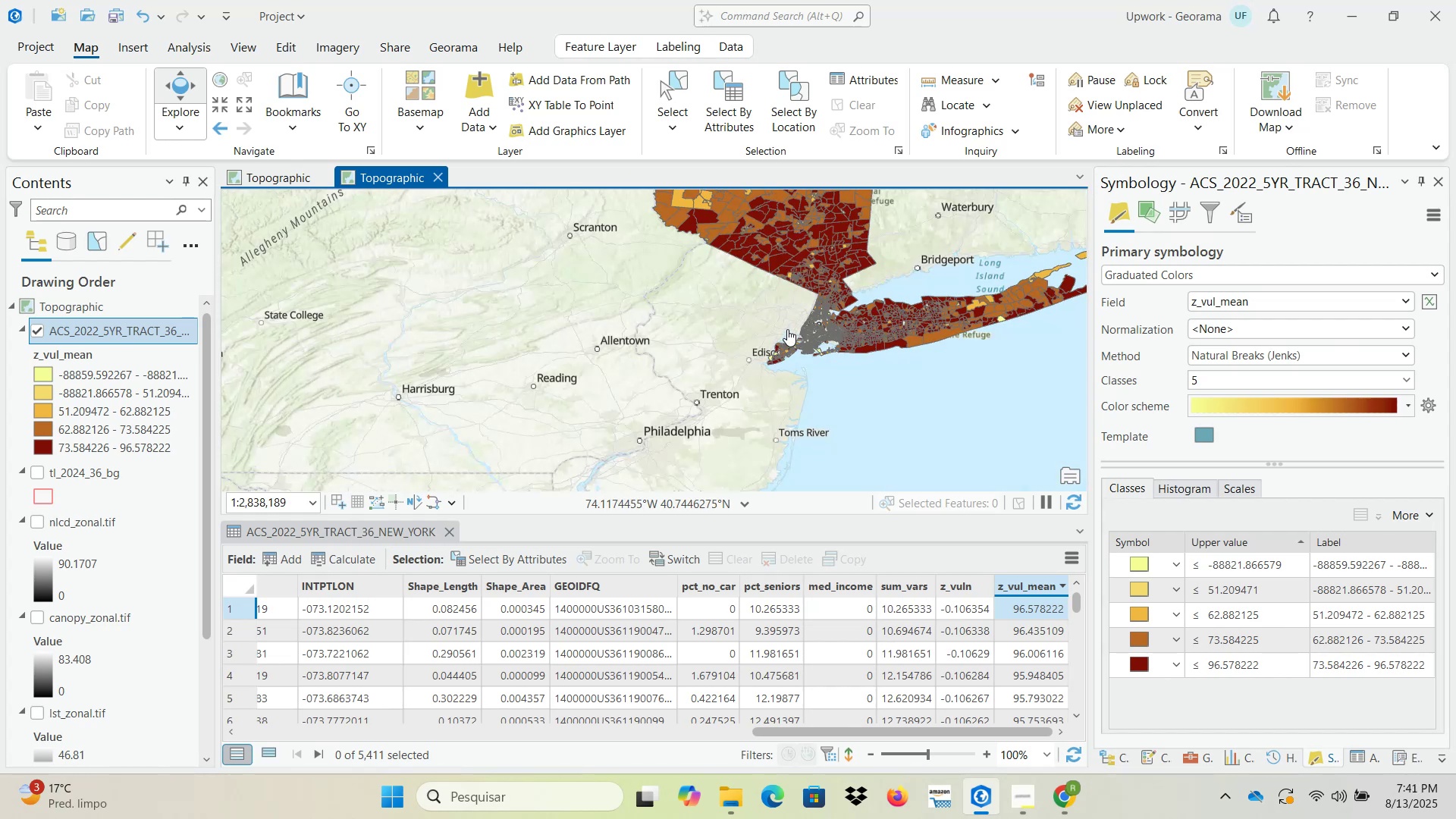 
left_click([1077, 792])
 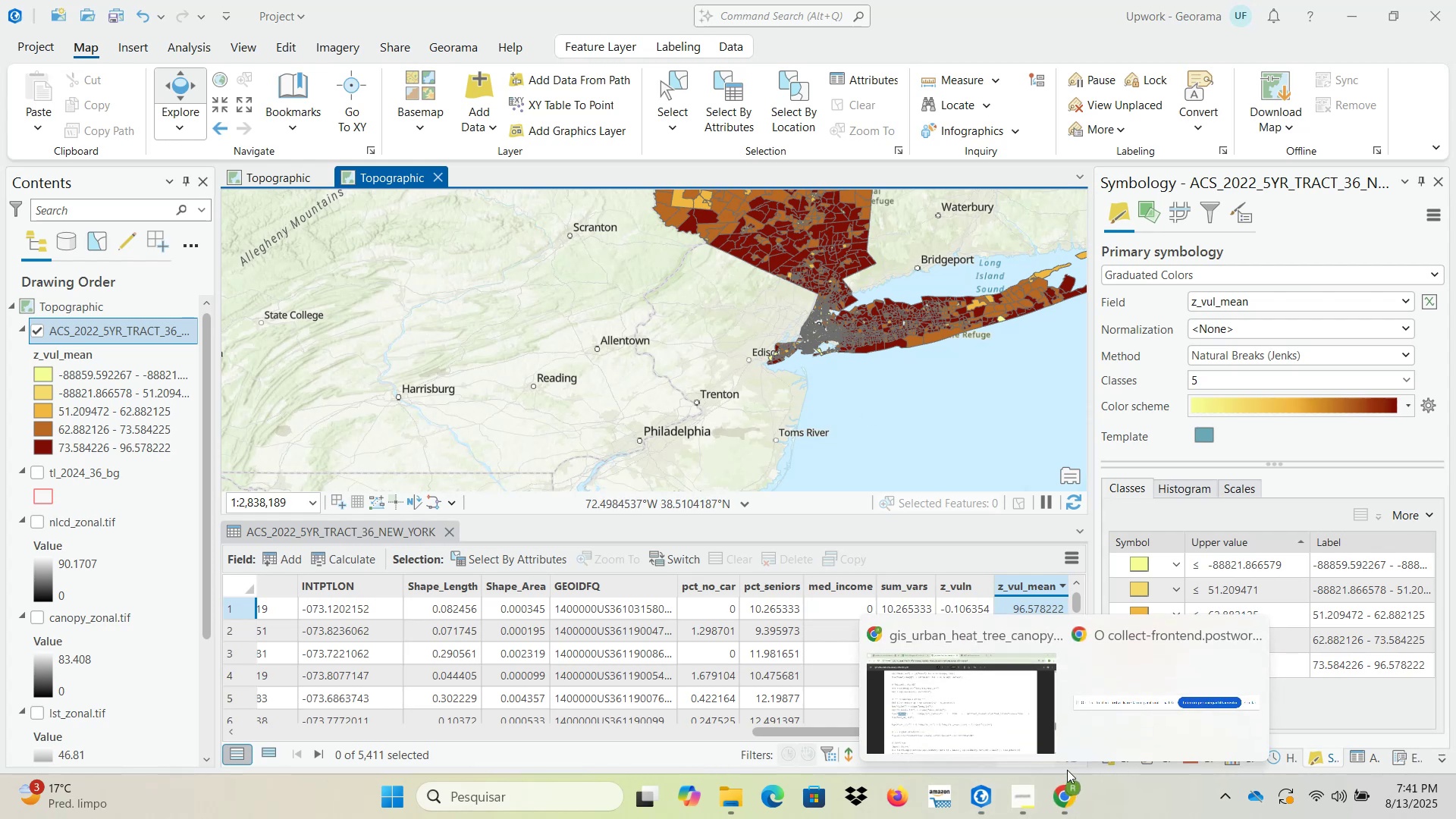 
left_click([1006, 711])
 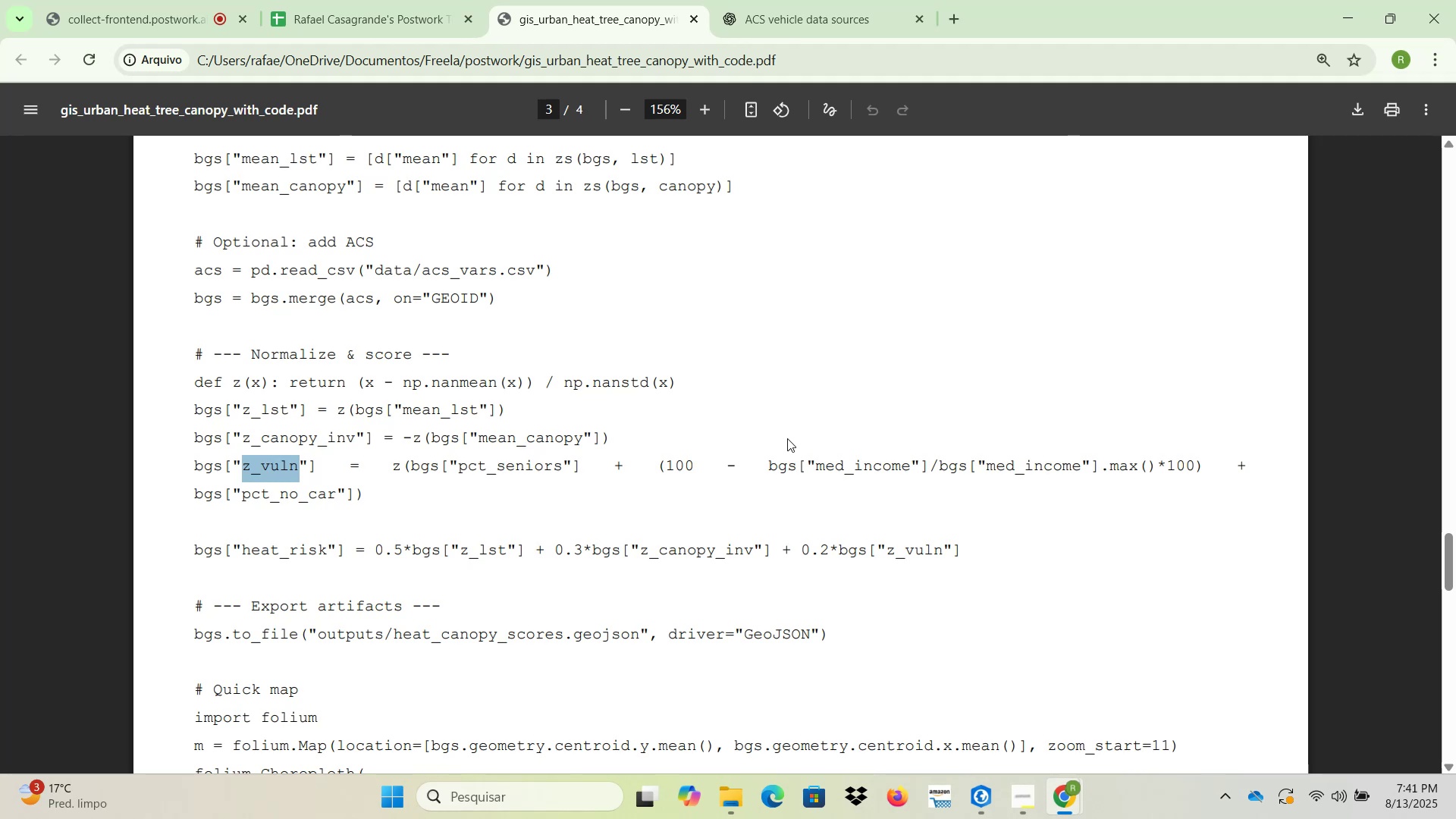 
wait(28.93)
 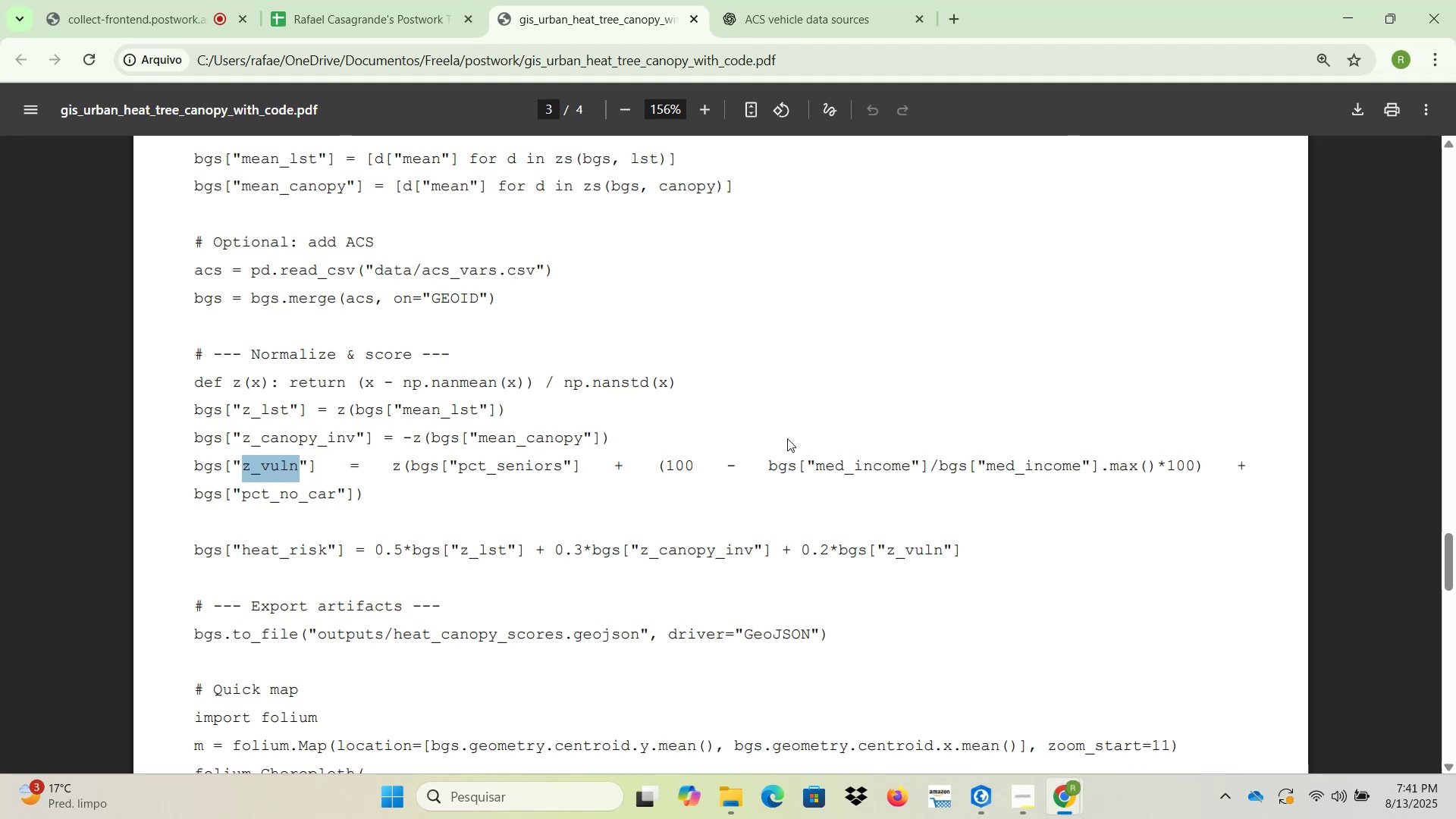 
scroll: coordinate [780, 450], scroll_direction: down, amount: 2.0
 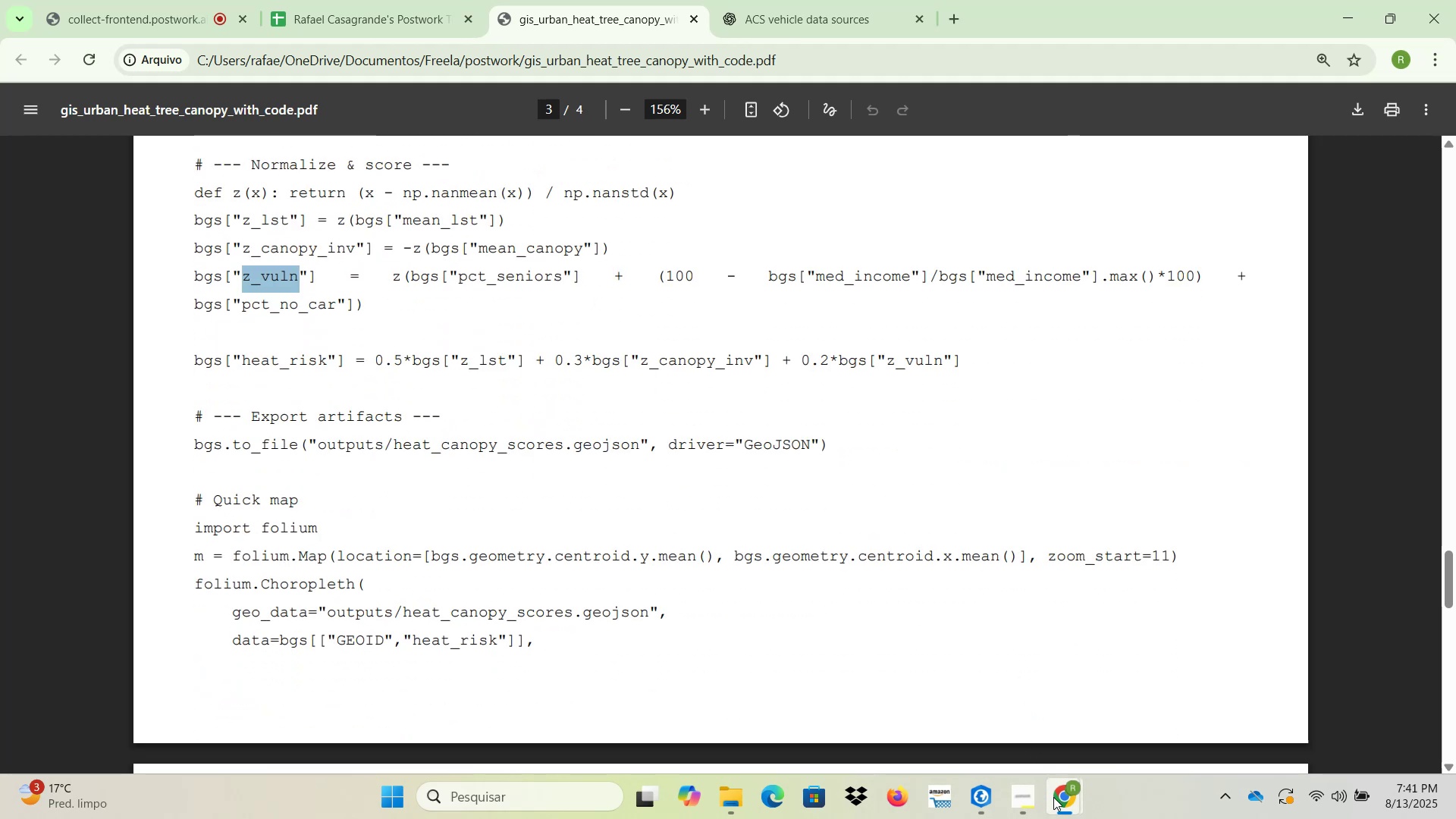 
left_click([985, 802])
 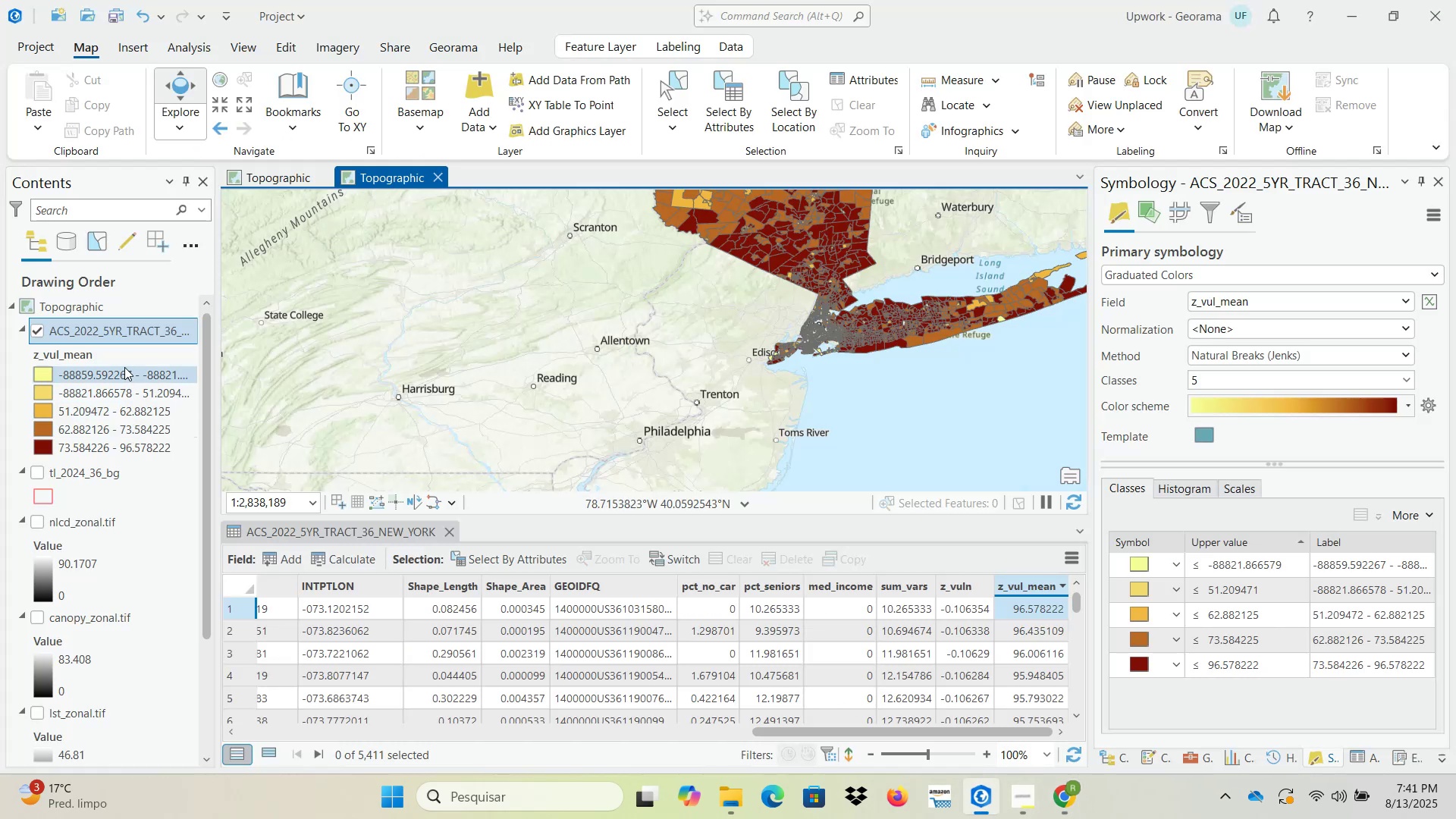 
scroll: coordinate [629, 350], scroll_direction: down, amount: 2.0
 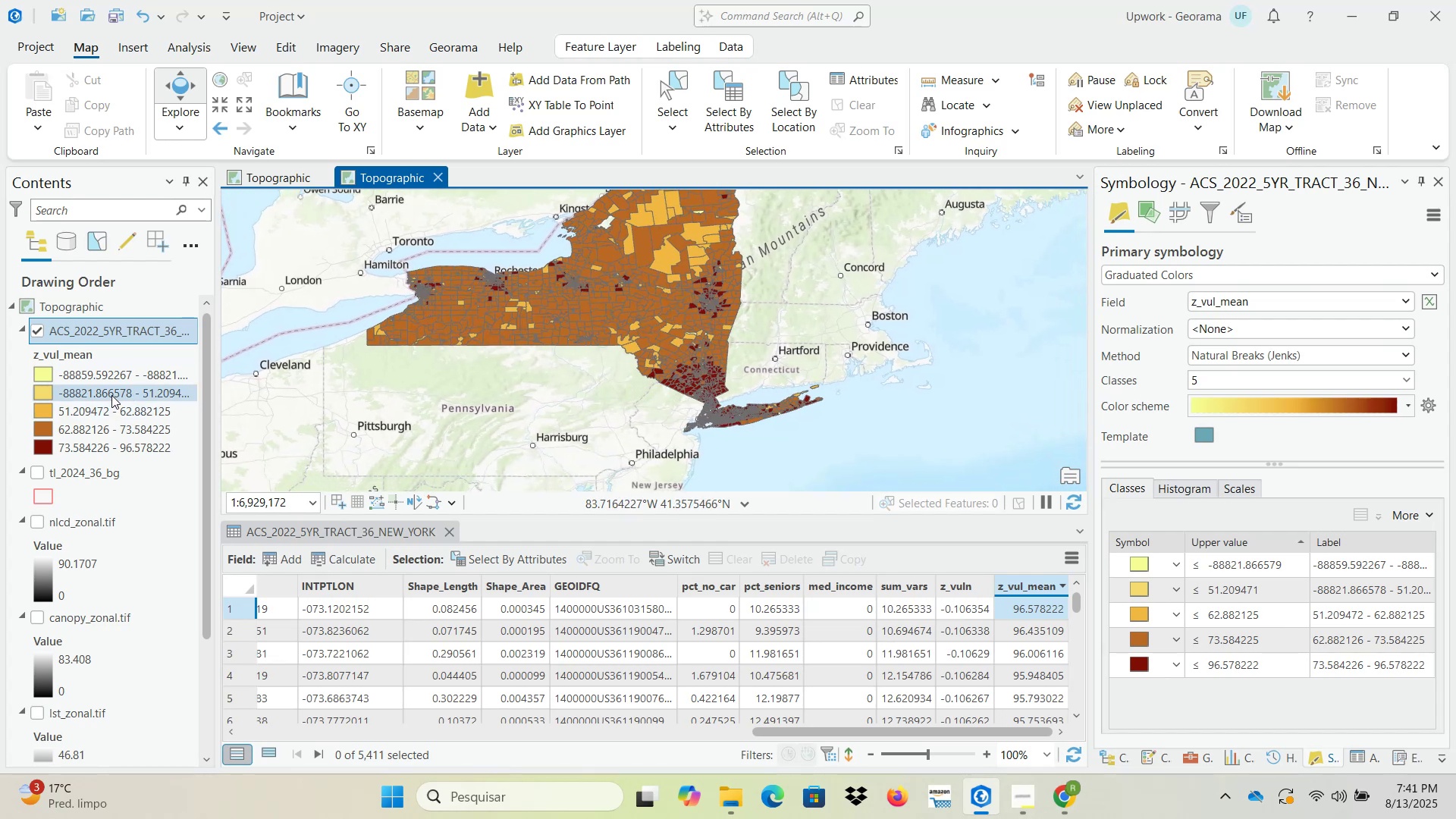 
wait(11.59)
 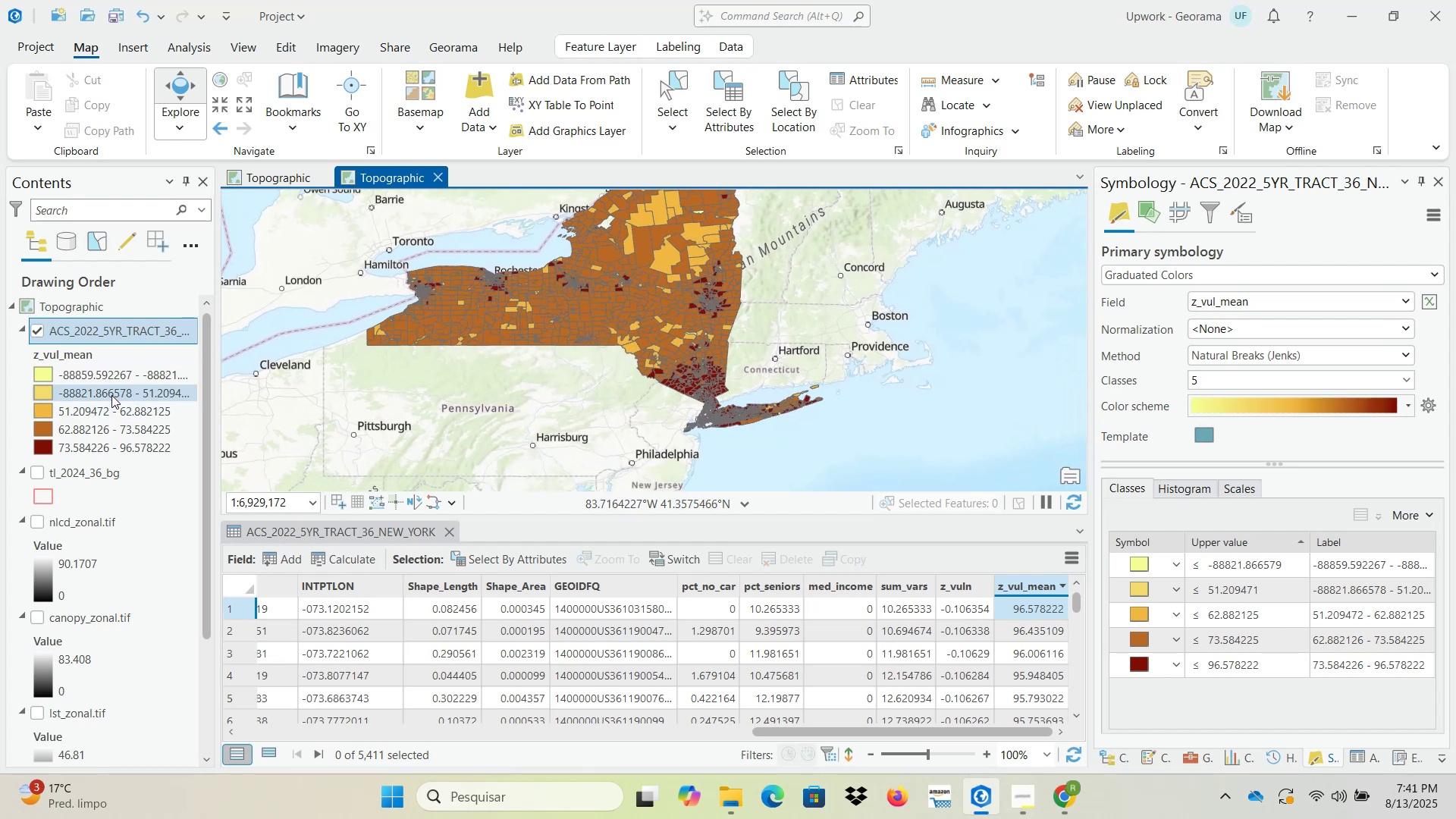 
left_click([1185, 488])
 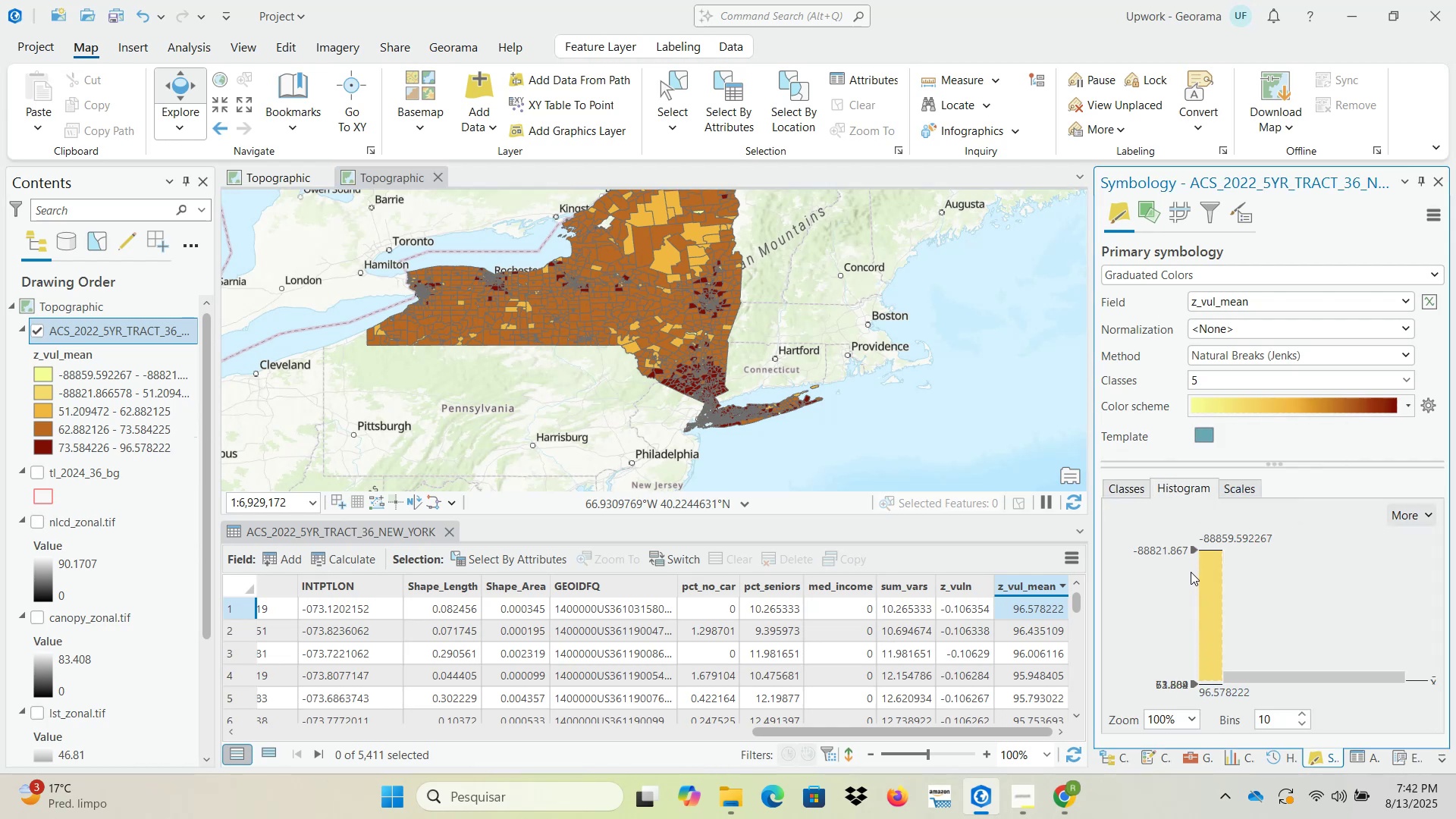 
left_click([1238, 490])
 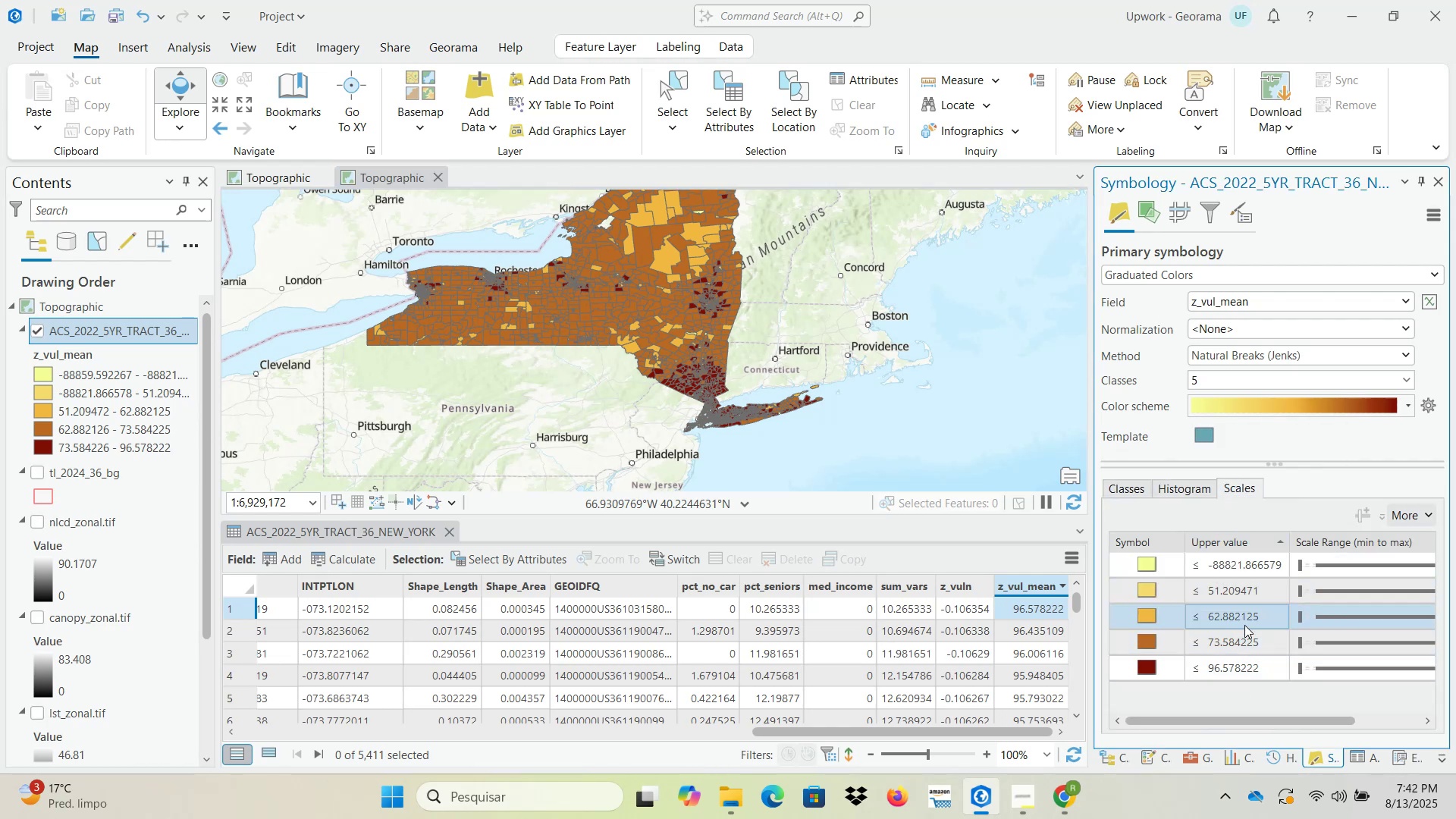 
wait(5.8)
 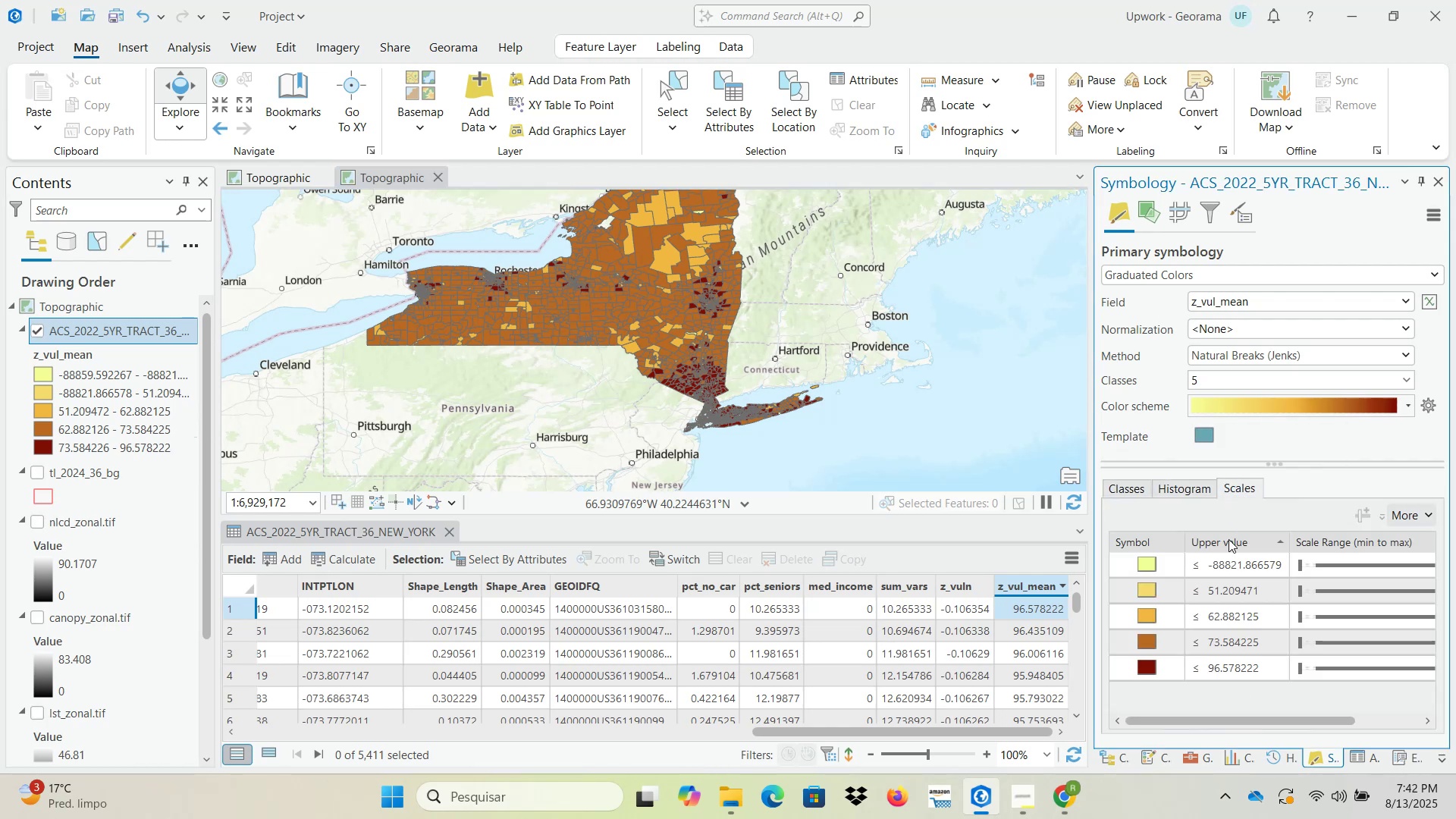 
double_click([1235, 593])
 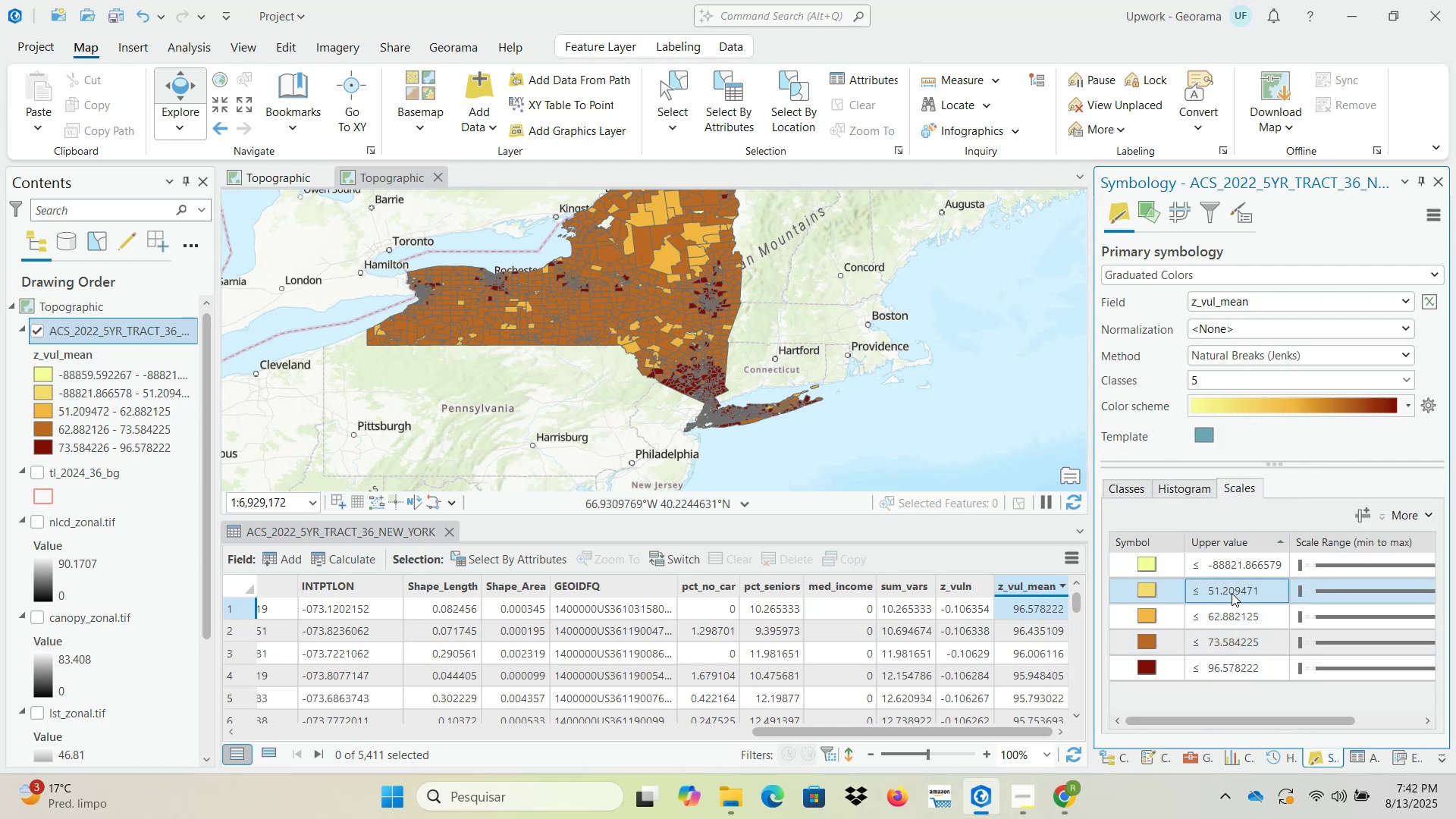 
double_click([1232, 593])
 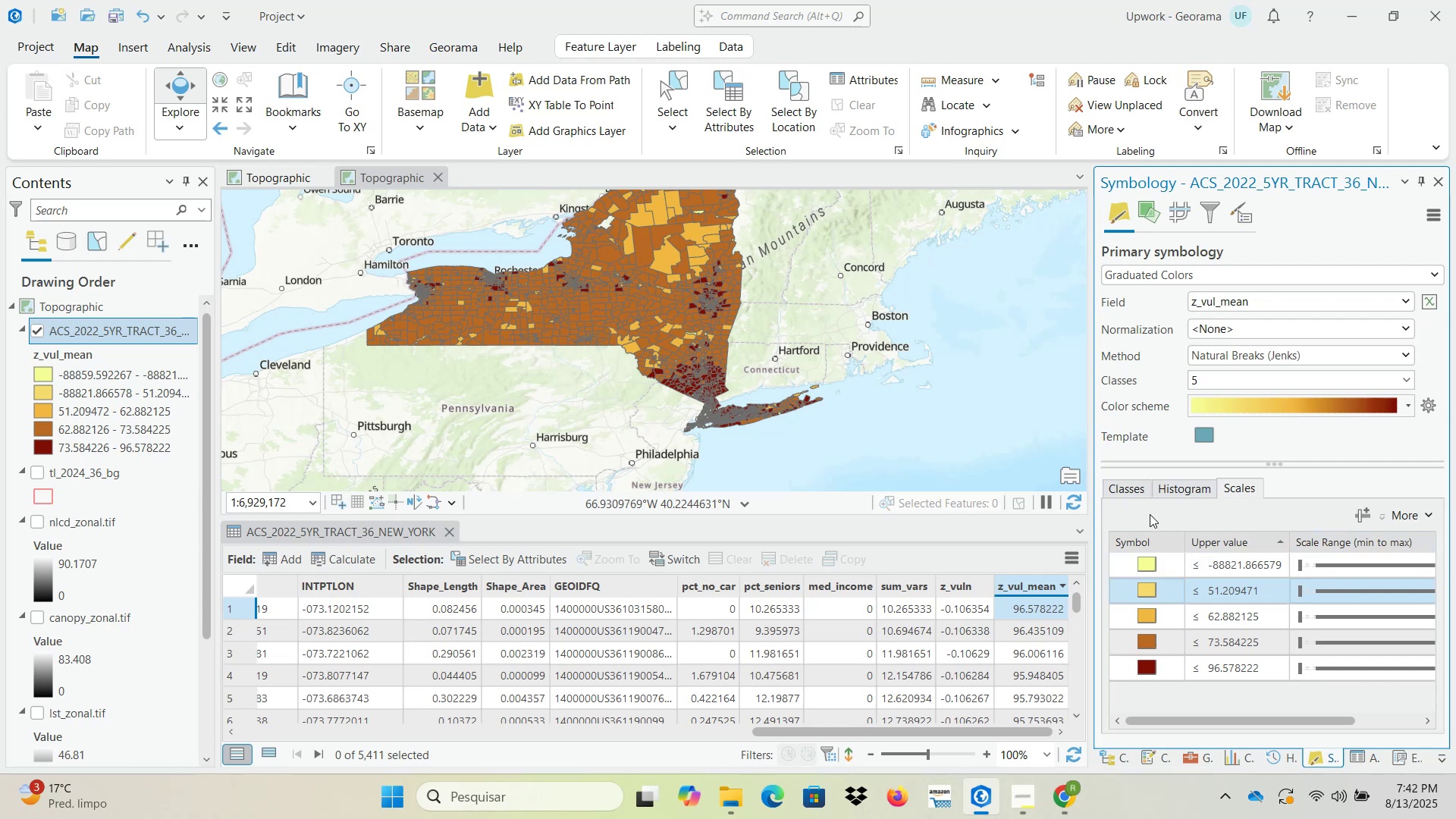 
left_click([1116, 487])
 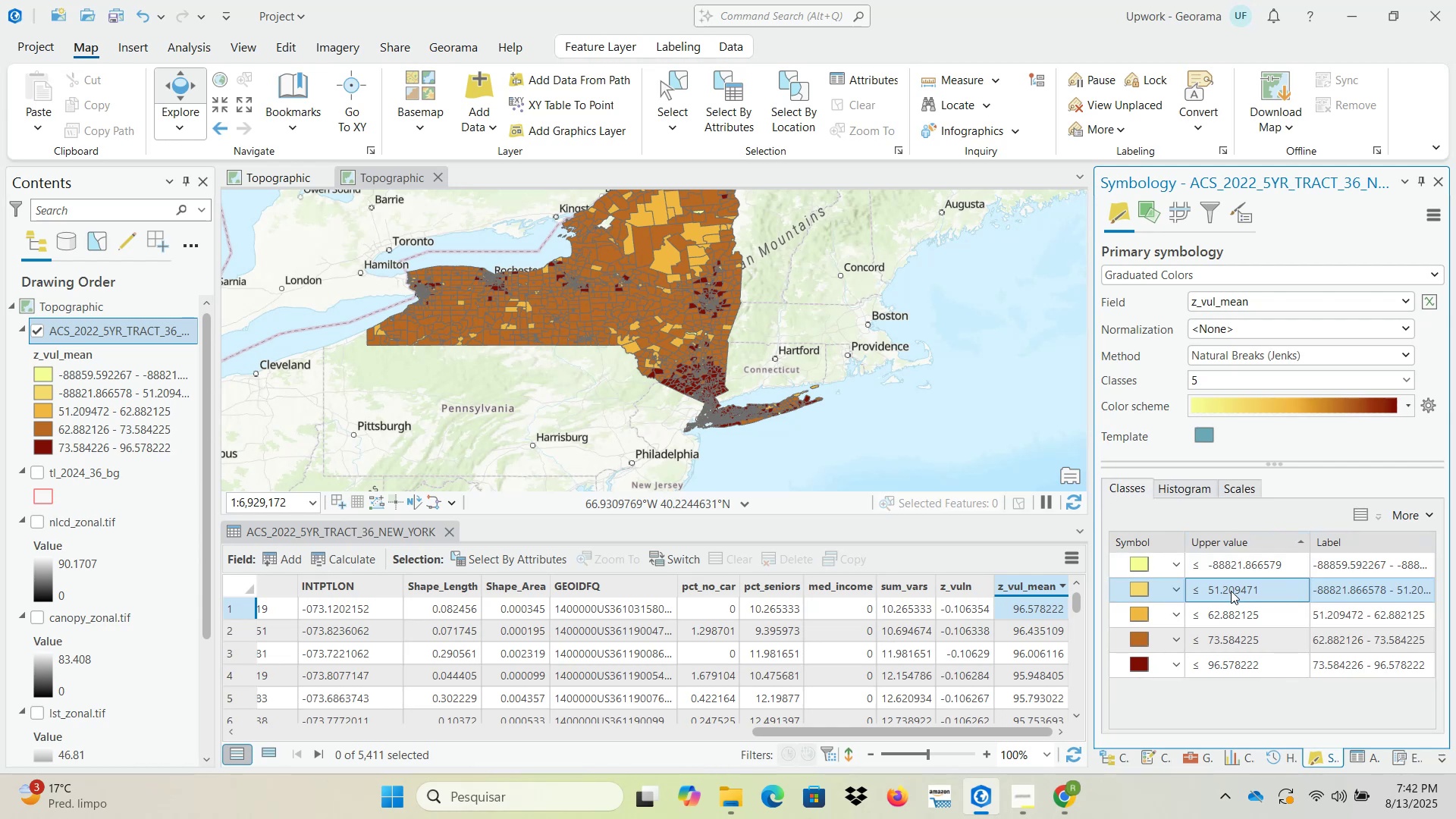 
double_click([1231, 592])
 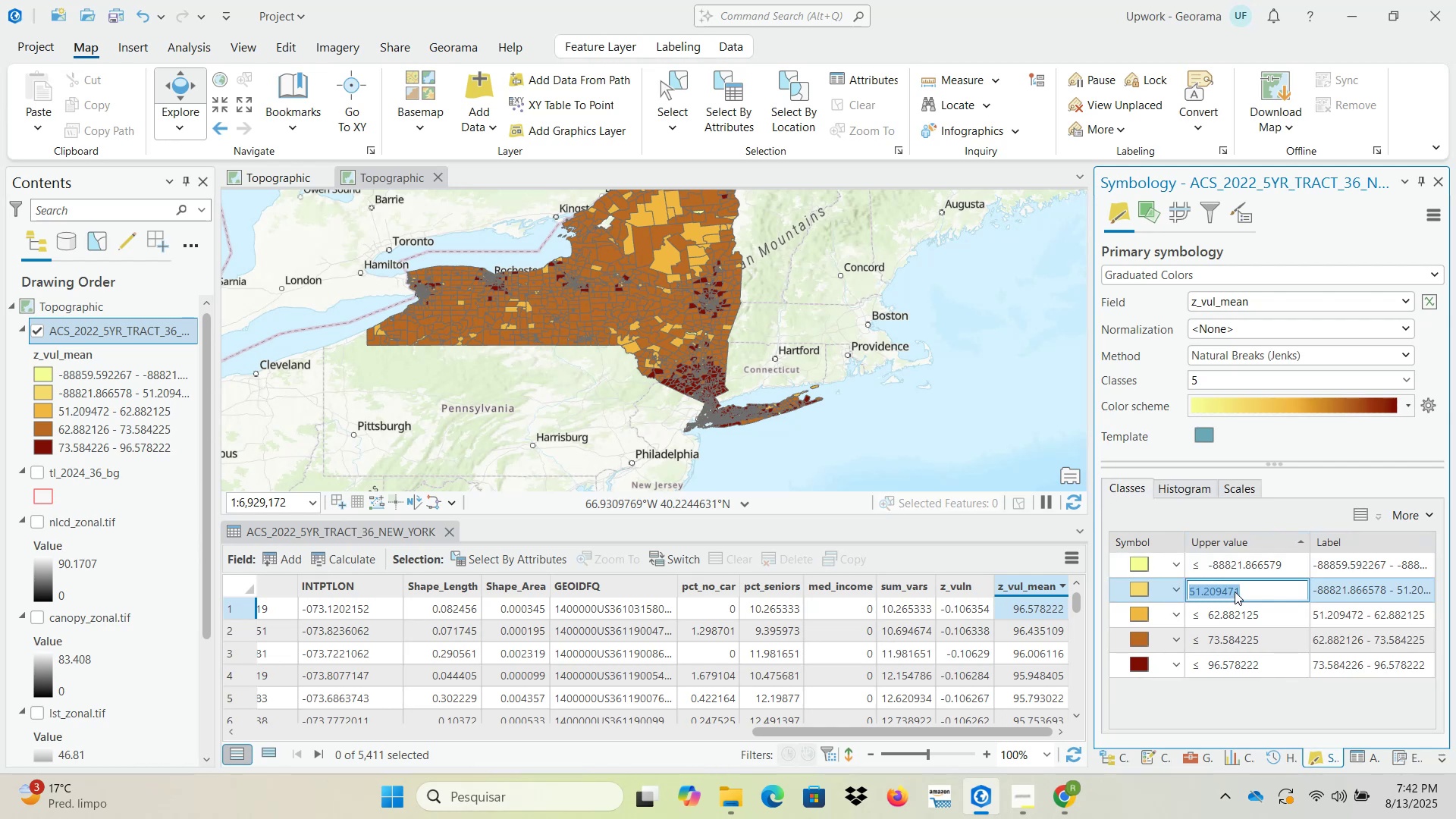 
left_click([1239, 592])
 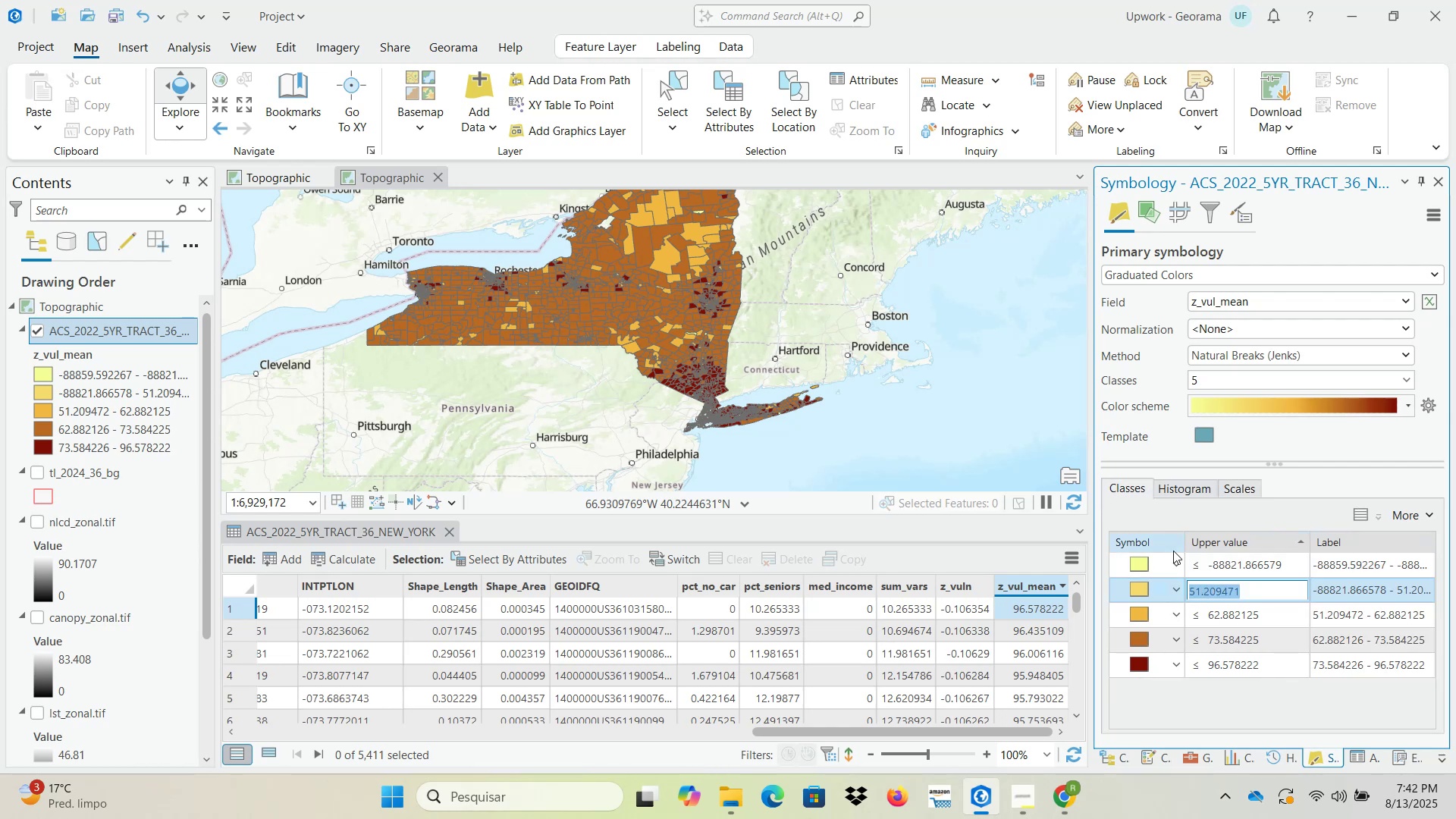 
wait(5.75)
 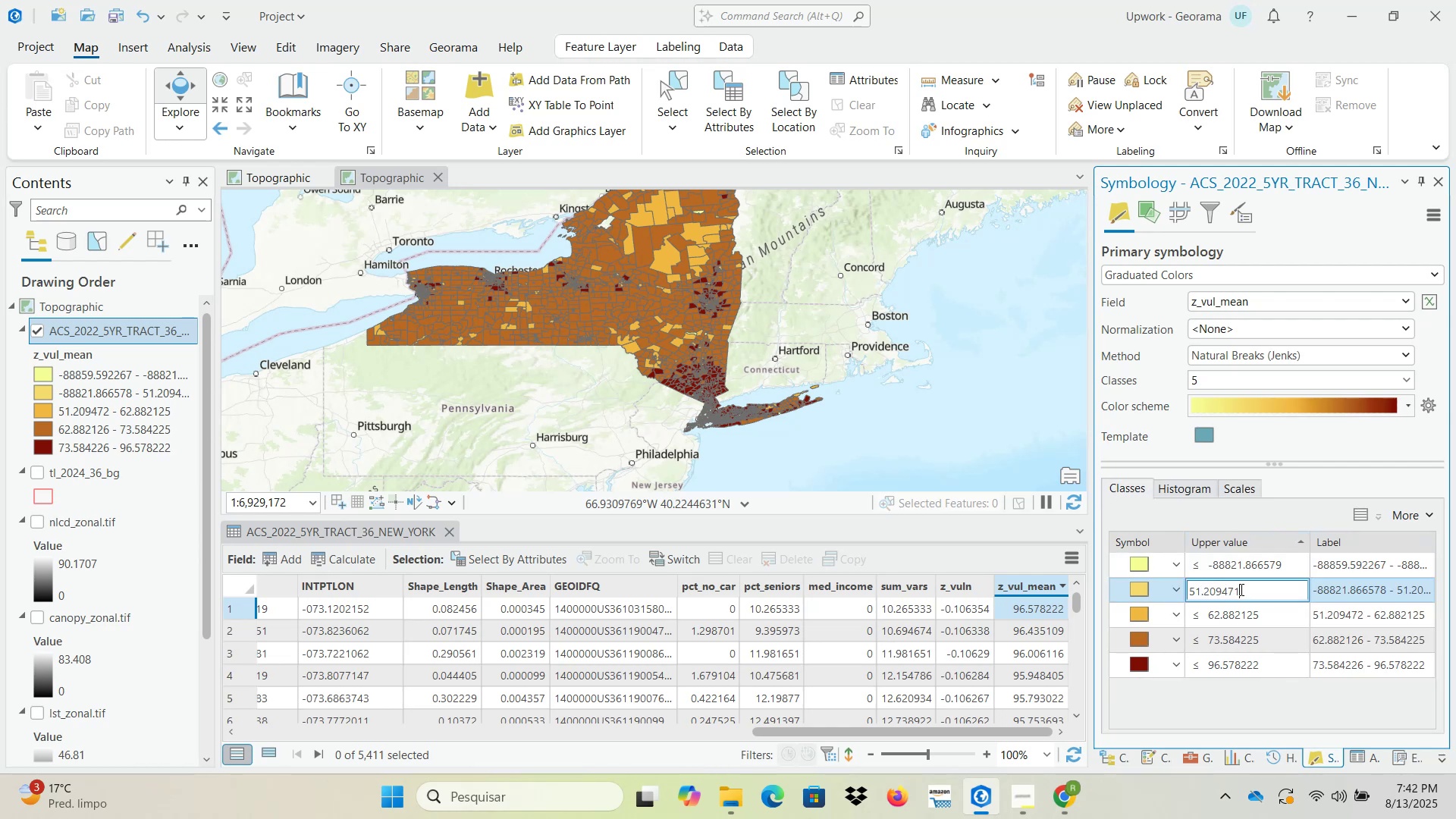 
key(Numpad2)
 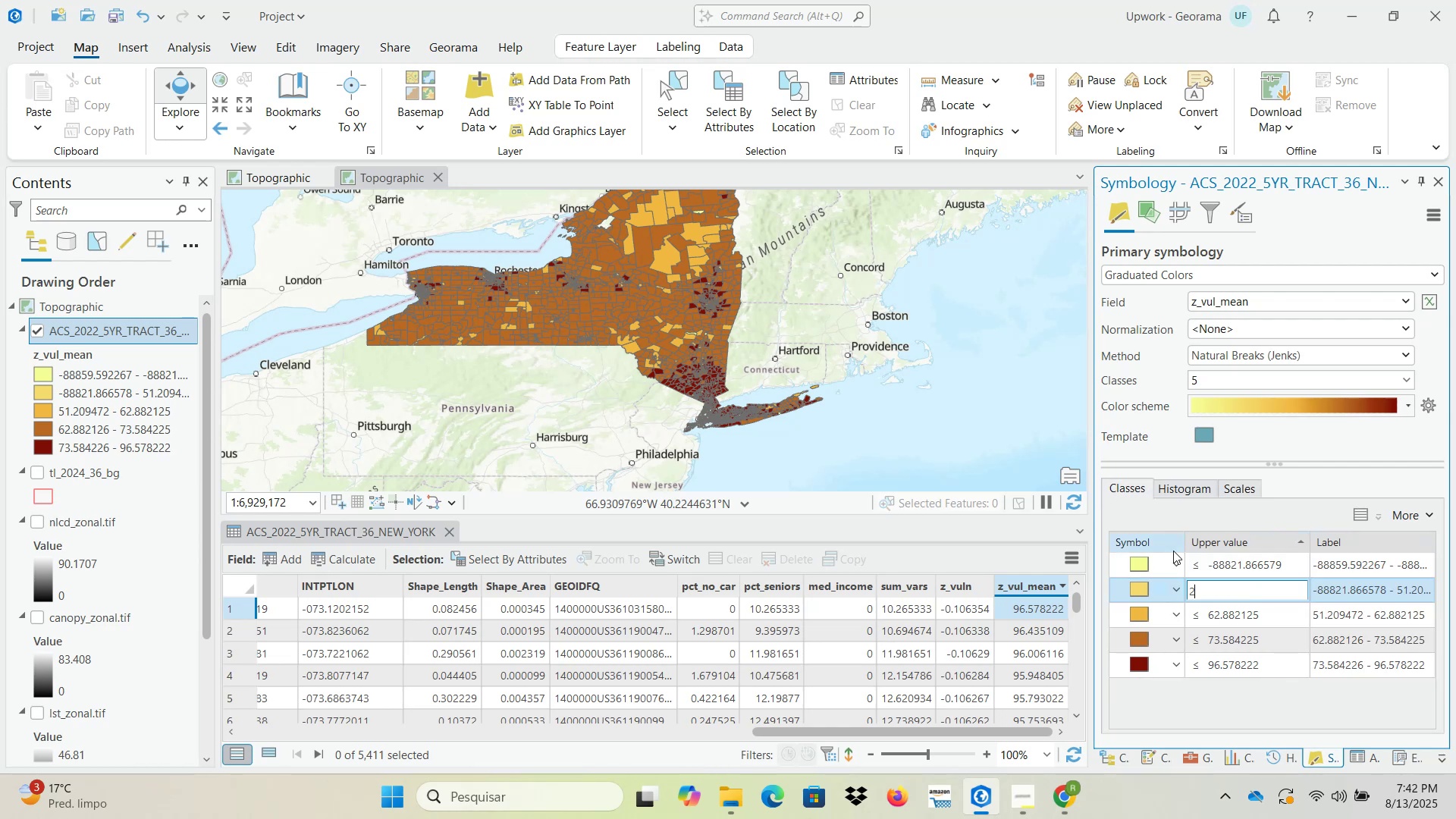 
key(Numpad5)
 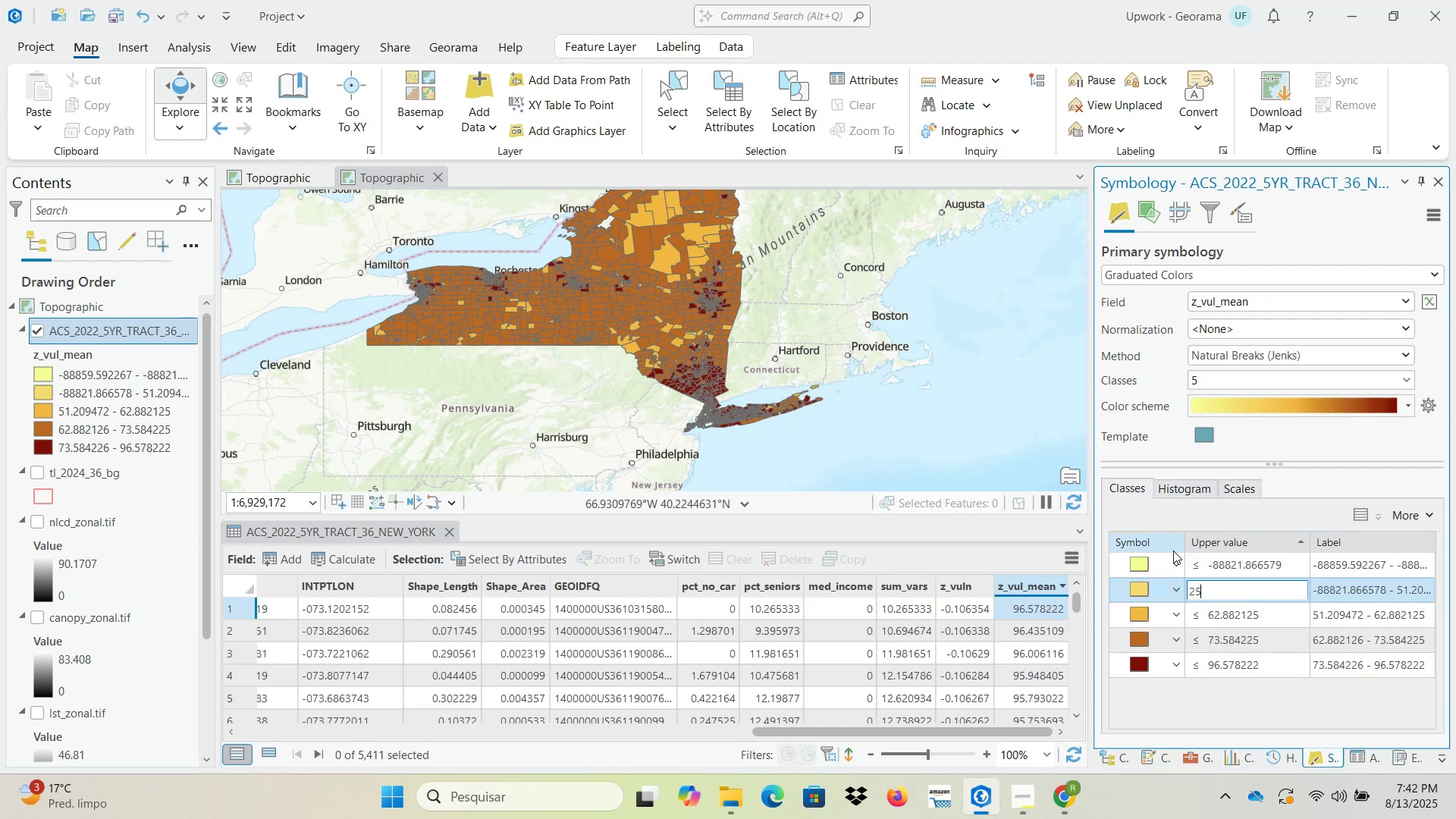 
key(NumpadEnter)
 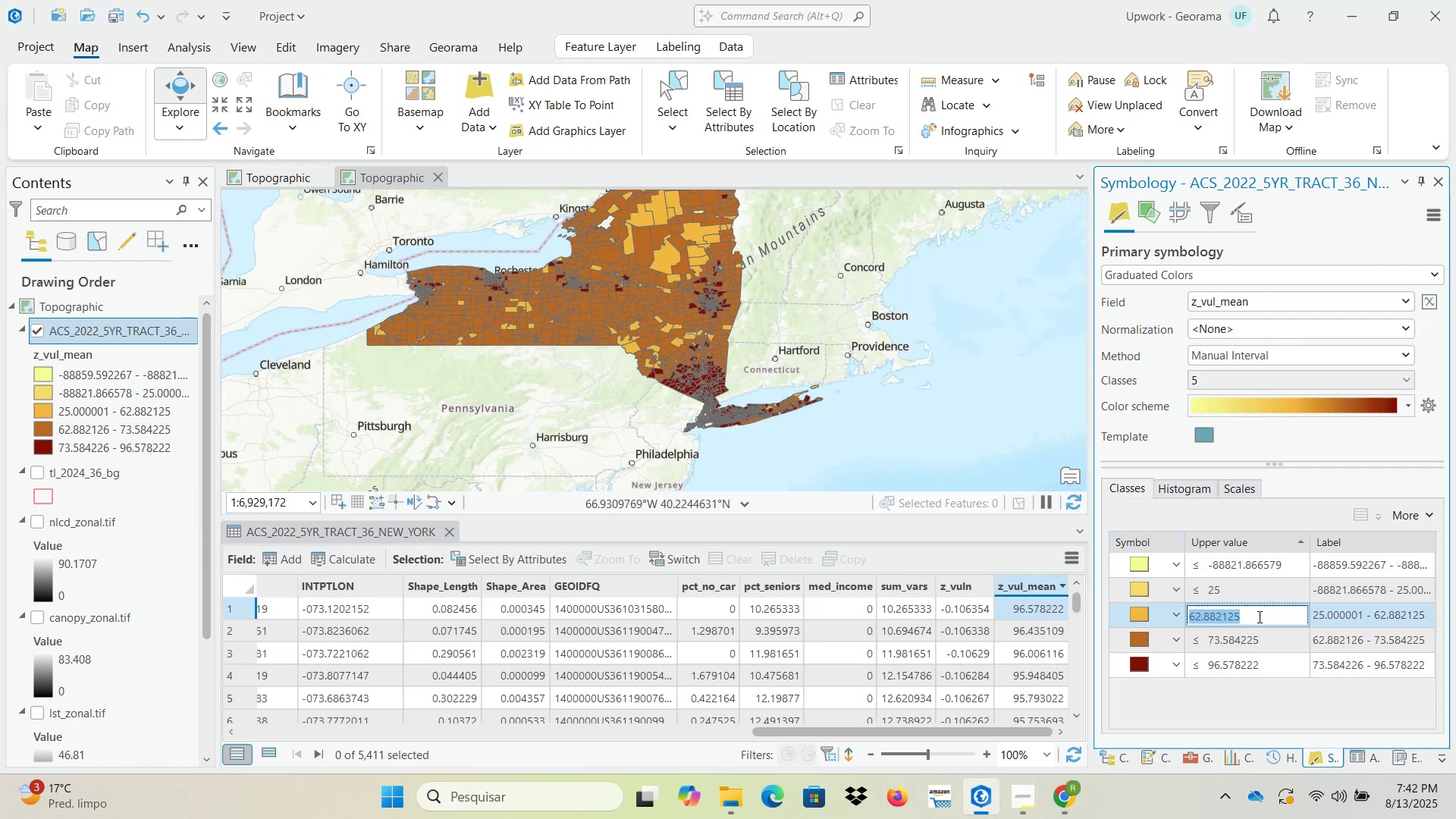 
wait(8.67)
 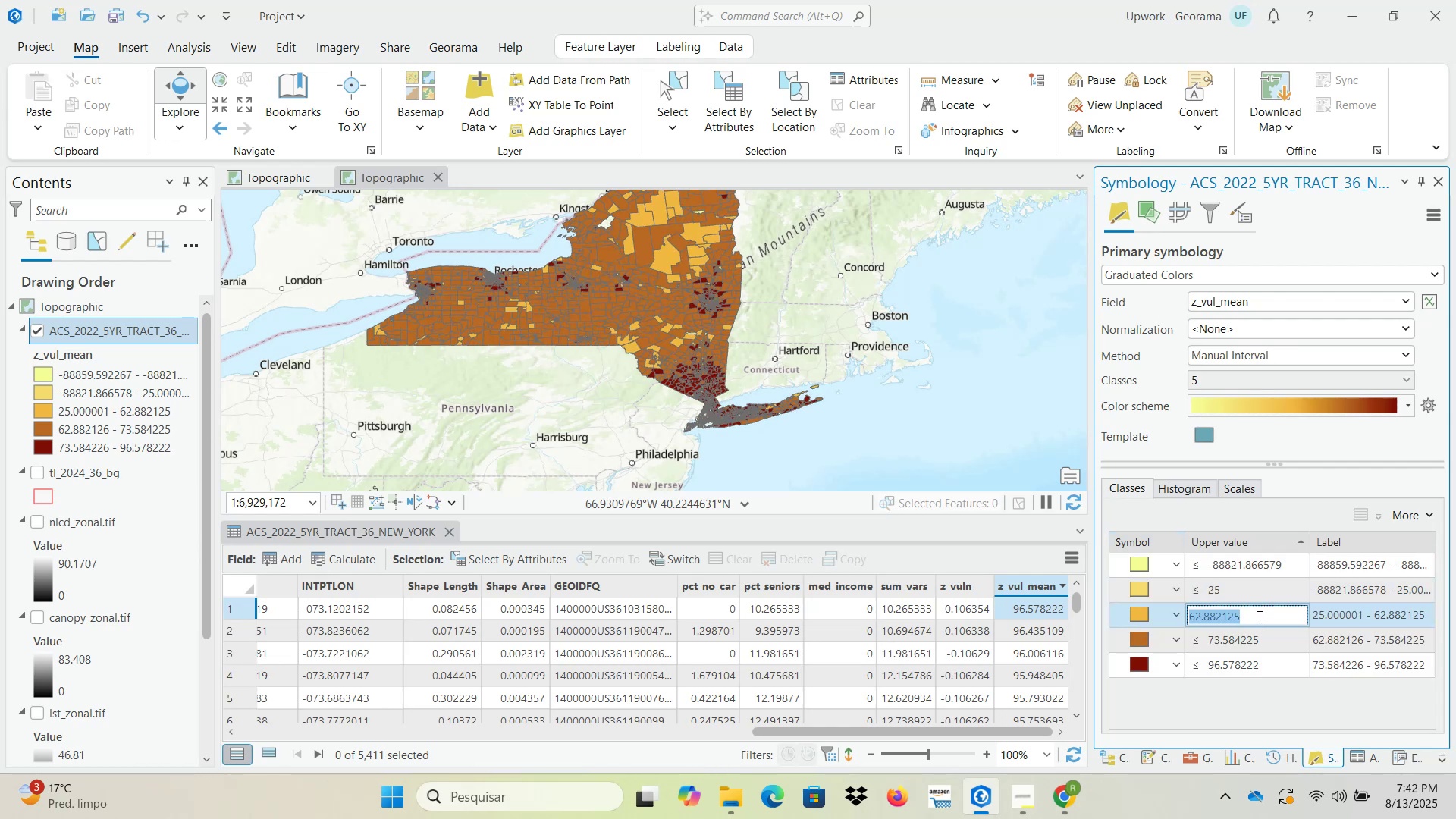 
key(Numpad5)
 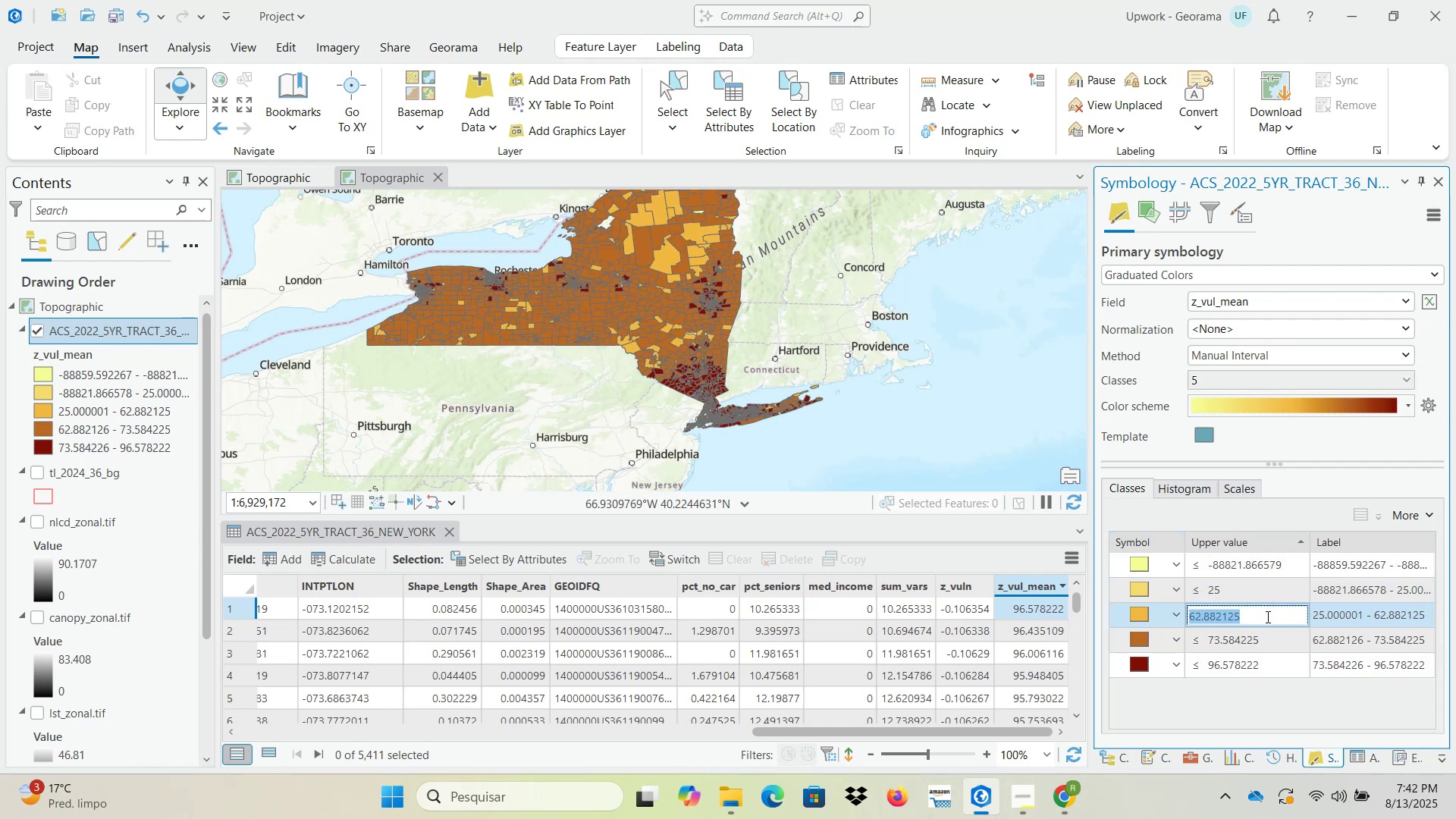 
key(Numpad0)
 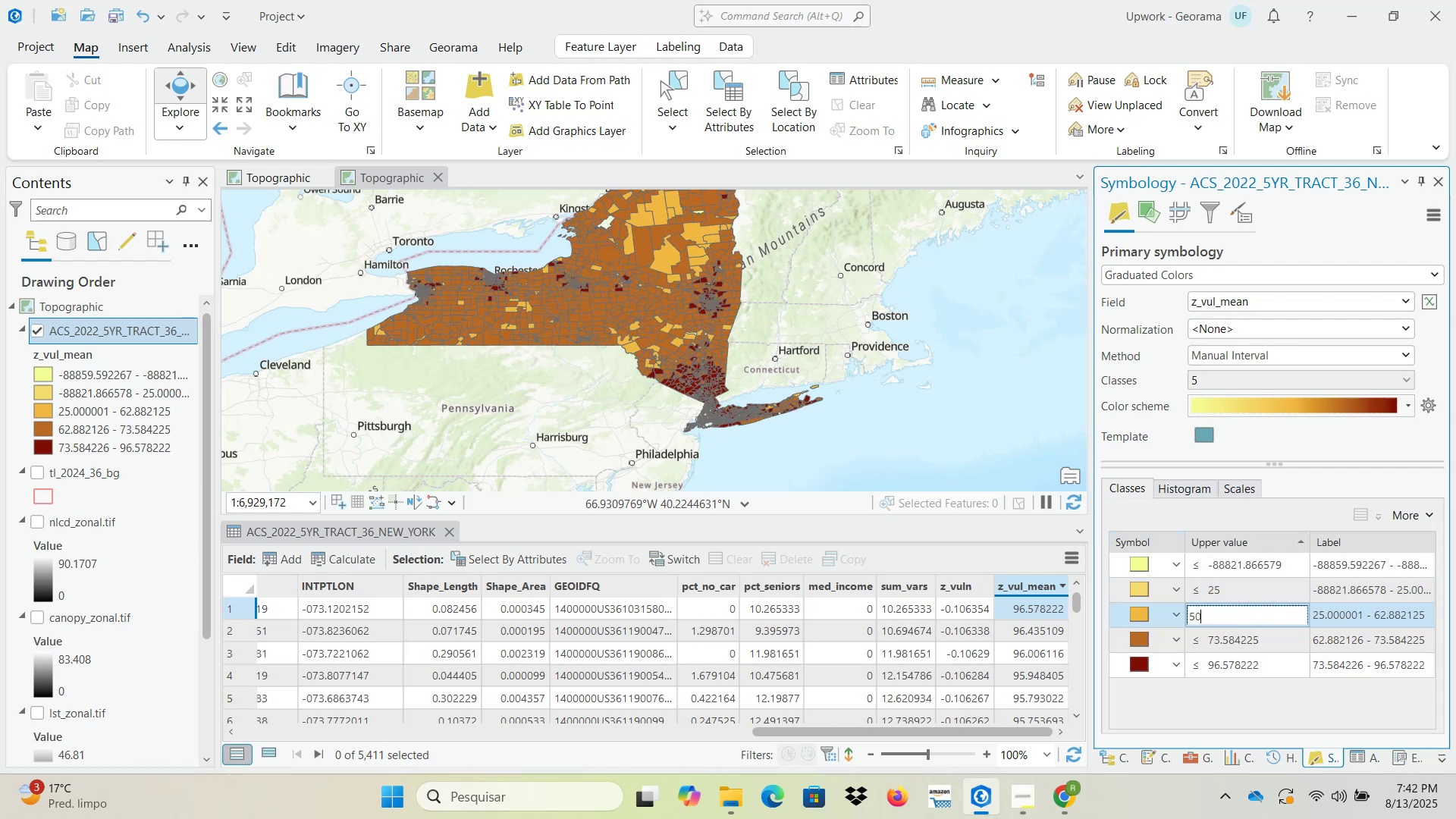 
key(NumpadEnter)
 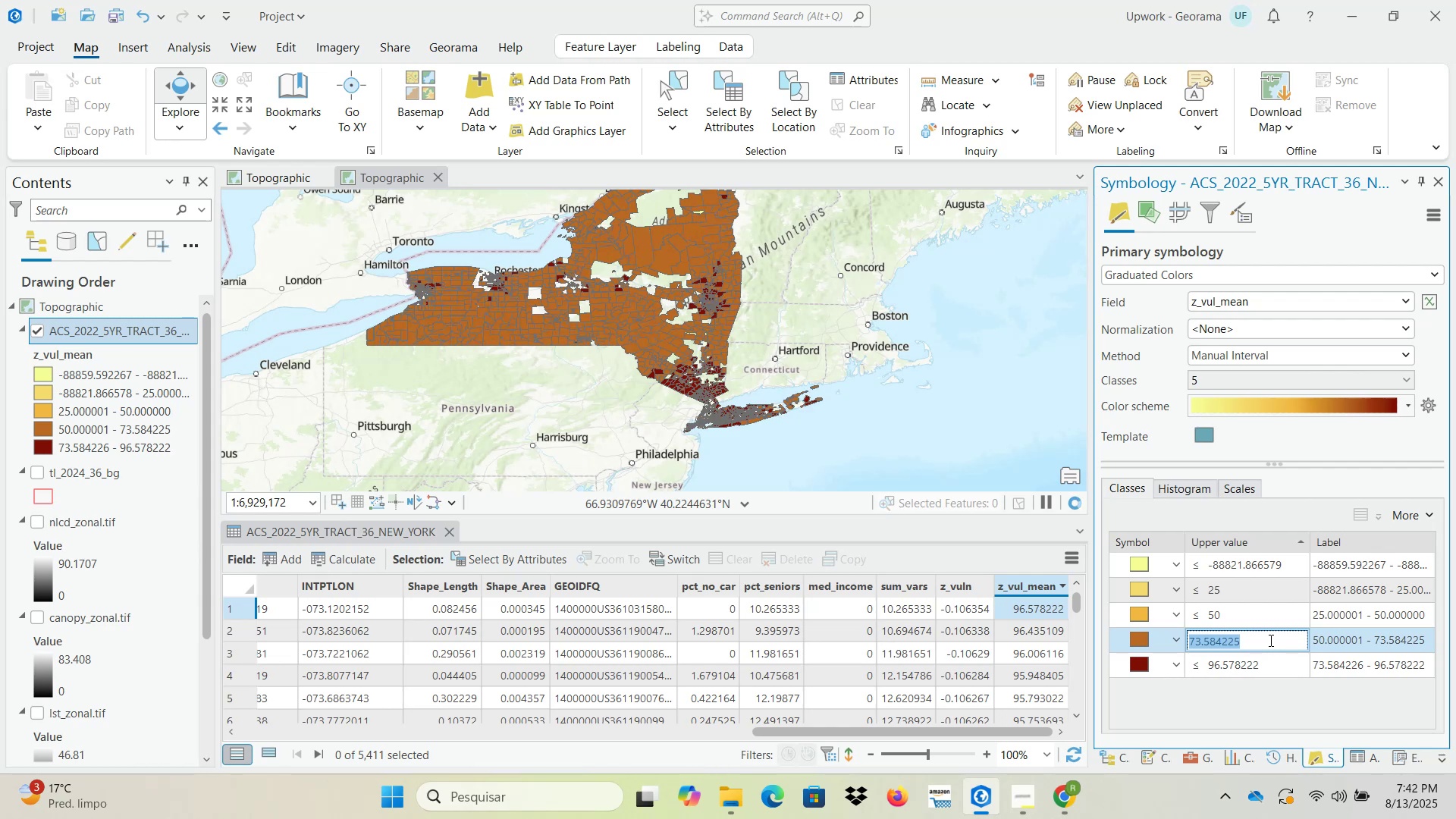 
key(Numpad7)
 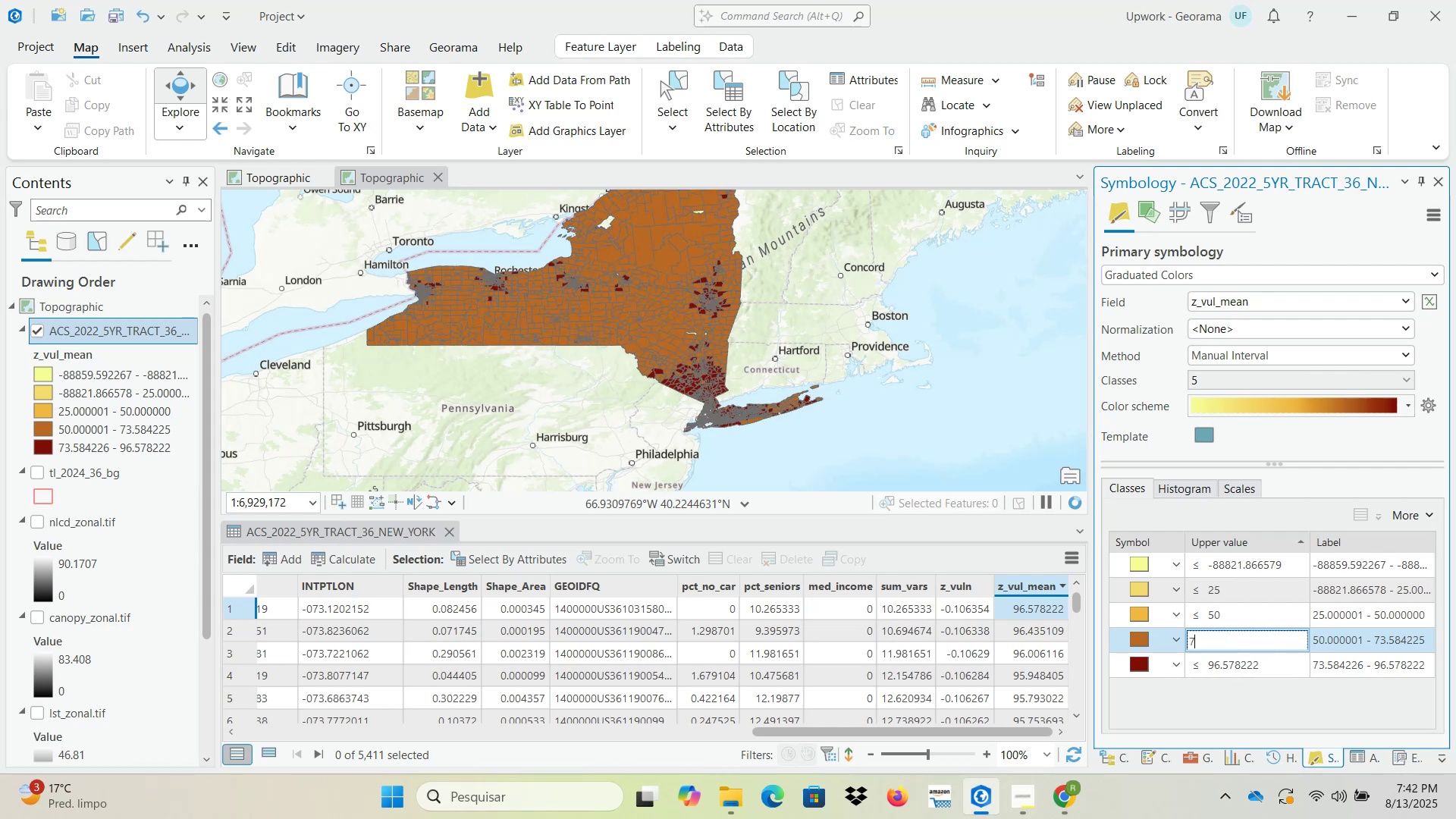 
key(Numpad5)
 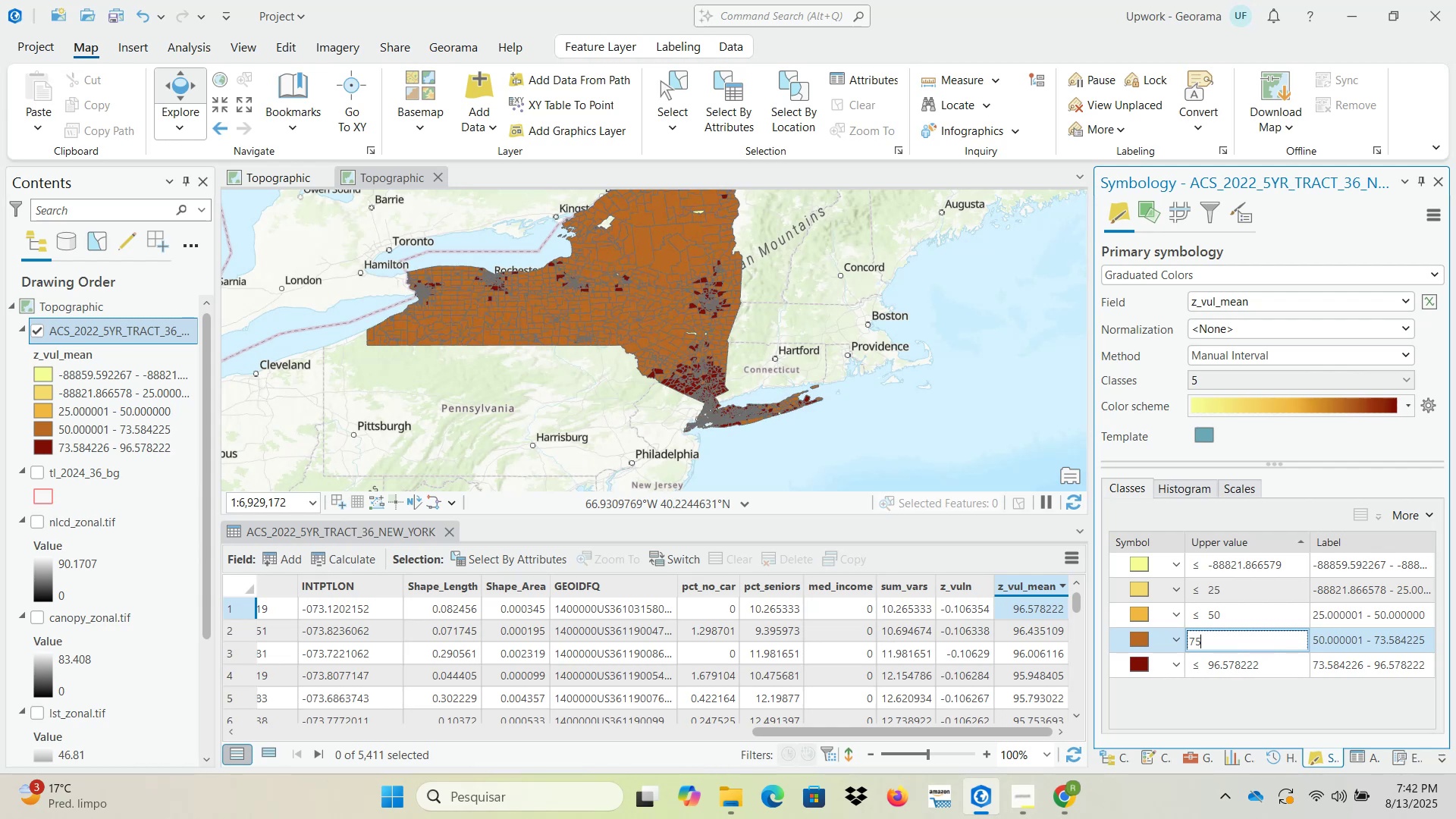 
key(NumpadEnter)
 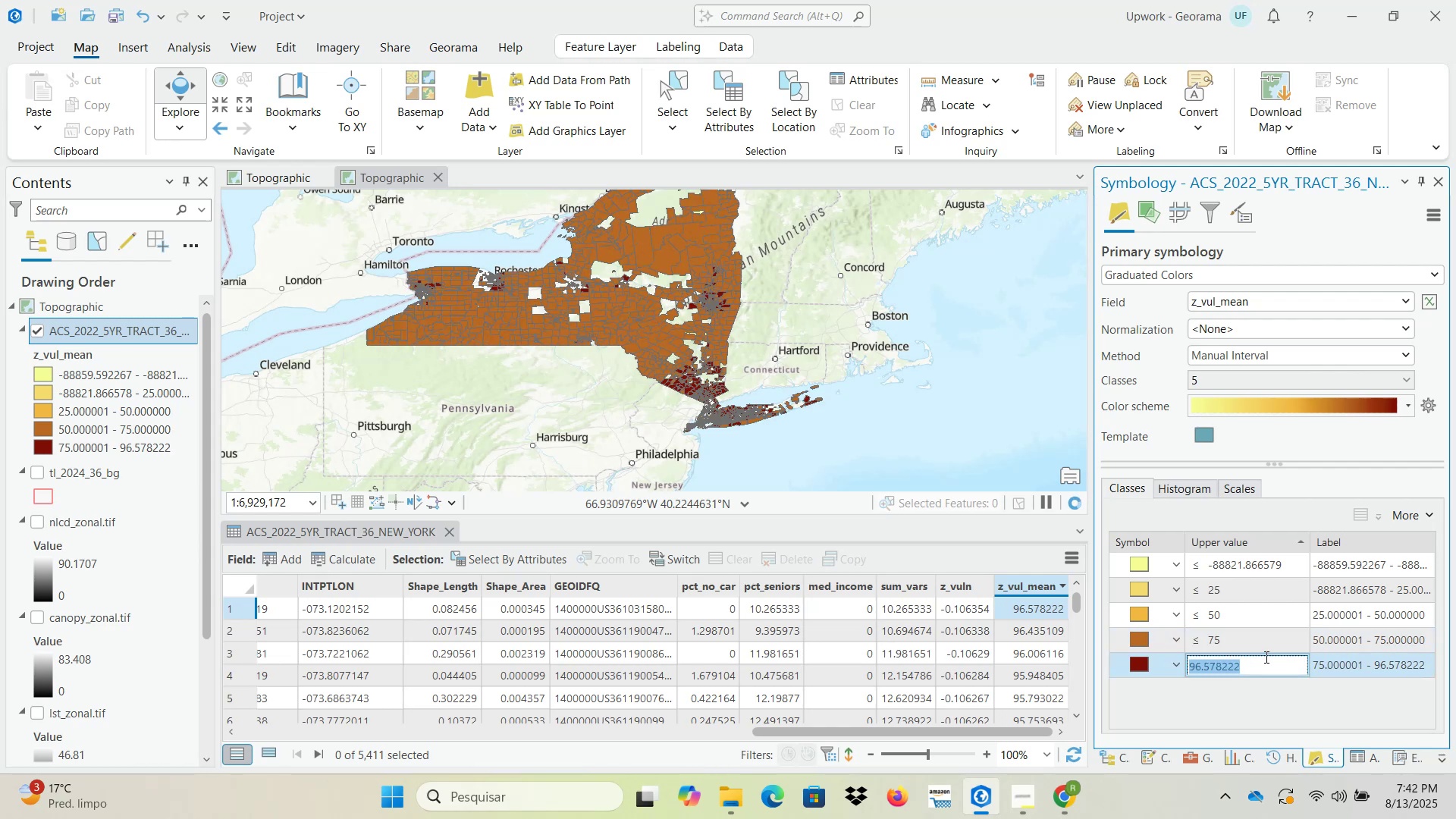 
key(Numpad1)
 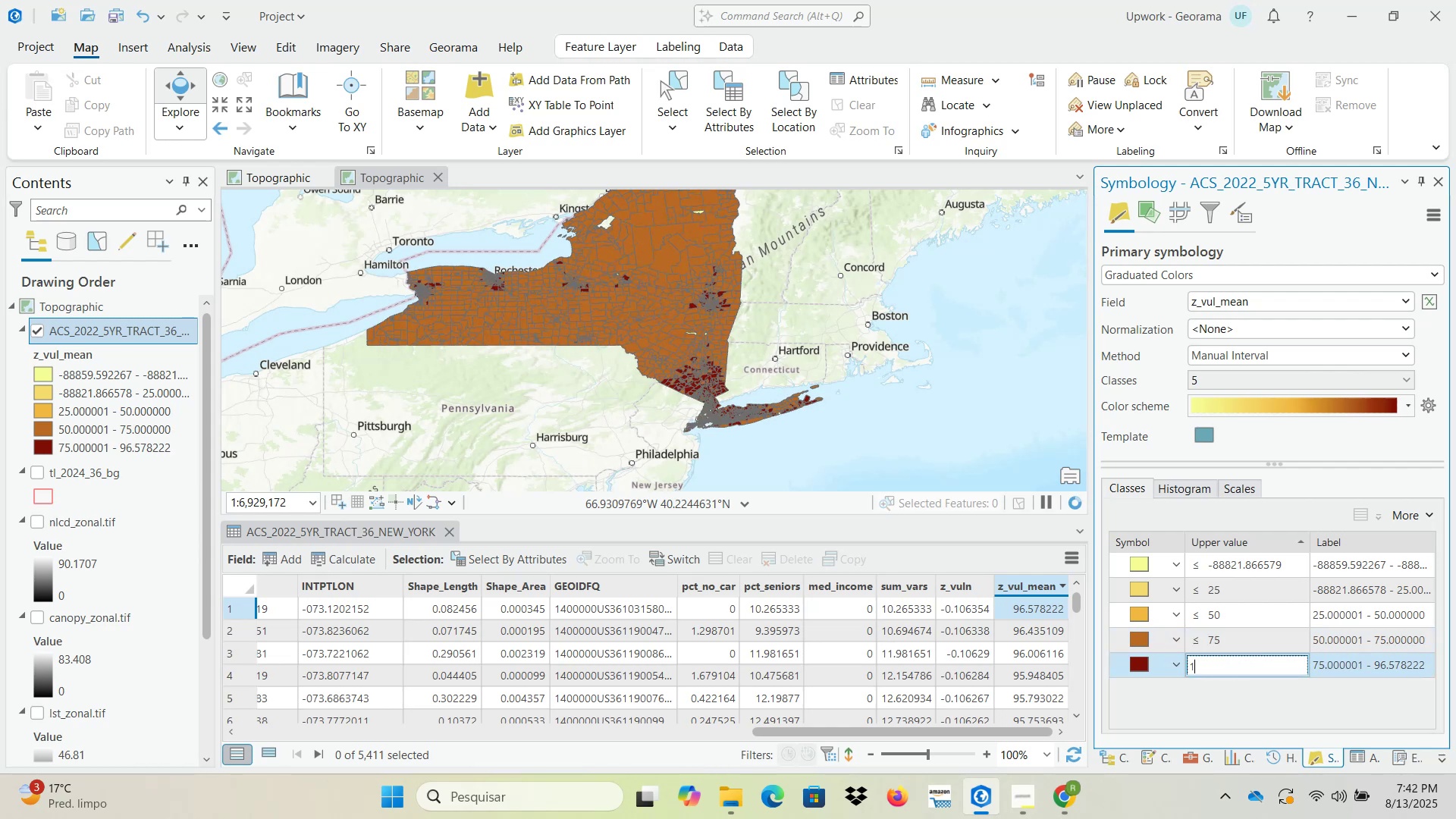 
key(Numpad0)
 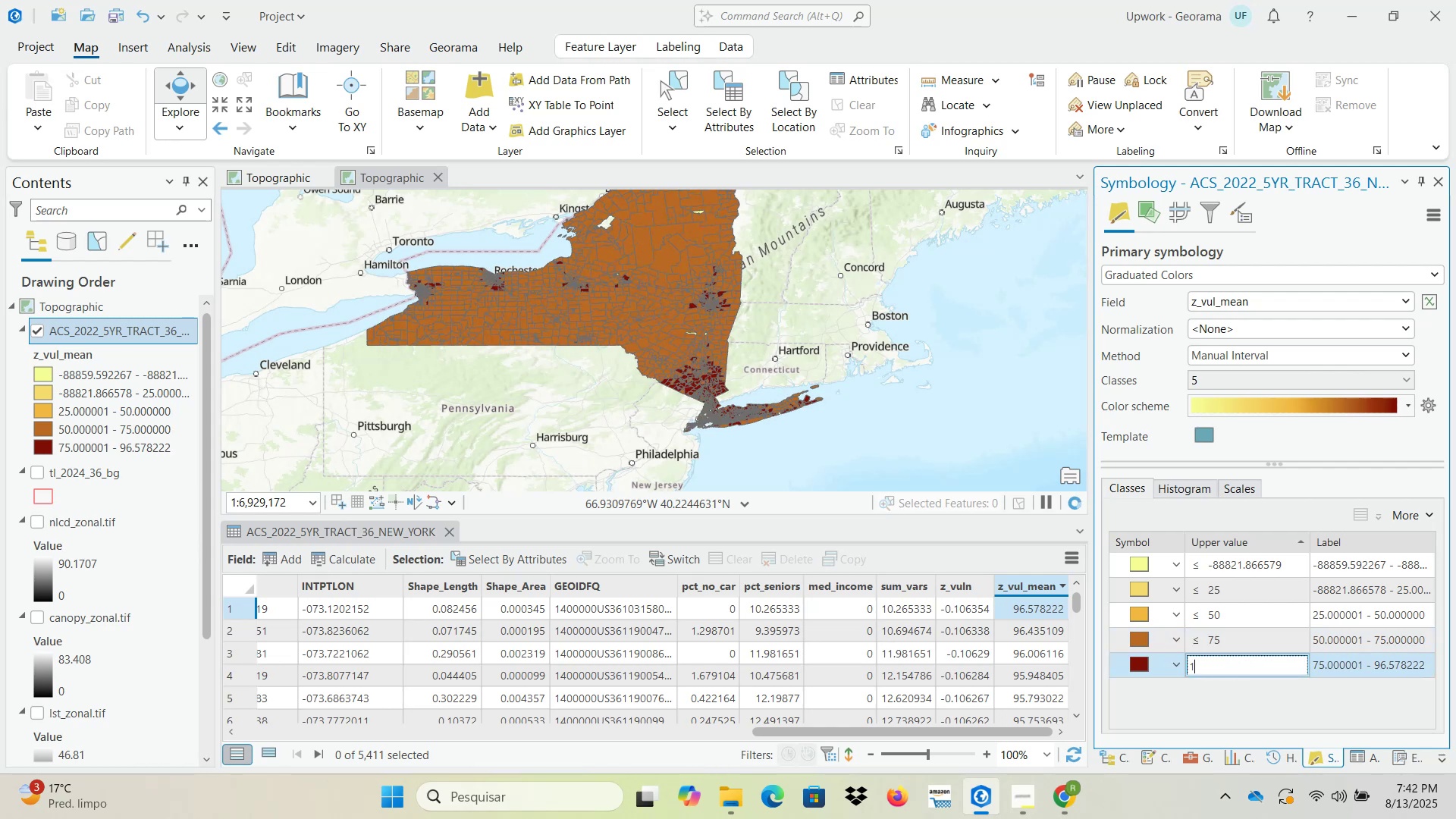 
key(Numpad0)
 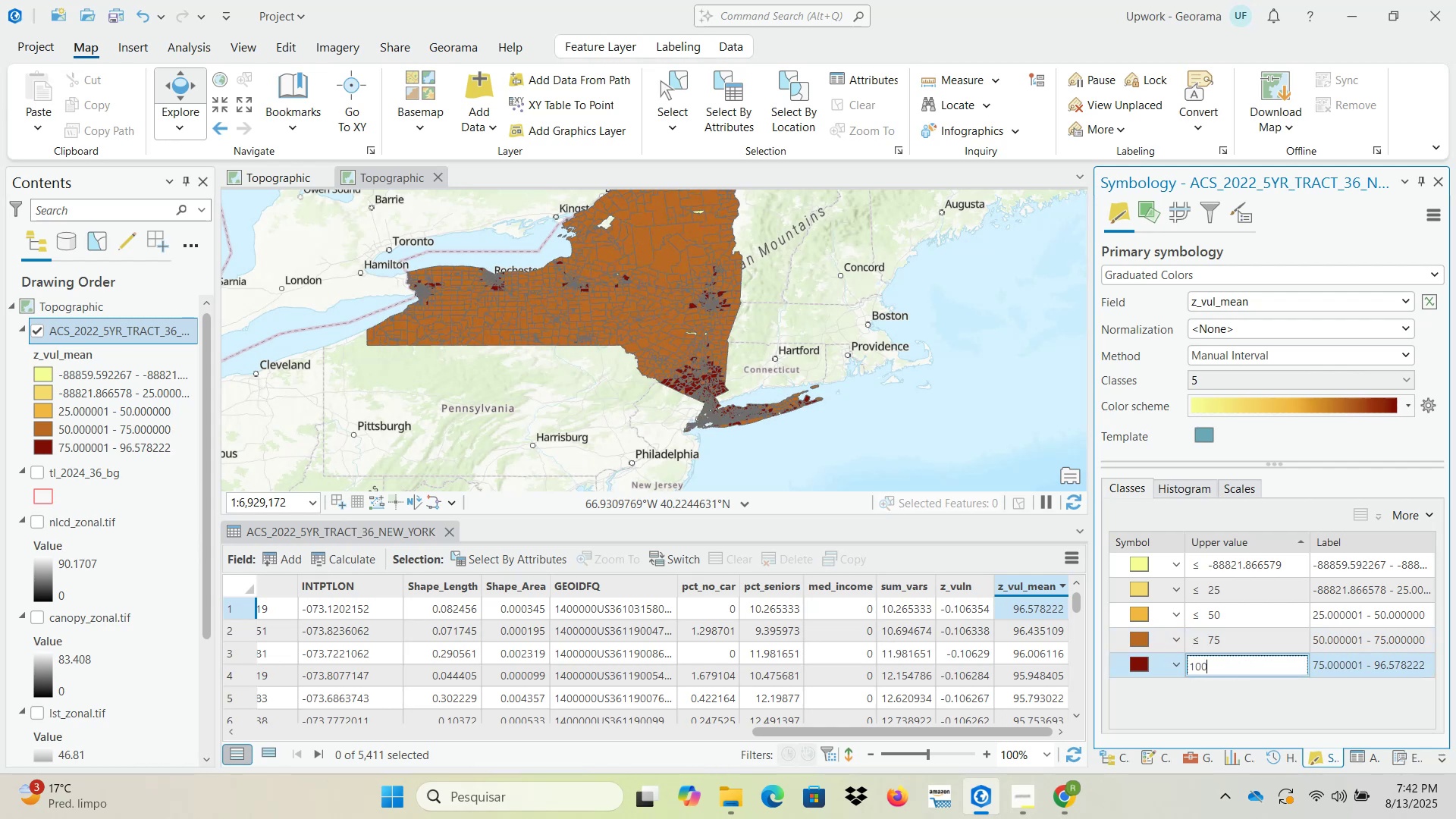 
key(NumpadEnter)
 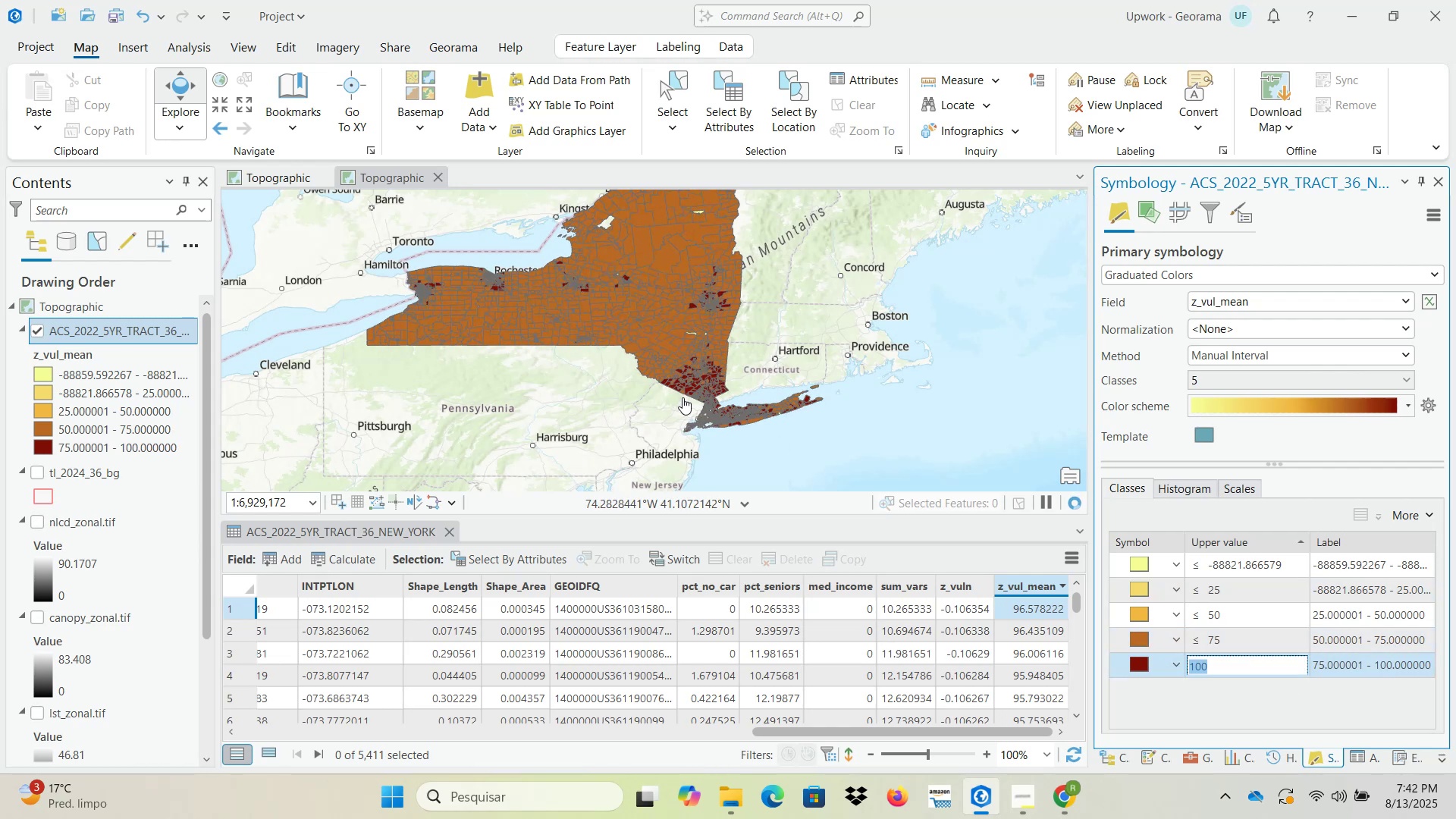 
scroll: coordinate [722, 428], scroll_direction: up, amount: 2.0
 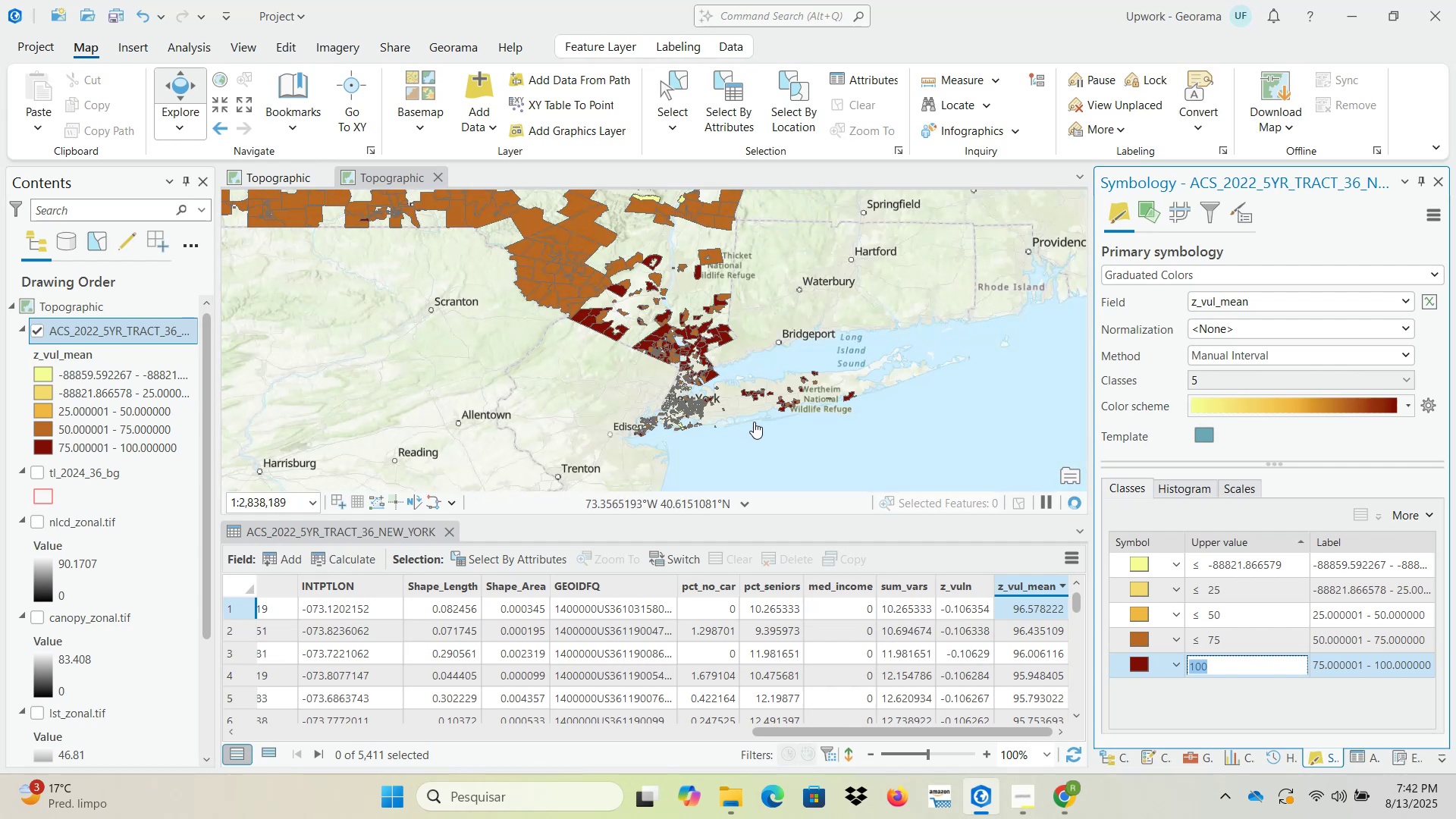 
scroll: coordinate [687, 422], scroll_direction: none, amount: 0.0
 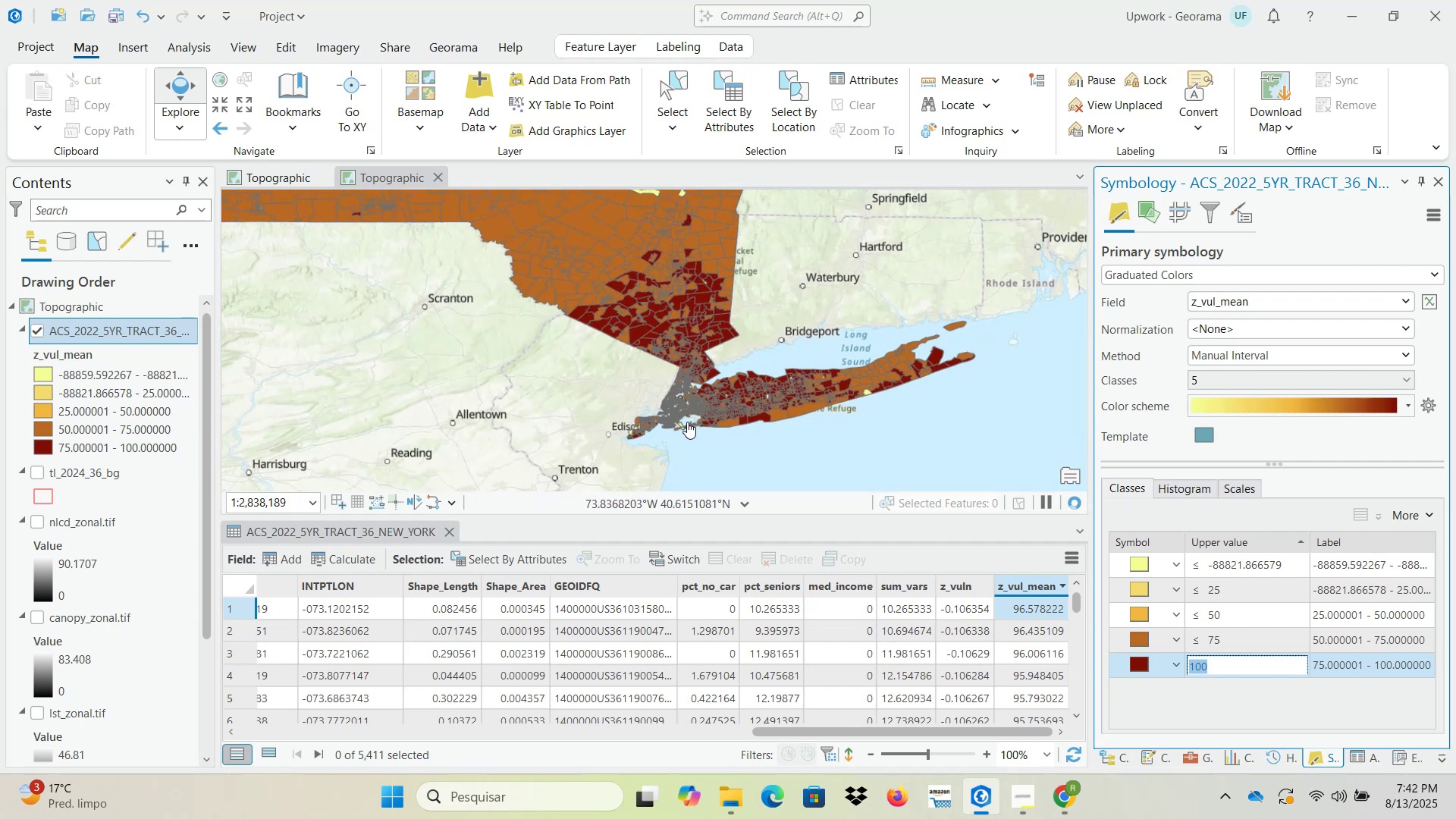 
scroll: coordinate [687, 422], scroll_direction: up, amount: 4.0
 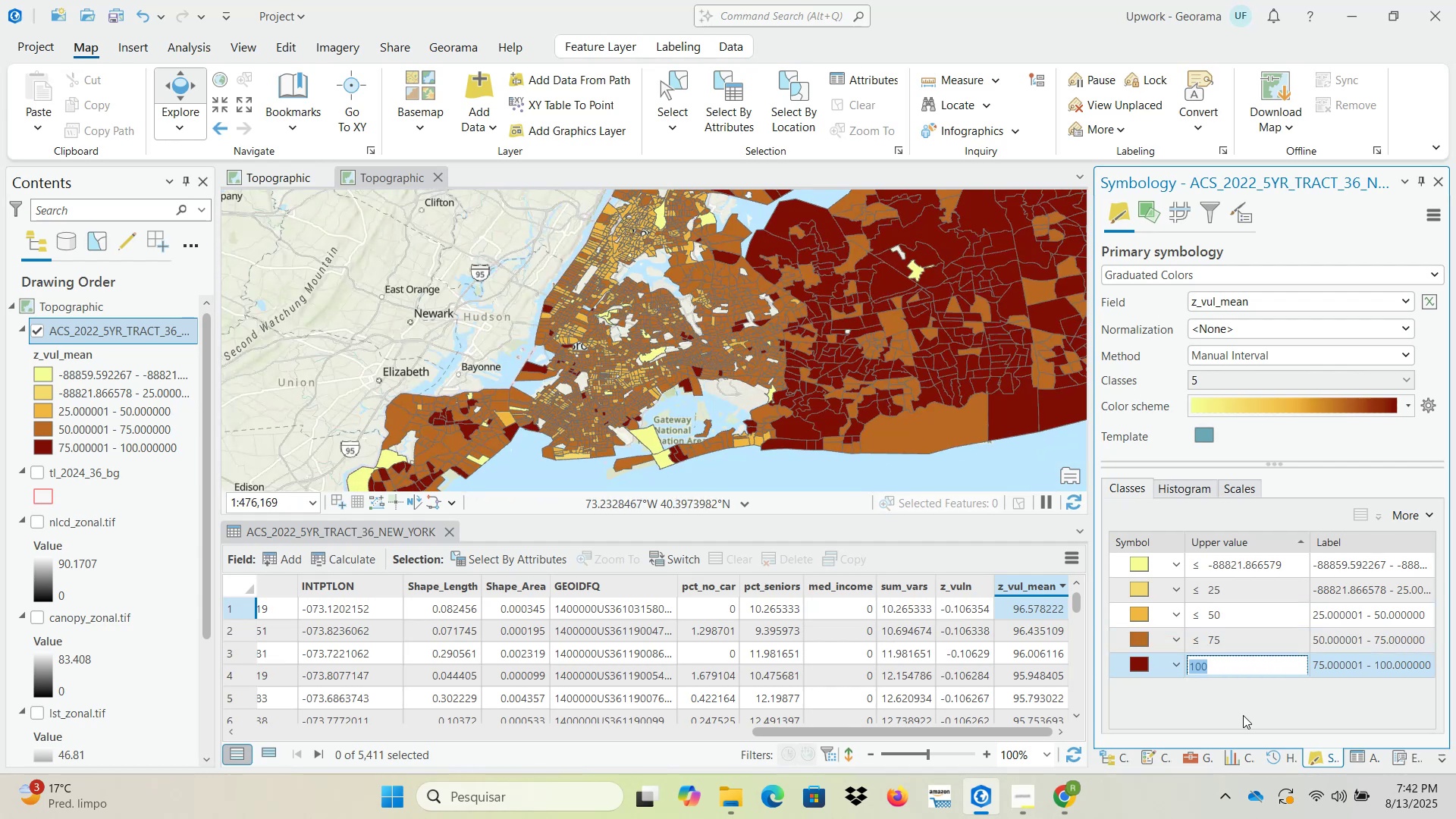 
left_click([1236, 665])
 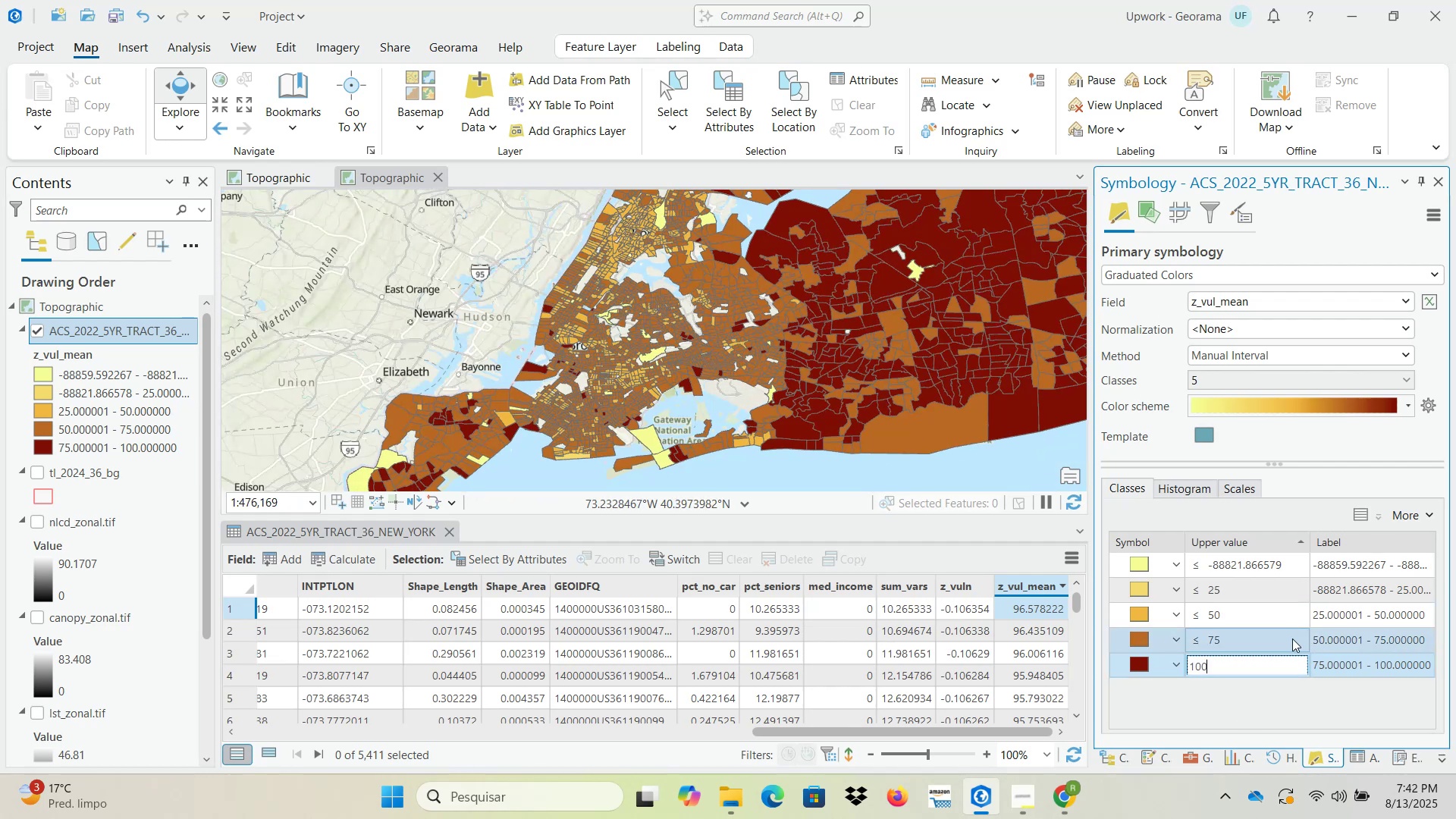 
key(NumpadEnter)
 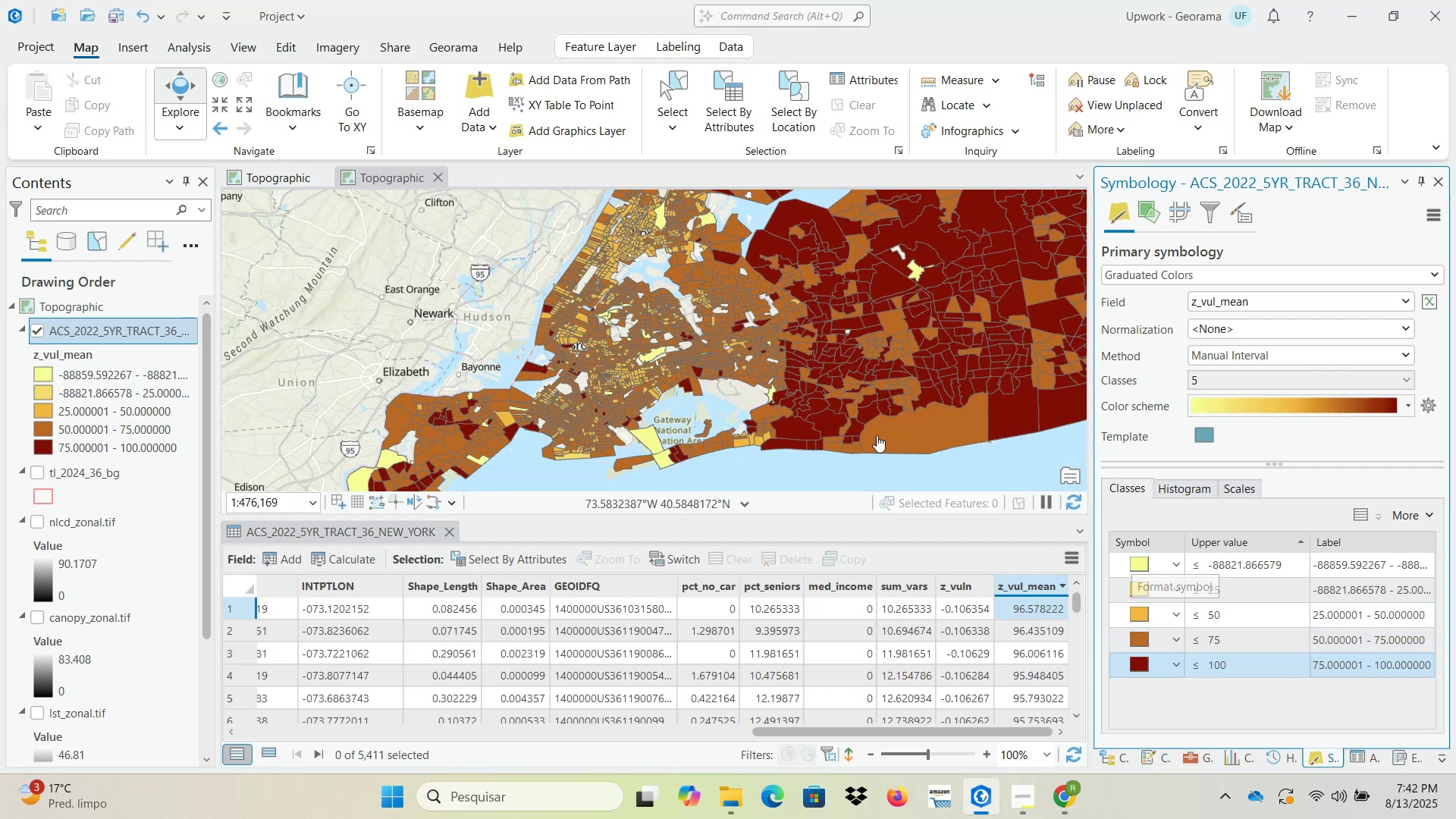 
scroll: coordinate [610, 381], scroll_direction: up, amount: 2.0
 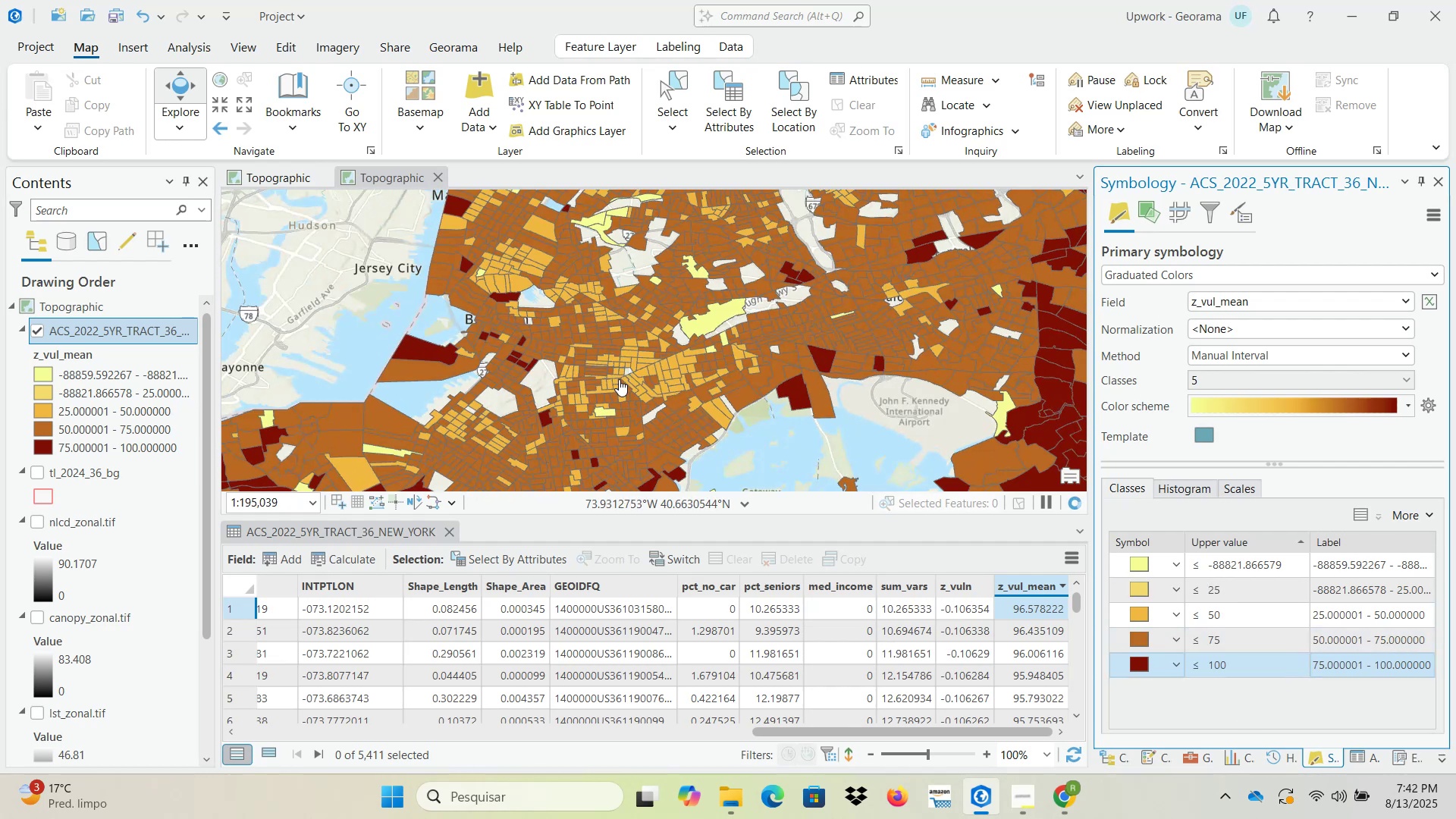 
scroll: coordinate [629, 374], scroll_direction: down, amount: 3.0
 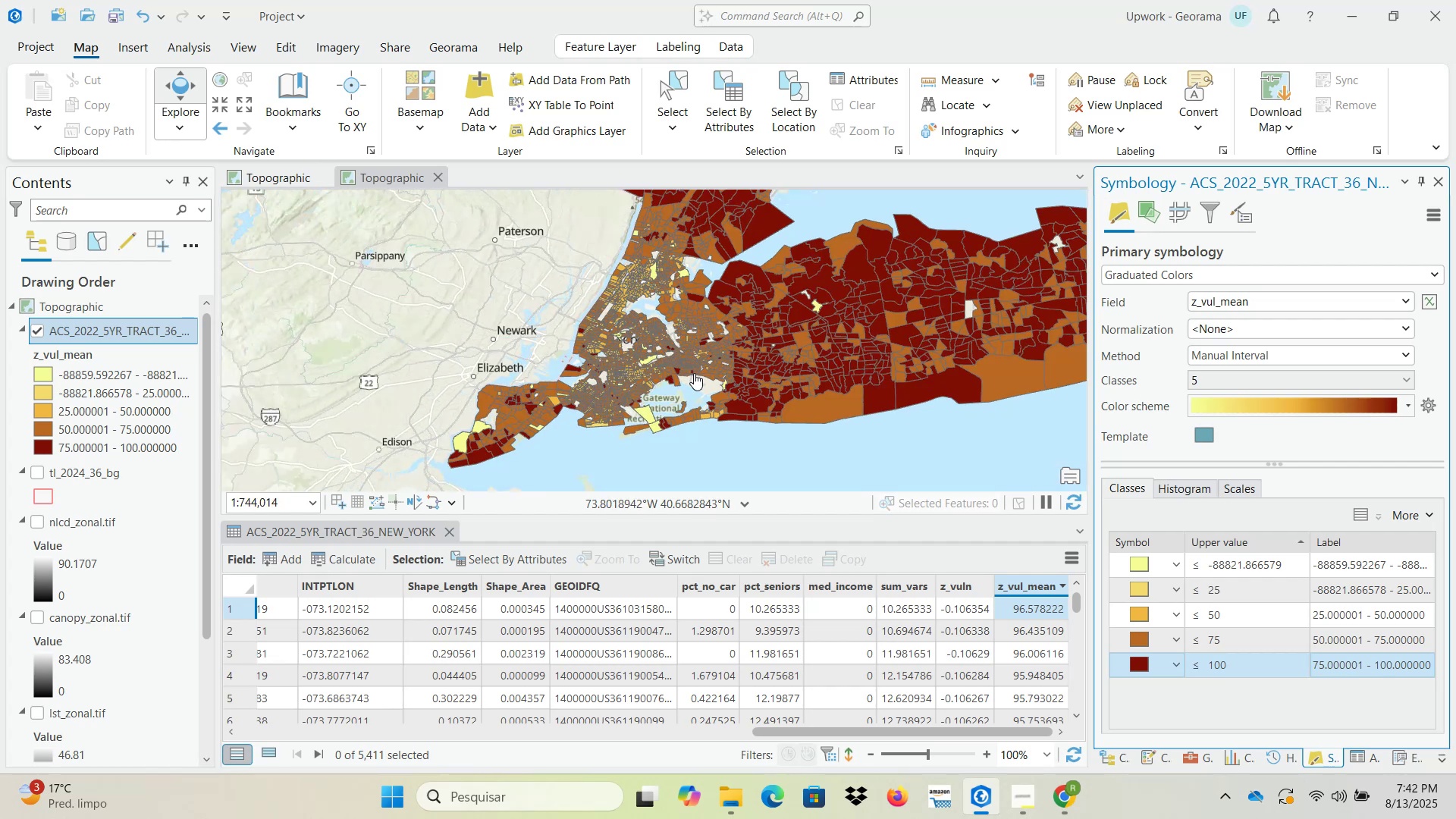 
left_click([1248, 356])
 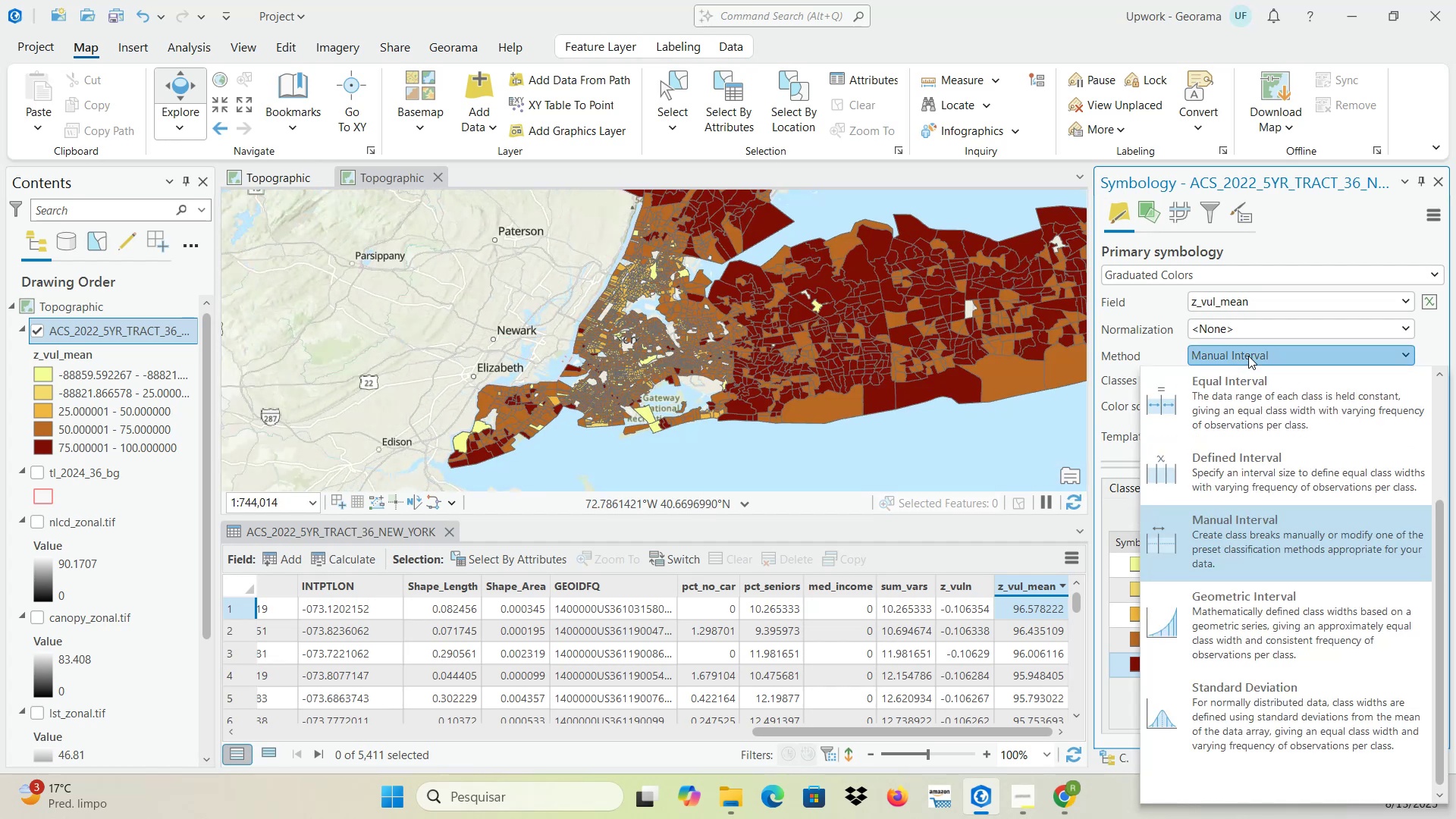 
scroll: coordinate [1260, 435], scroll_direction: up, amount: 4.0
 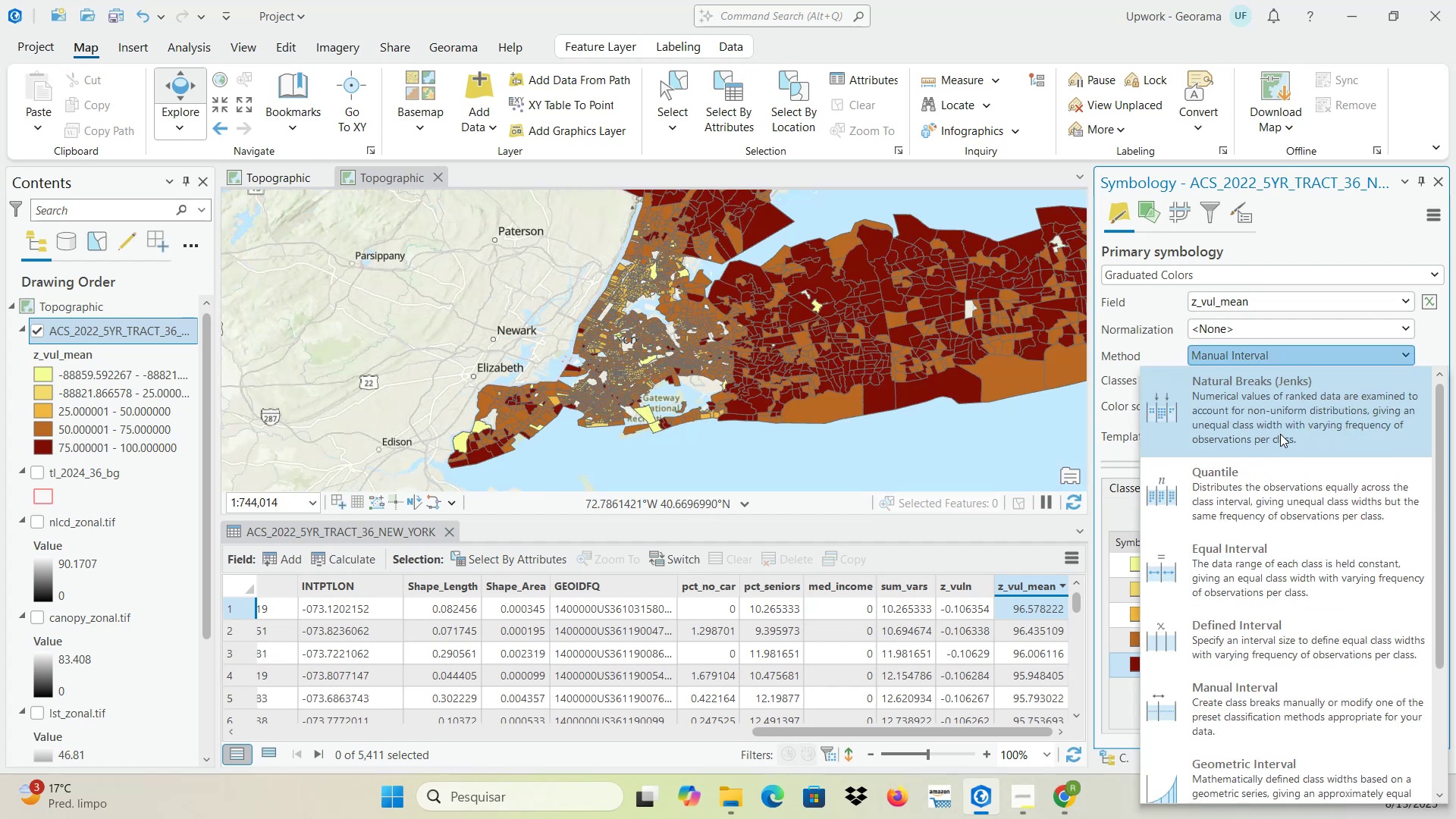 
left_click([1280, 435])
 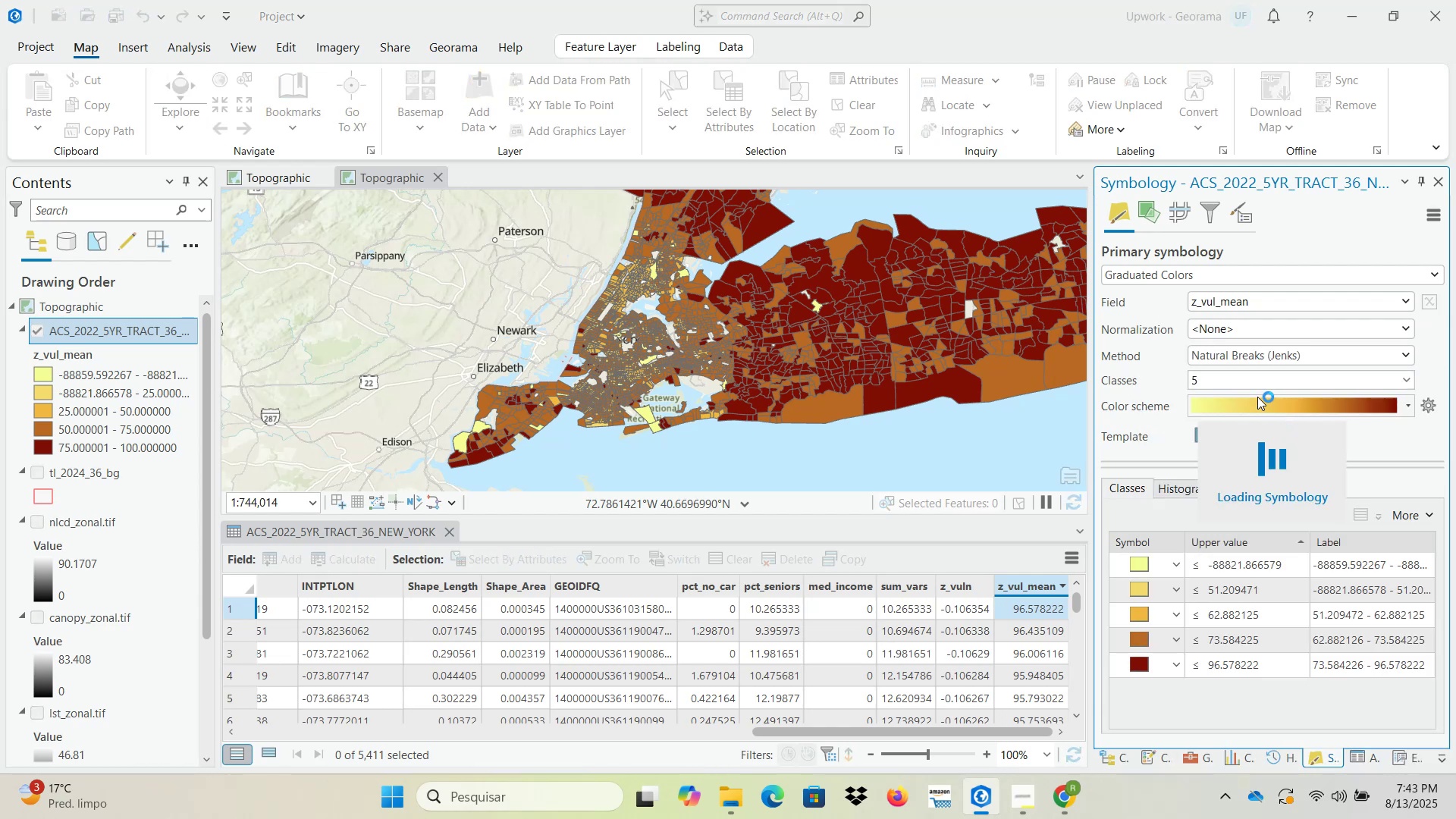 
left_click([1253, 376])
 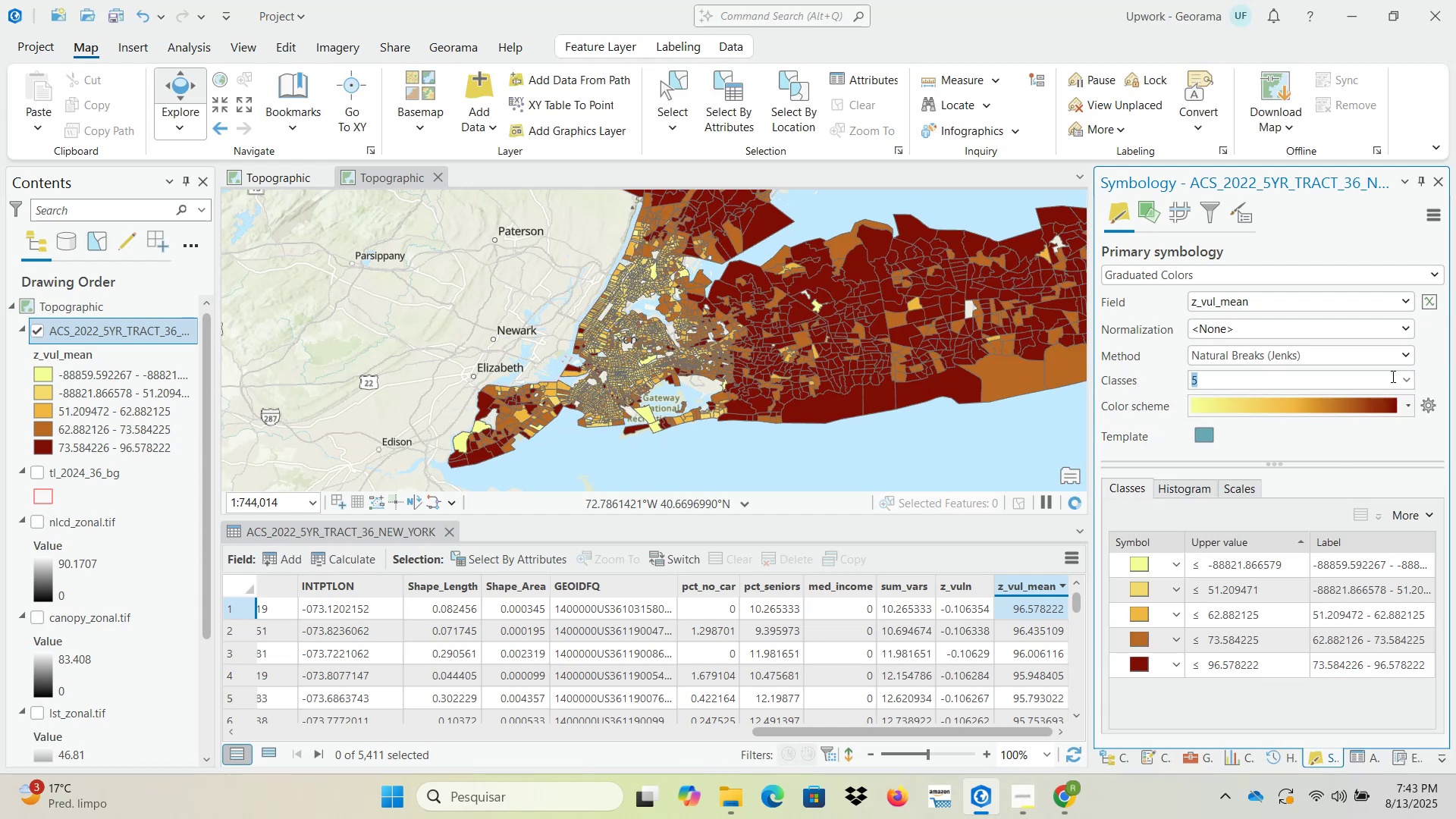 
left_click([1412, 376])
 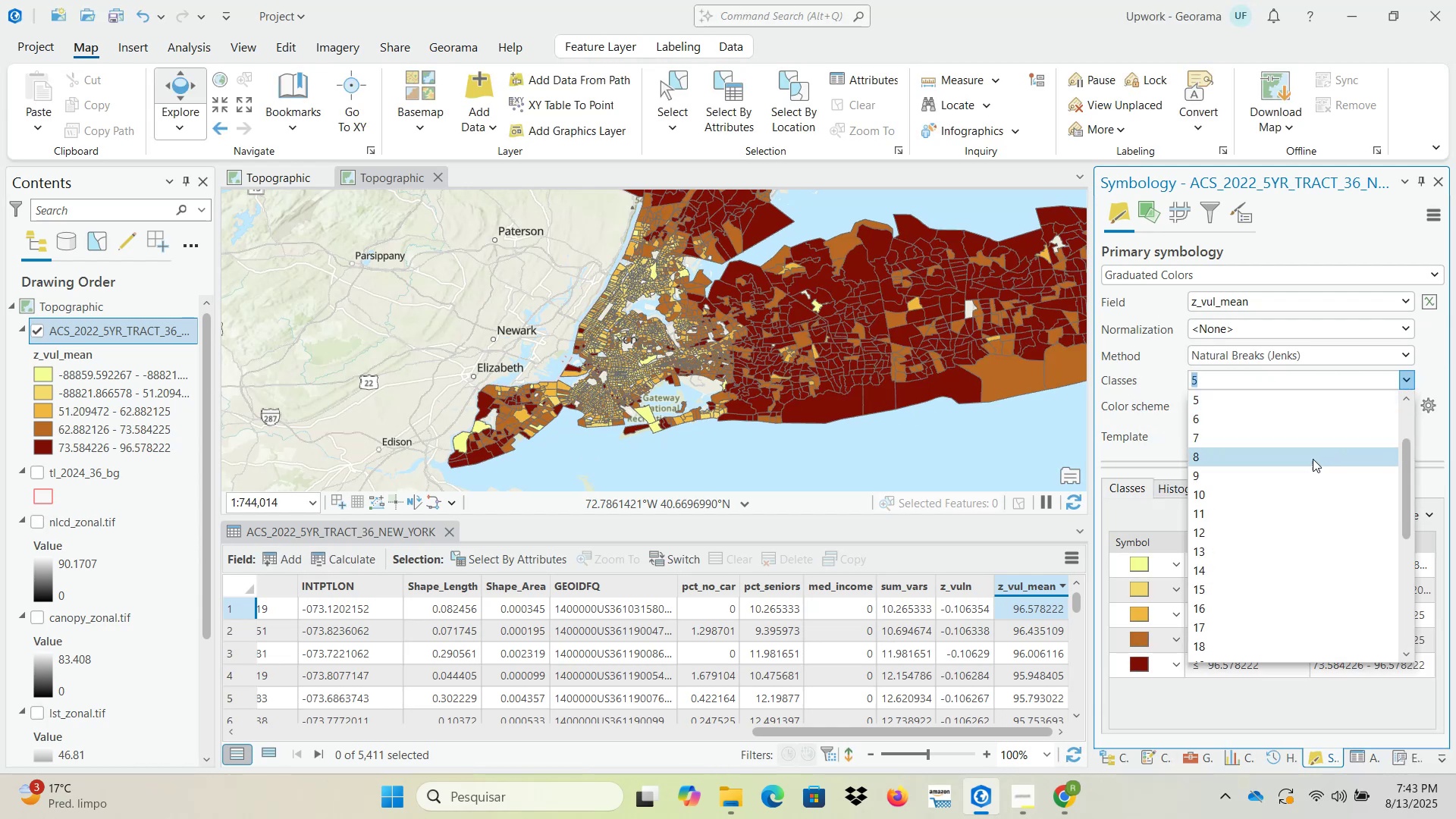 
left_click([1299, 488])
 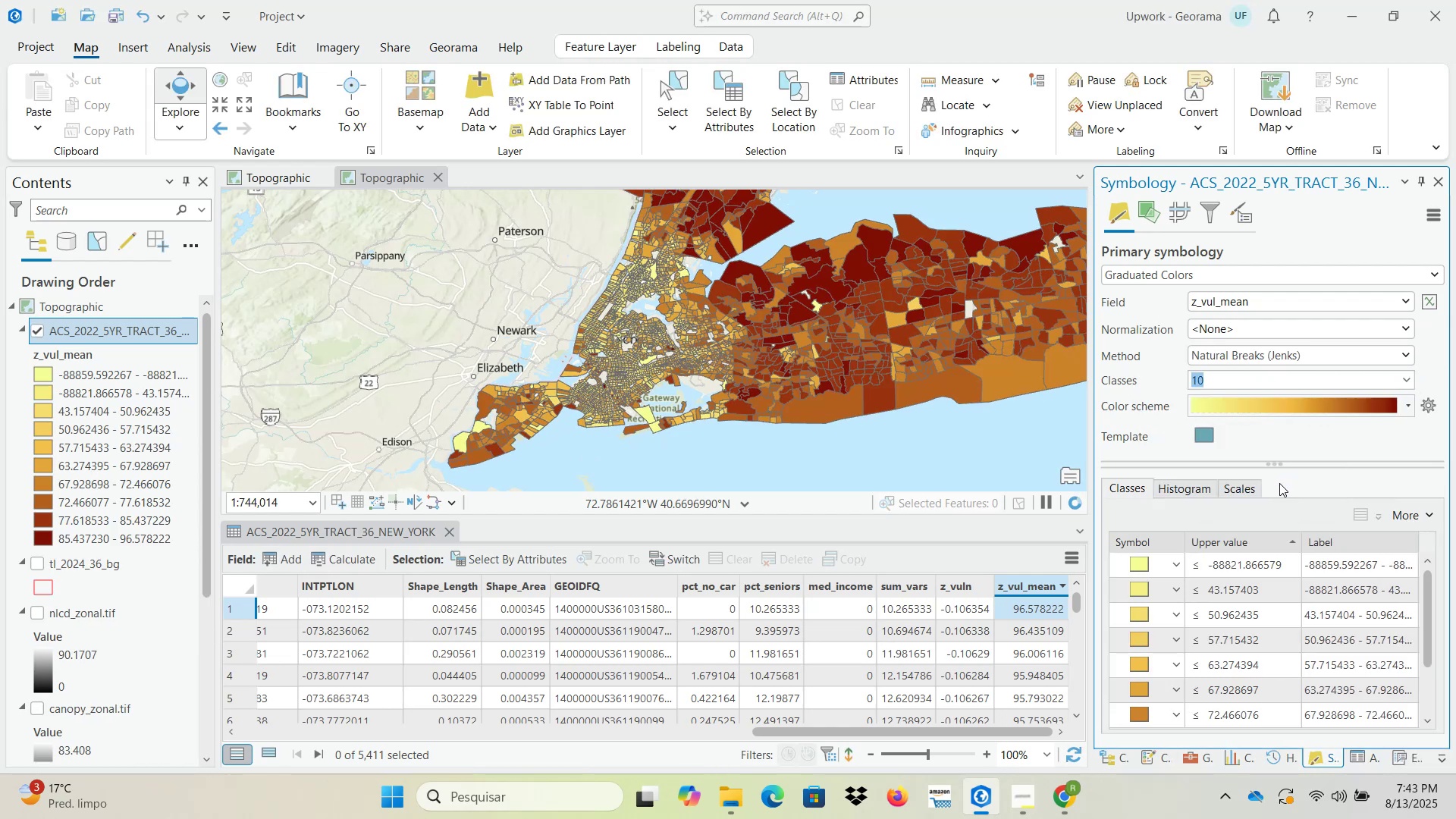 
scroll: coordinate [814, 317], scroll_direction: down, amount: 5.0
 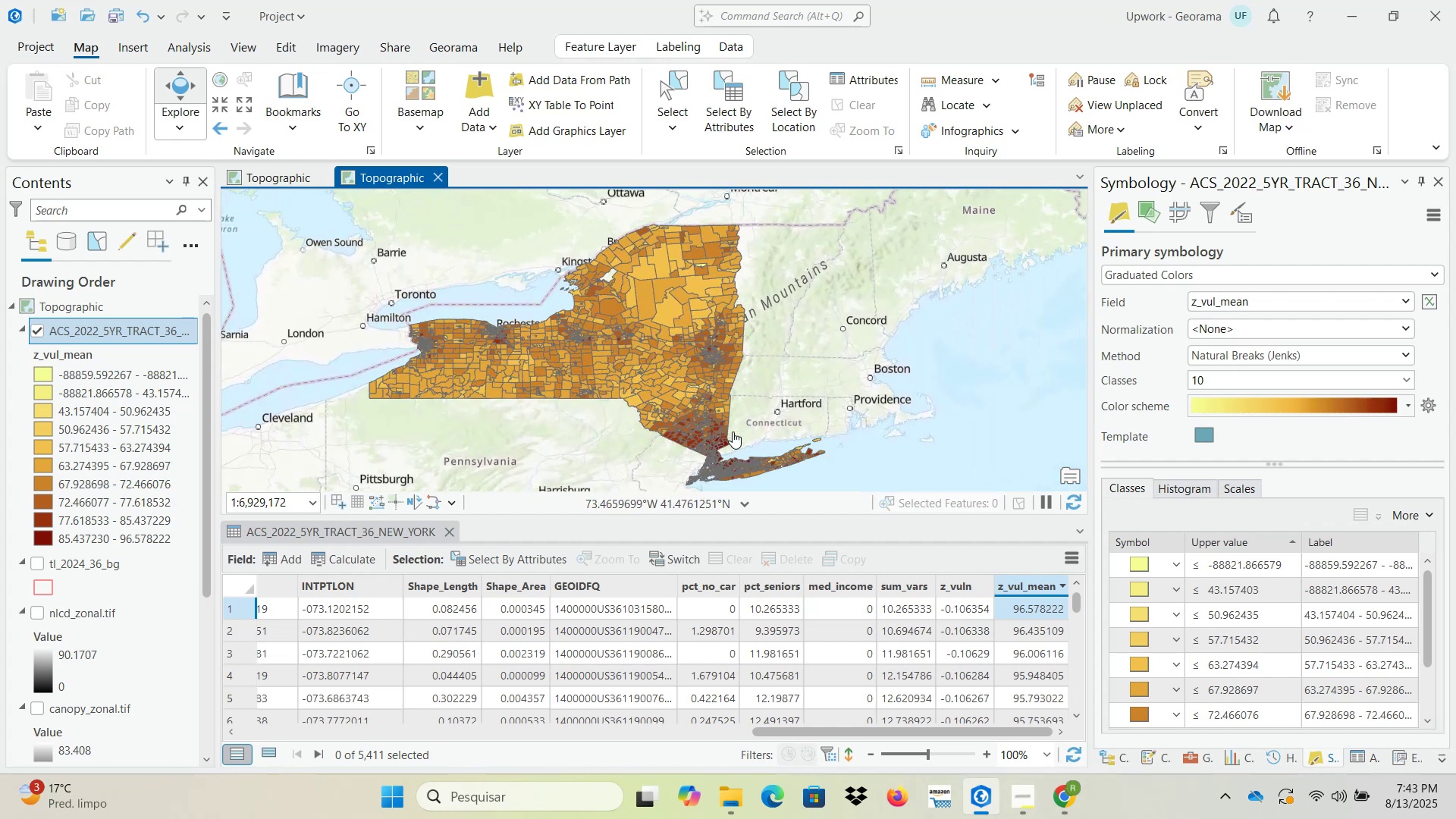 
scroll: coordinate [690, 381], scroll_direction: up, amount: 5.0
 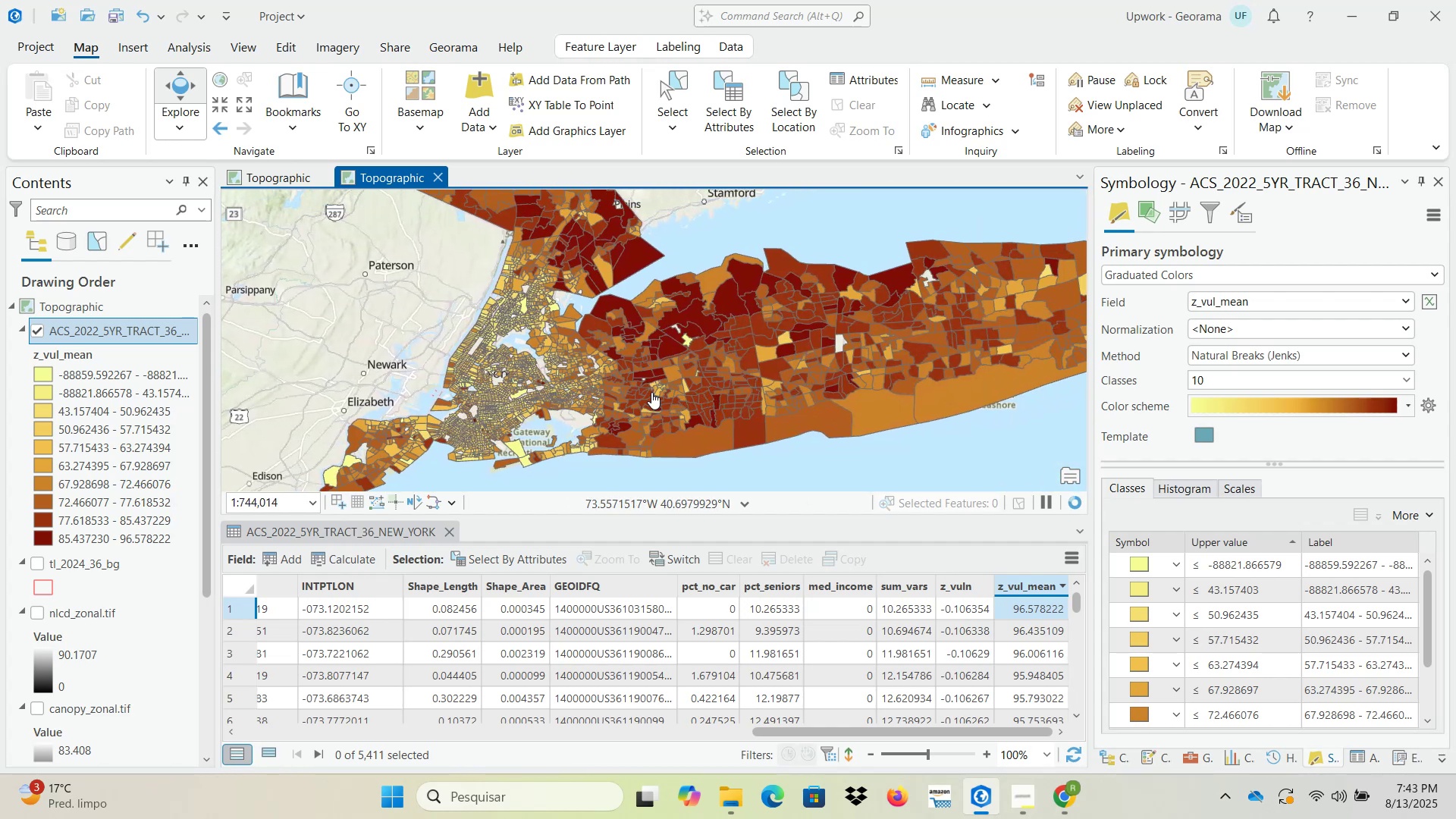 
scroll: coordinate [513, 419], scroll_direction: none, amount: 0.0
 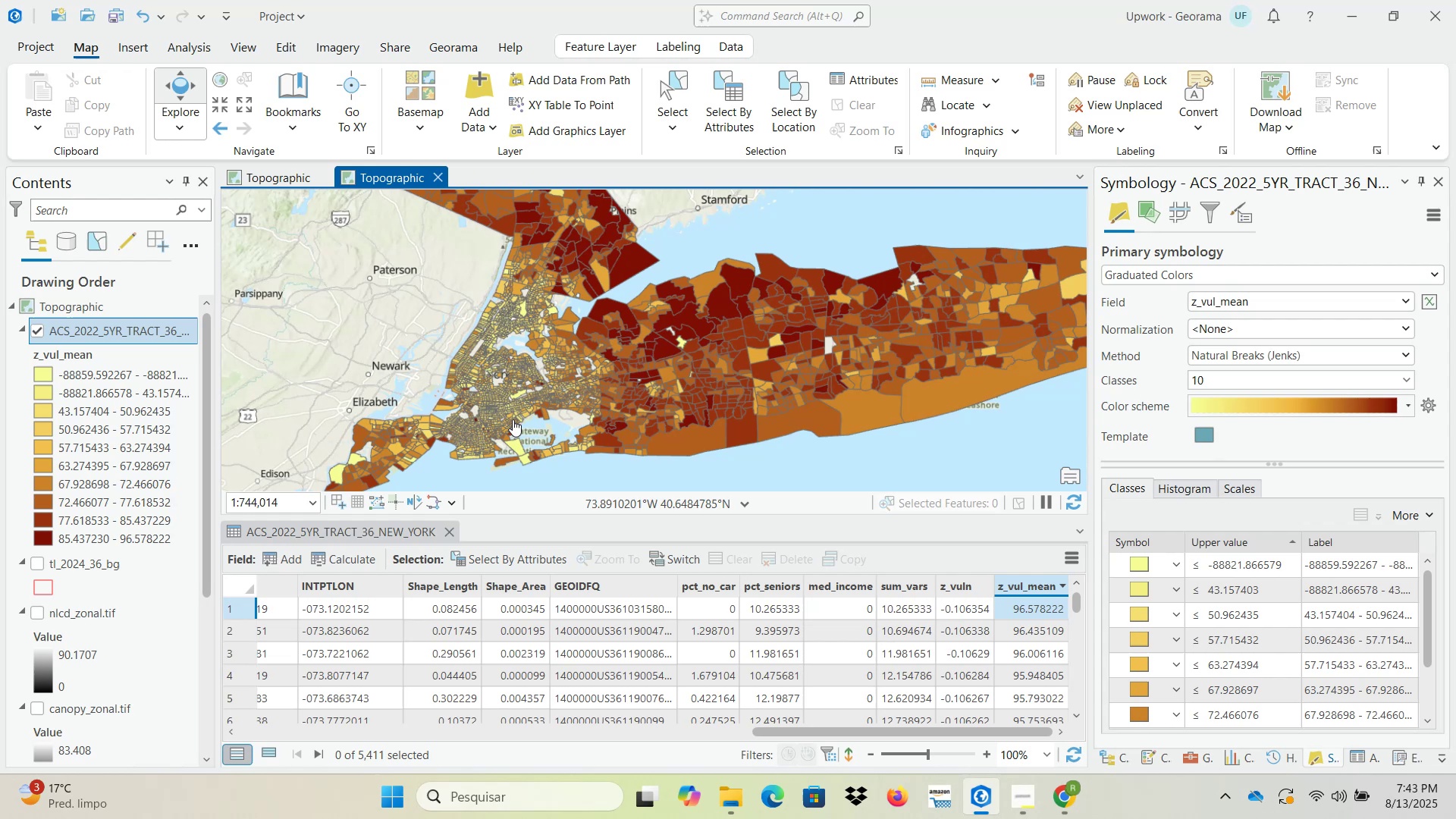 
scroll: coordinate [491, 423], scroll_direction: up, amount: 3.0
 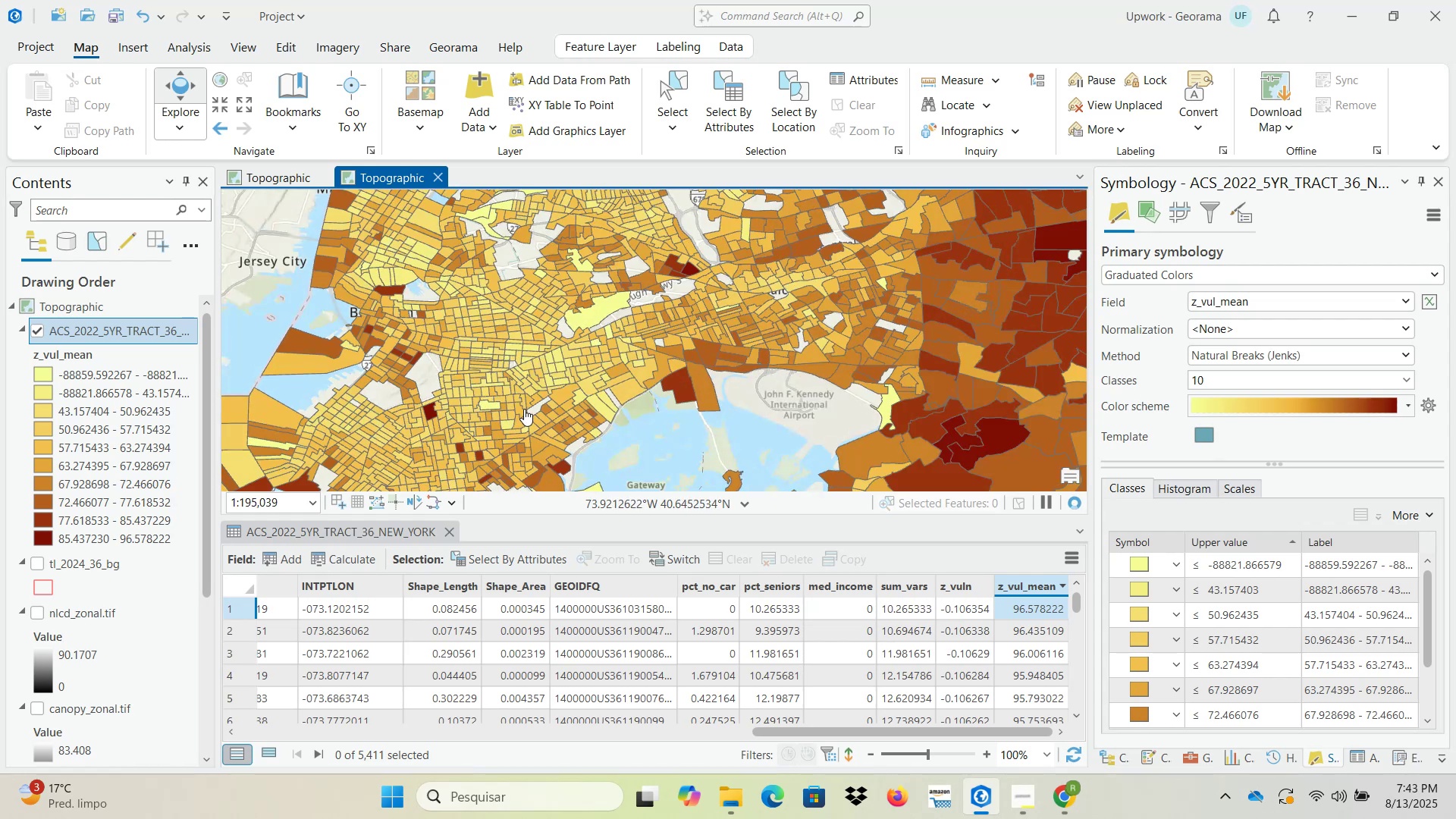 
scroll: coordinate [559, 401], scroll_direction: down, amount: 7.0
 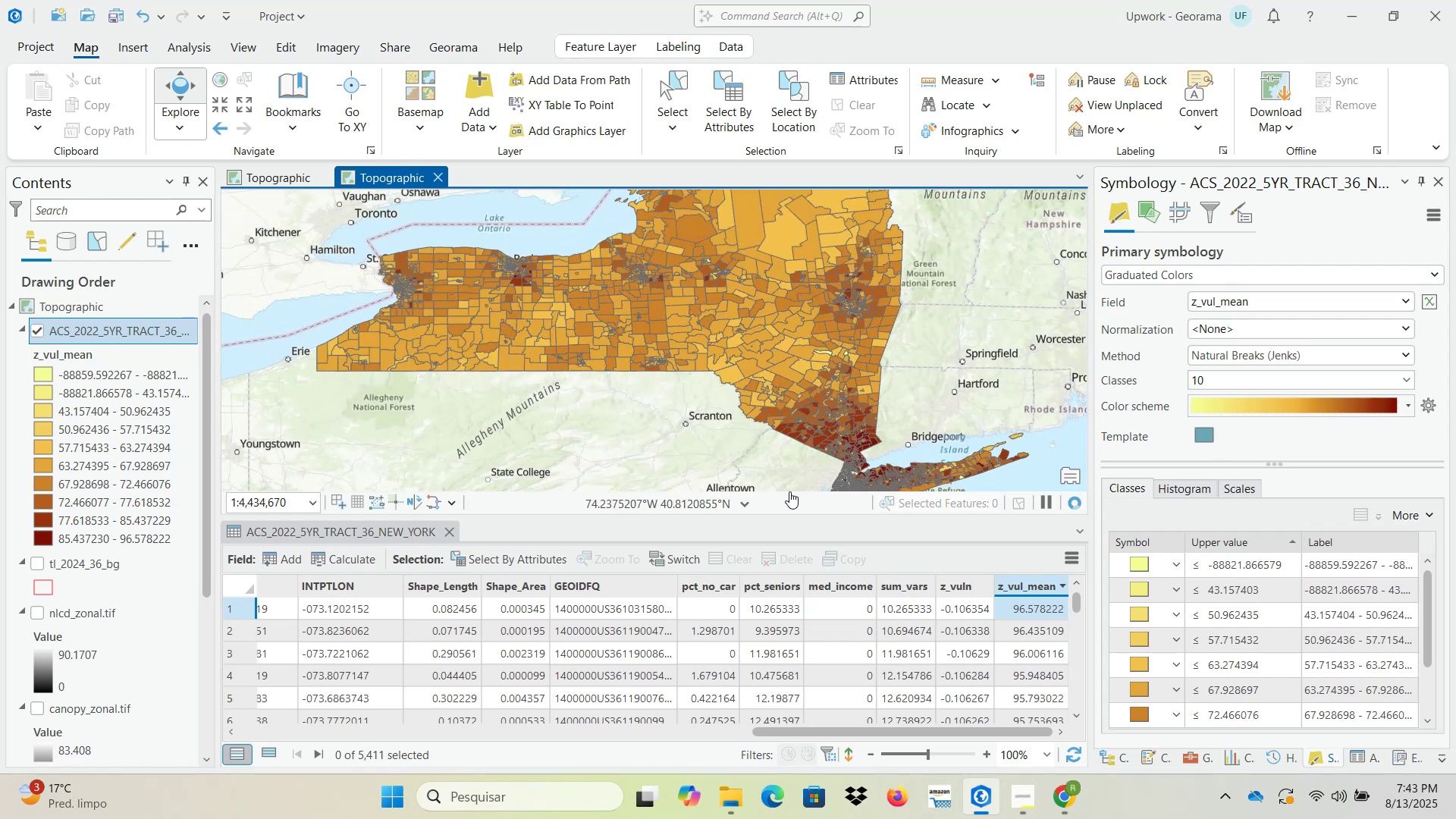 
left_click([451, 539])
 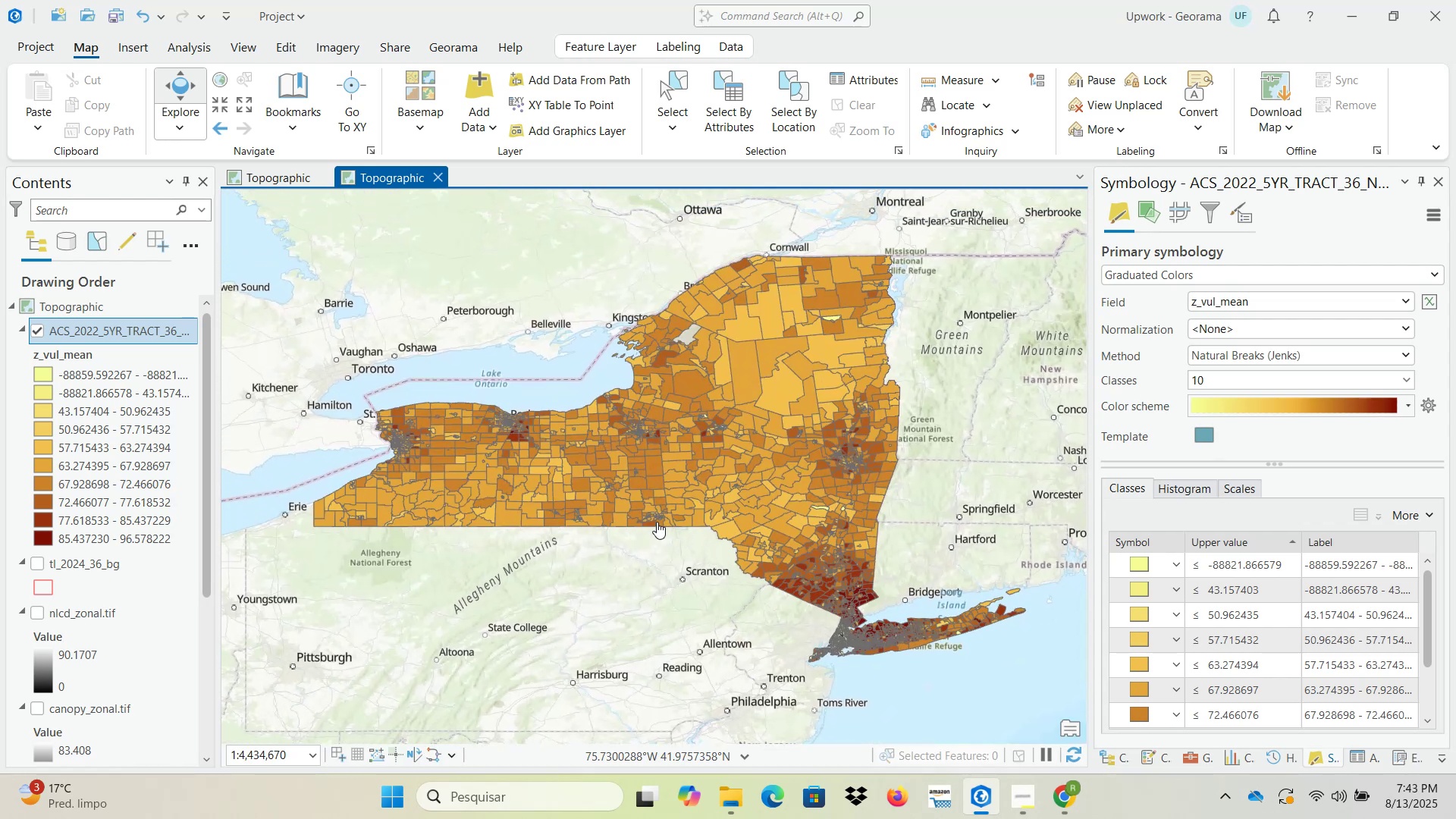 
scroll: coordinate [380, 437], scroll_direction: up, amount: 3.0
 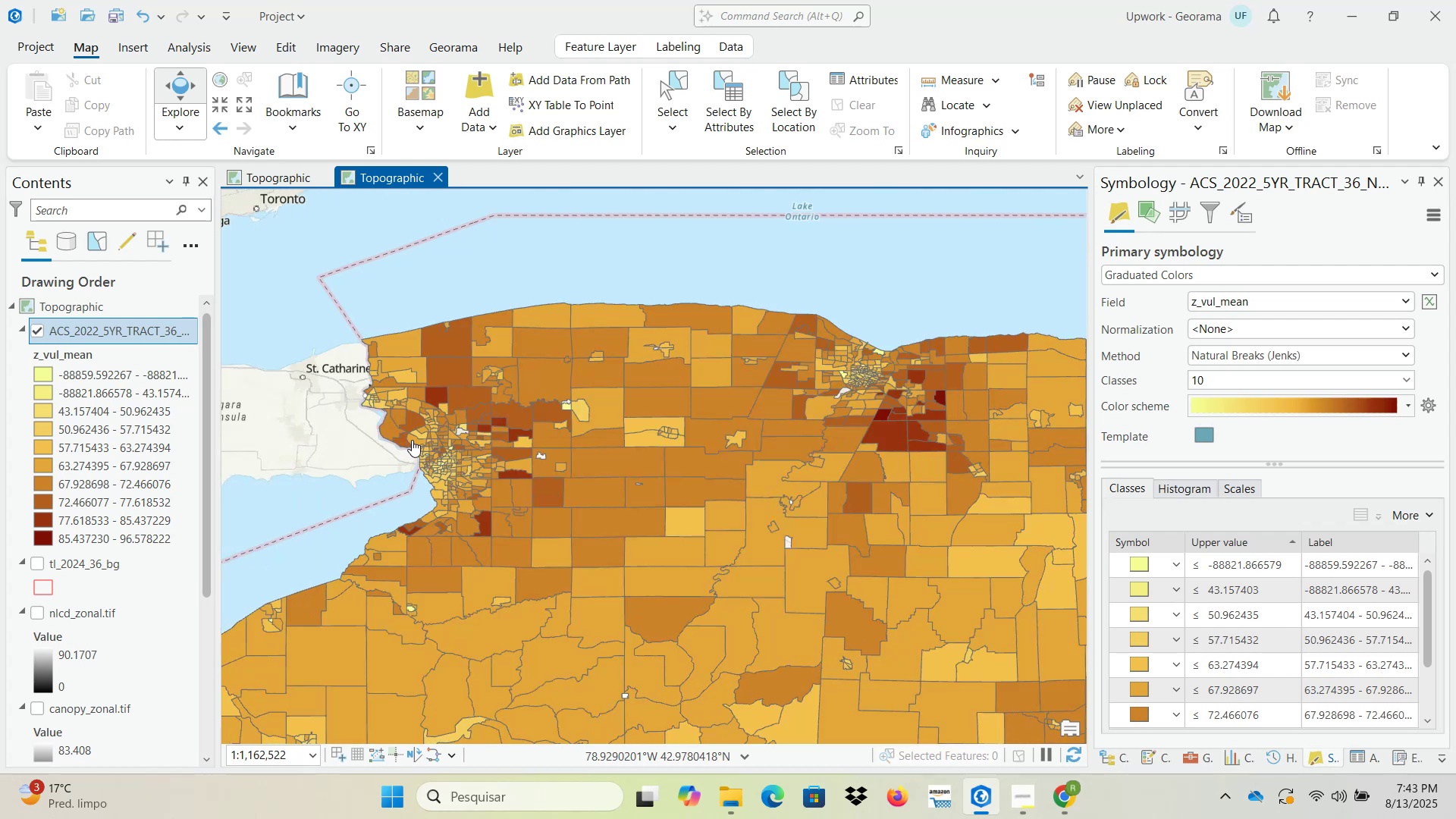 
scroll: coordinate [457, 463], scroll_direction: down, amount: 3.0
 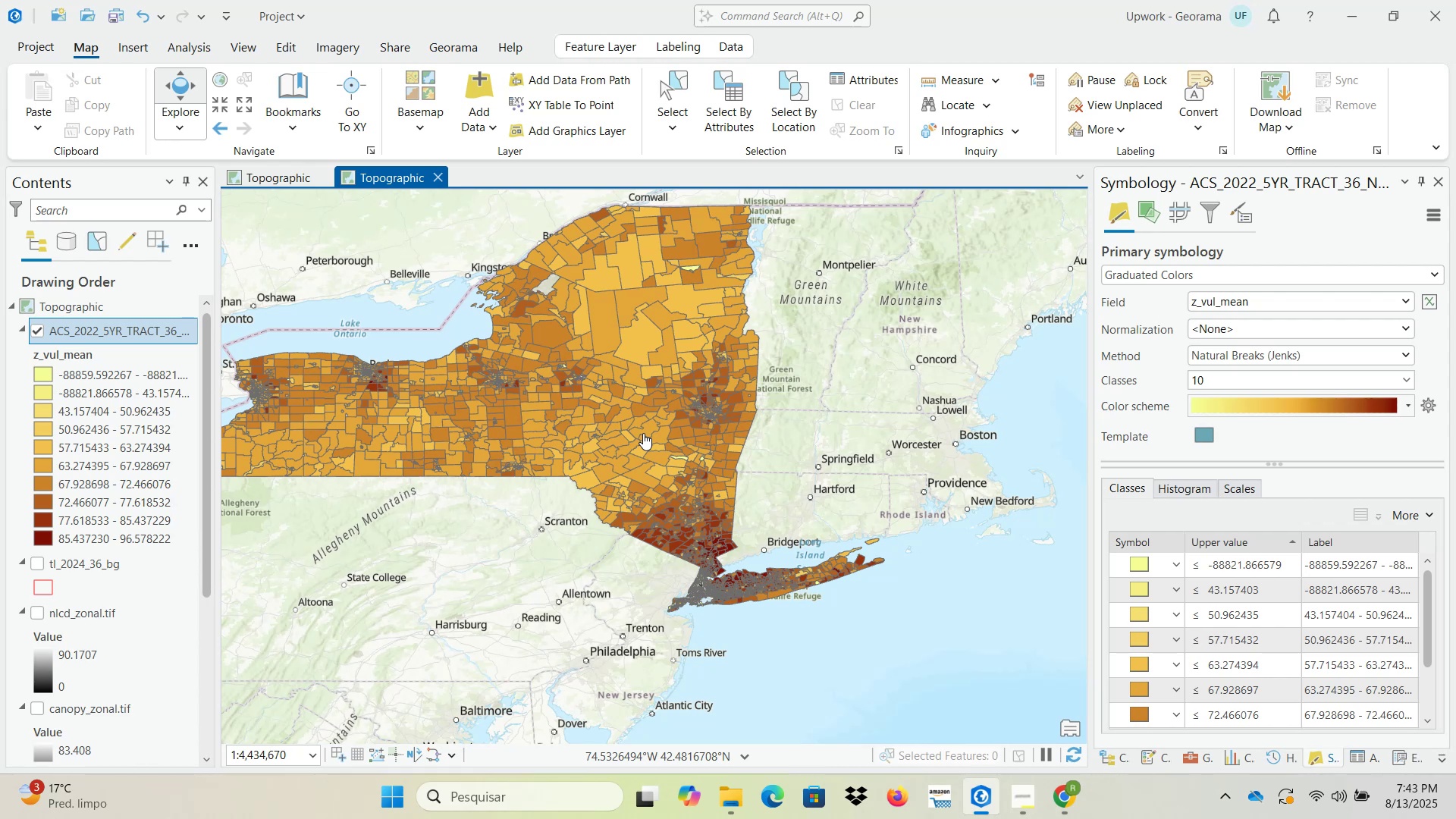 
wait(11.88)
 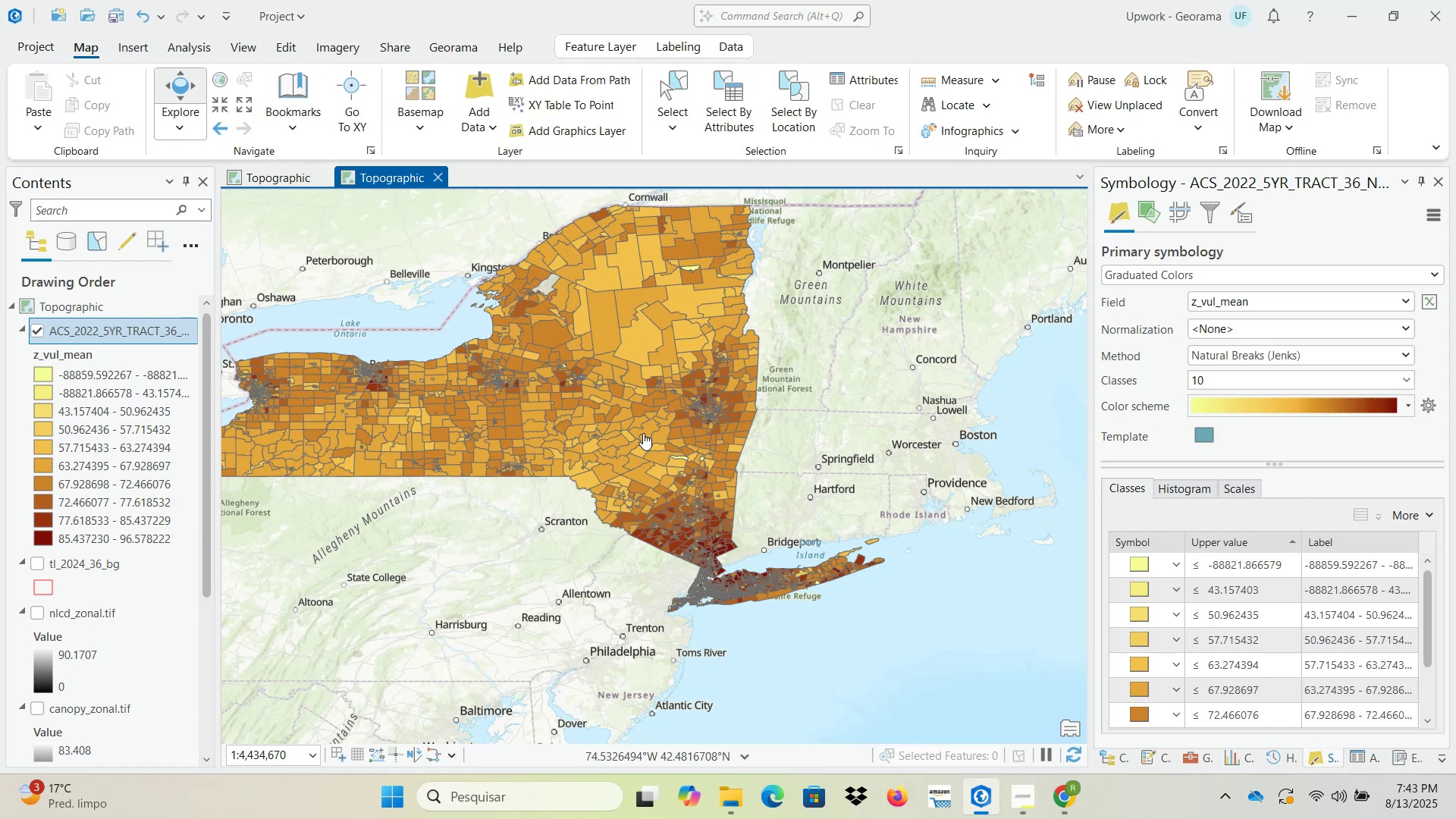 
left_click([1068, 797])
 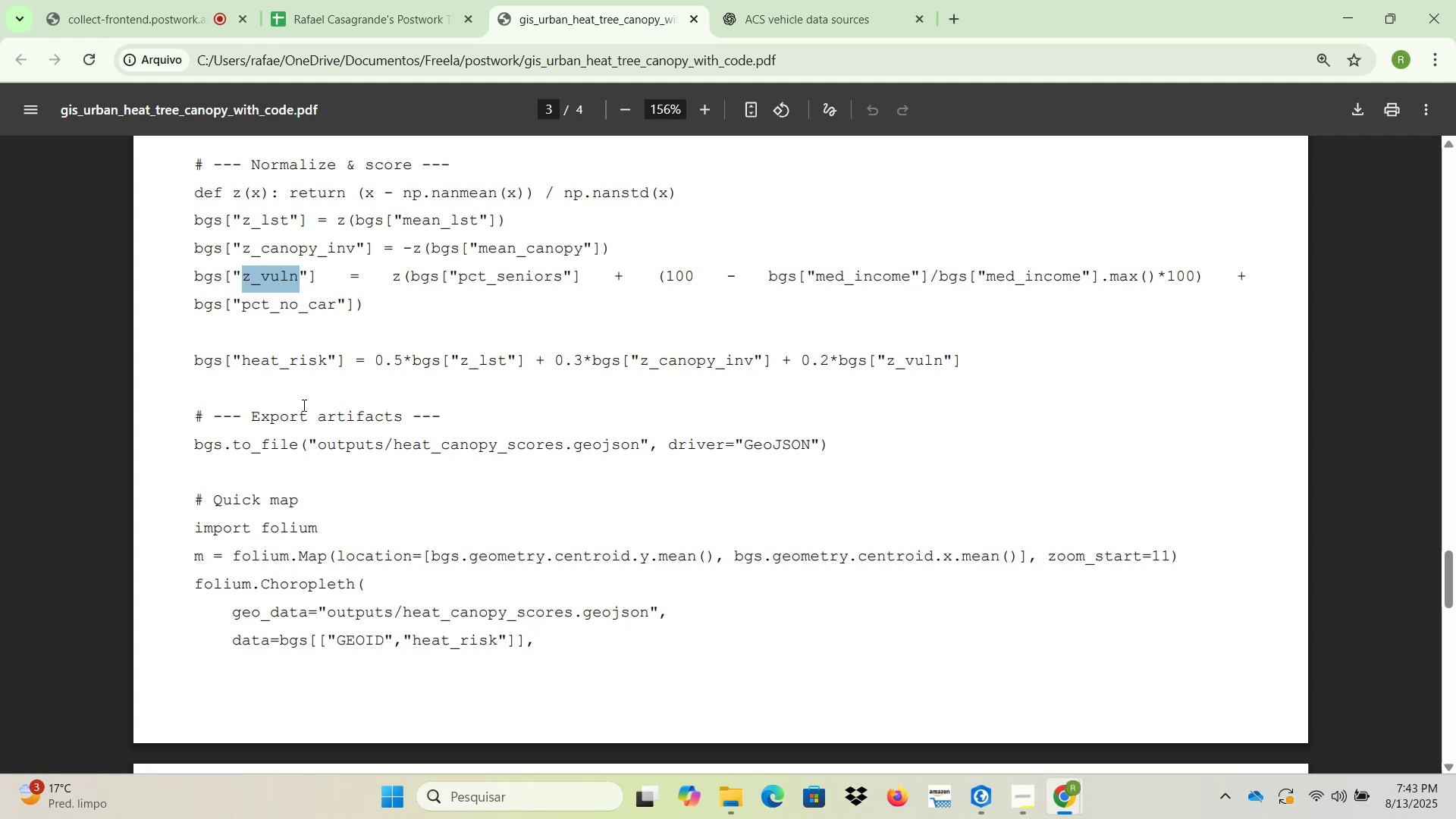 
wait(12.97)
 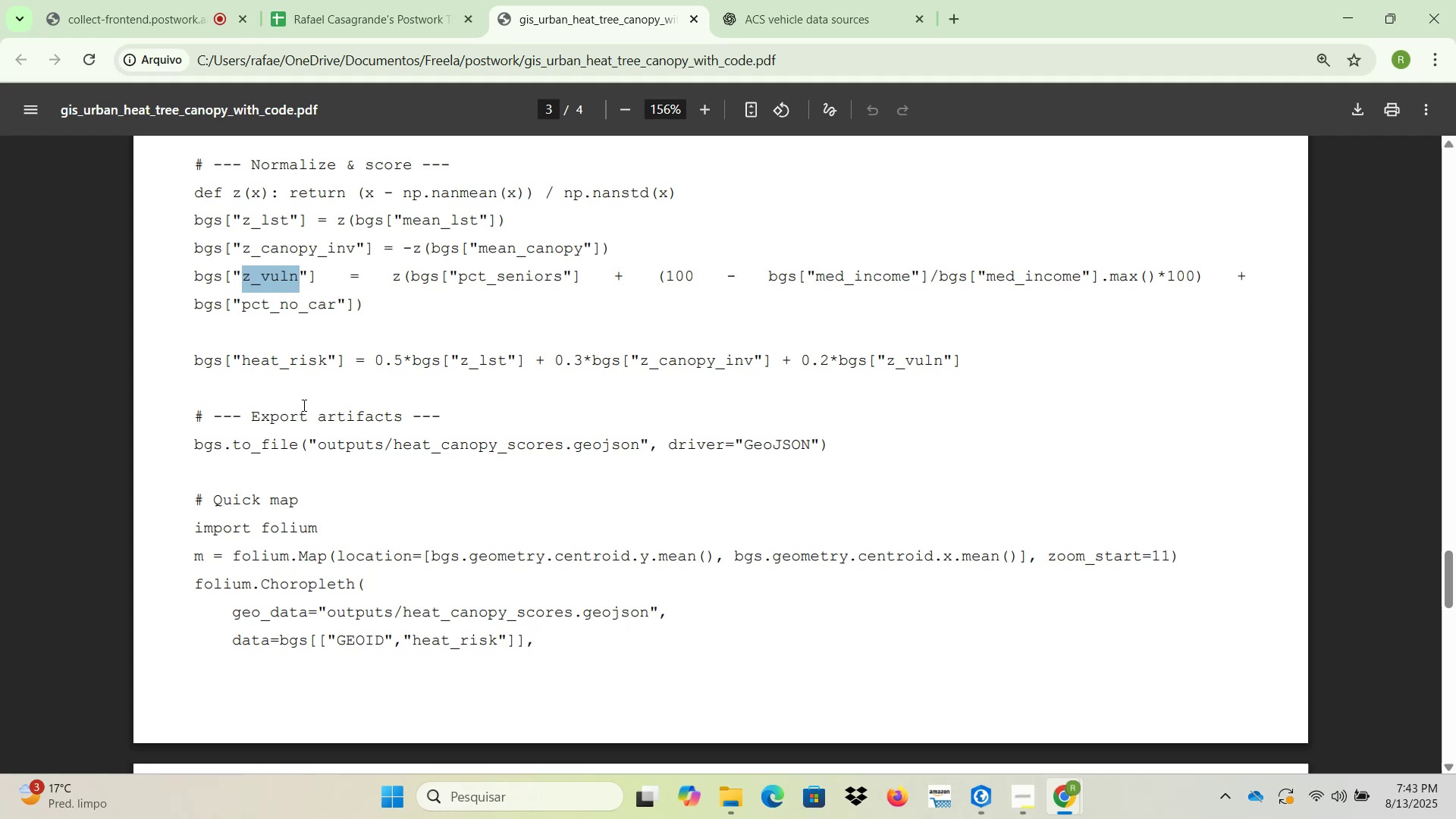 
scroll: coordinate [93, 600], scroll_direction: down, amount: 3.0
 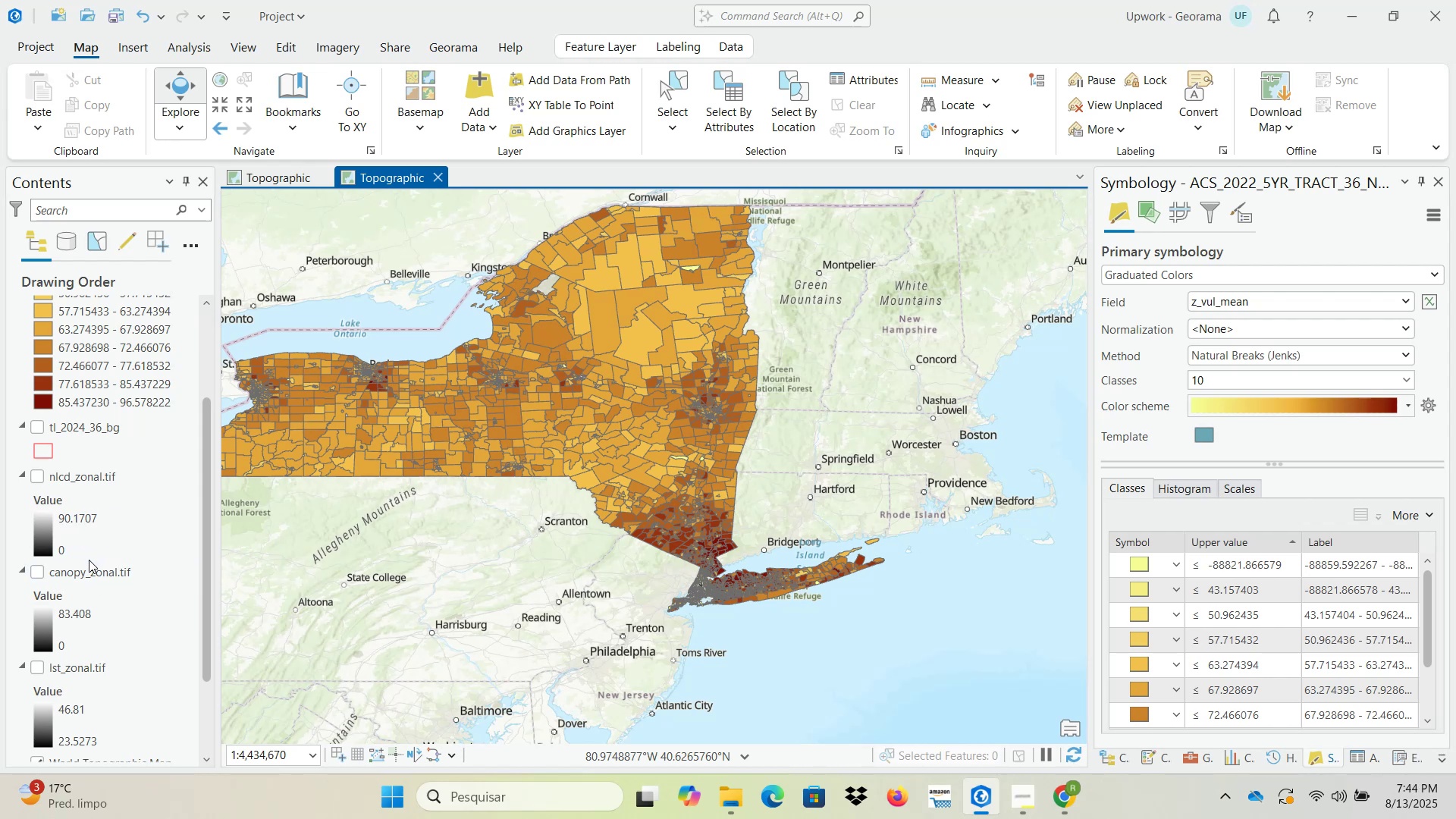 
wait(6.87)
 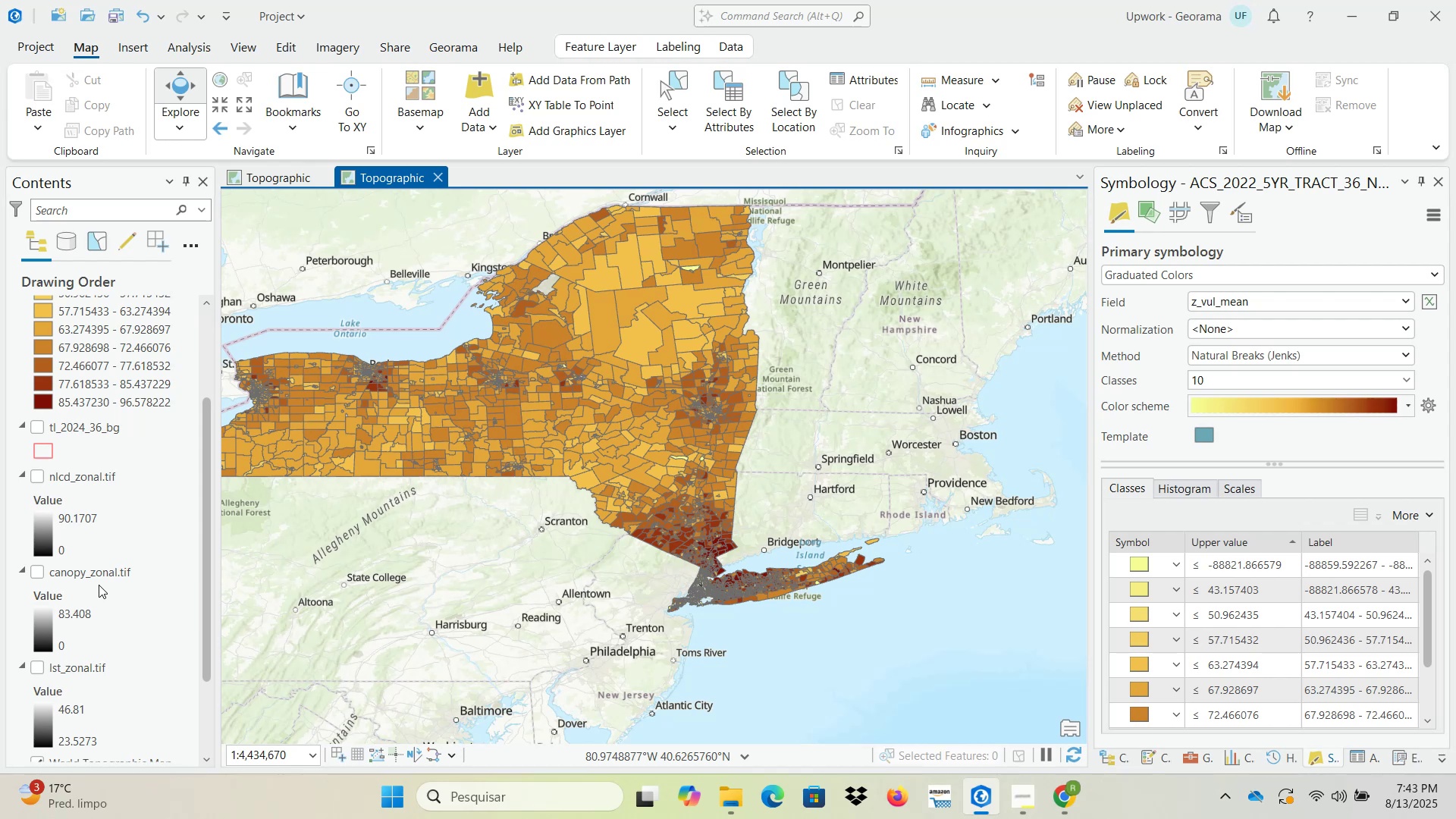 
scroll: coordinate [71, 558], scroll_direction: up, amount: 6.0
 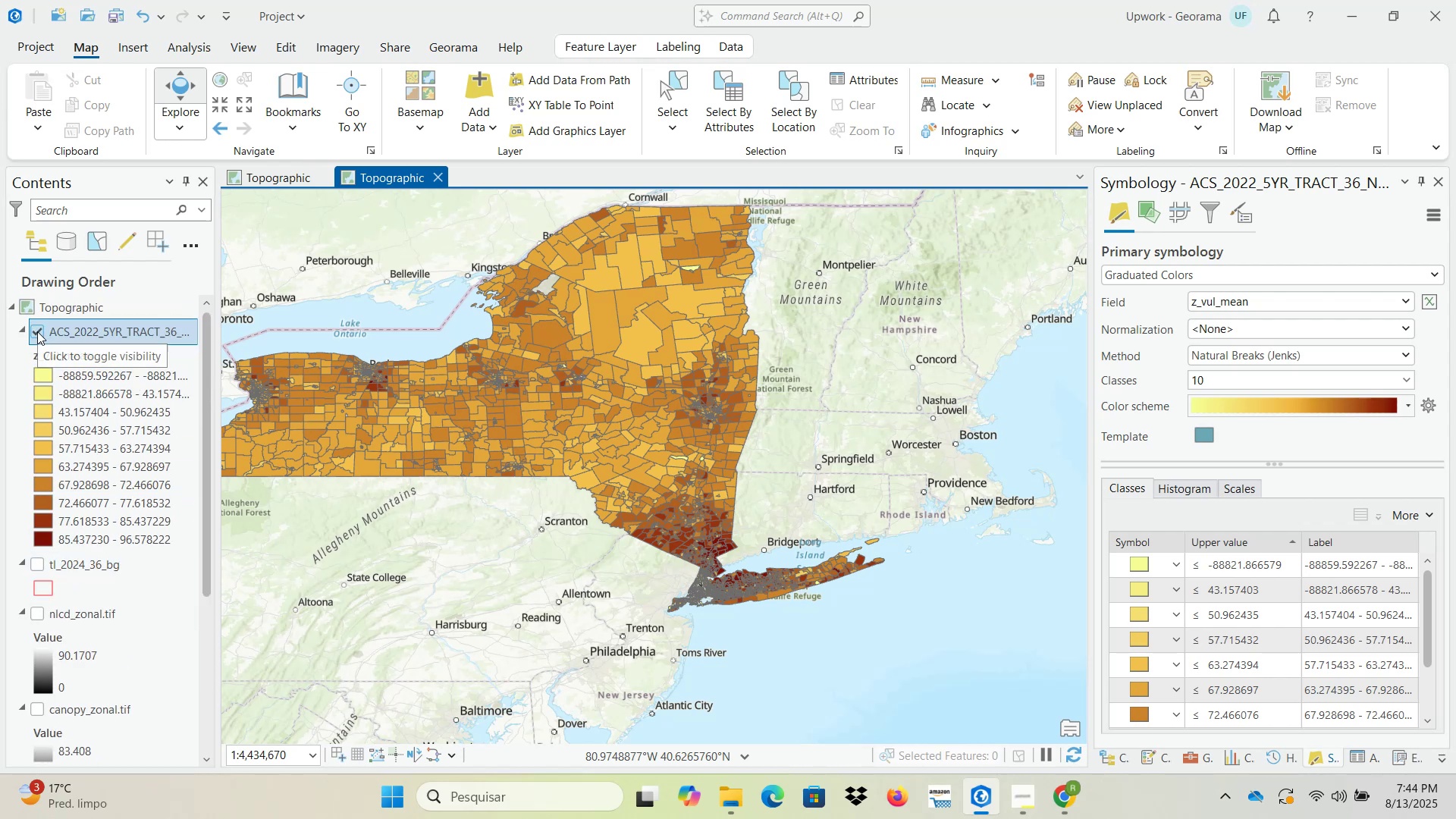 
left_click([36, 331])
 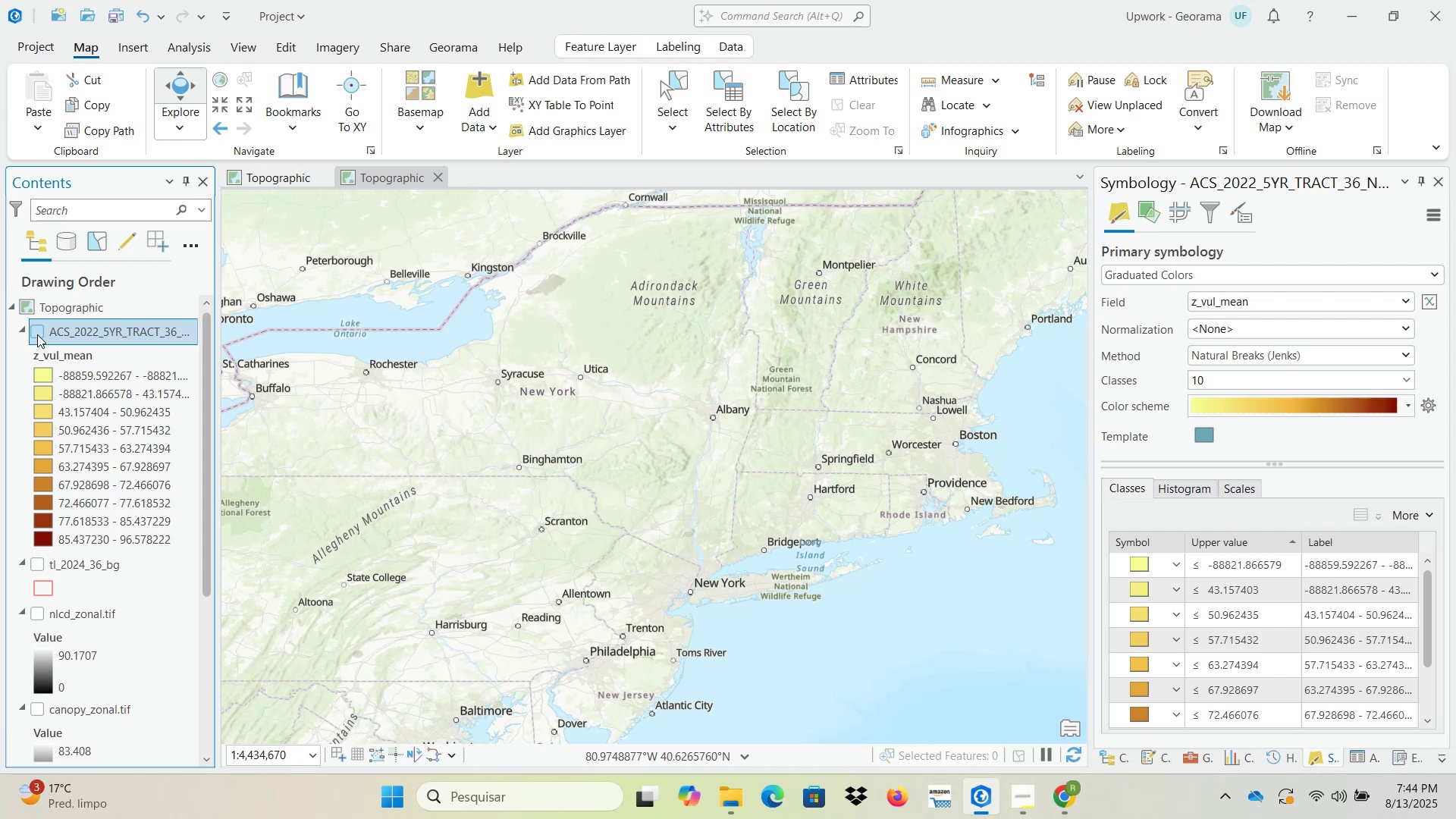 
scroll: coordinate [49, 654], scroll_direction: down, amount: 3.0
 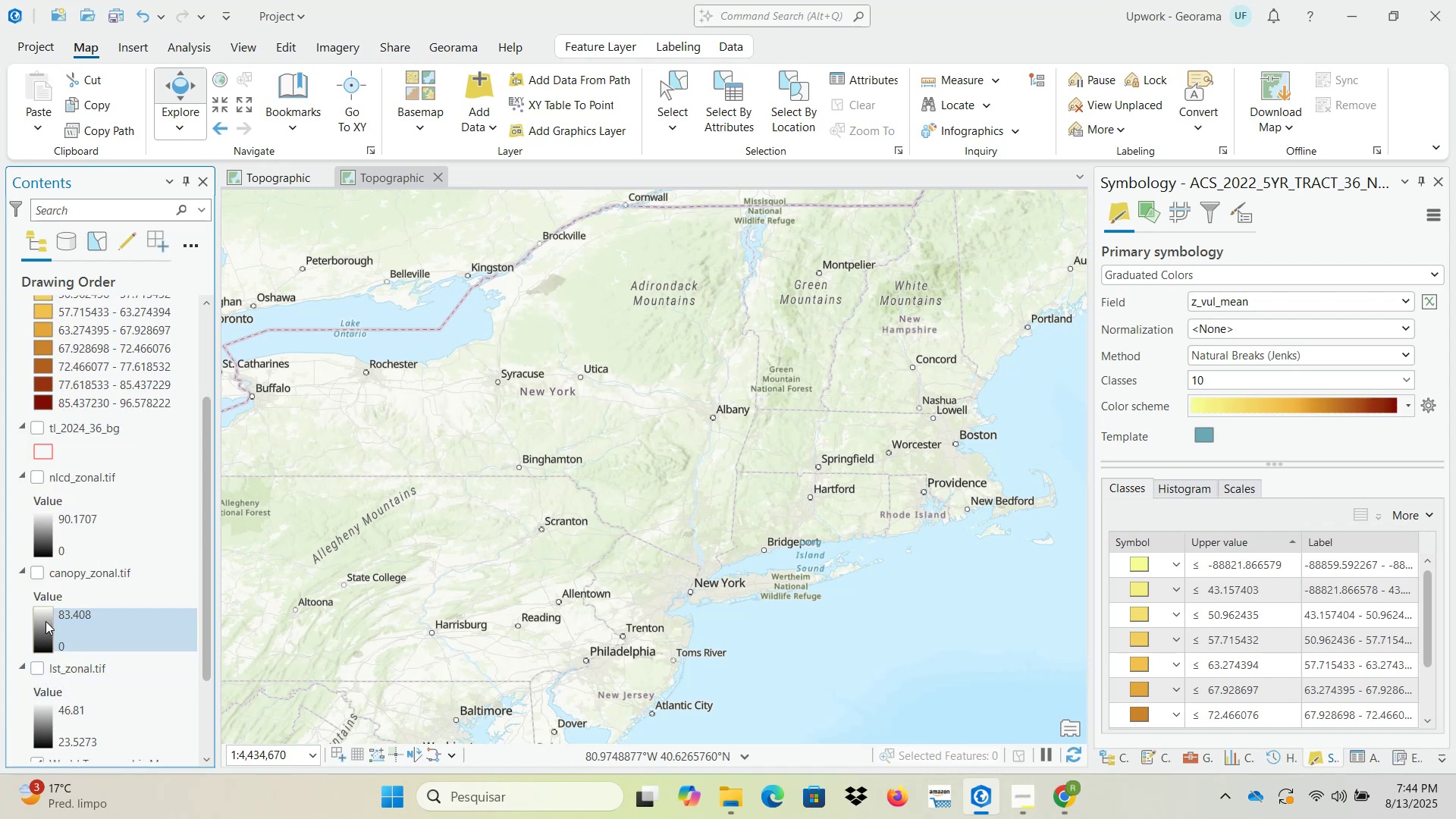 
wait(7.09)
 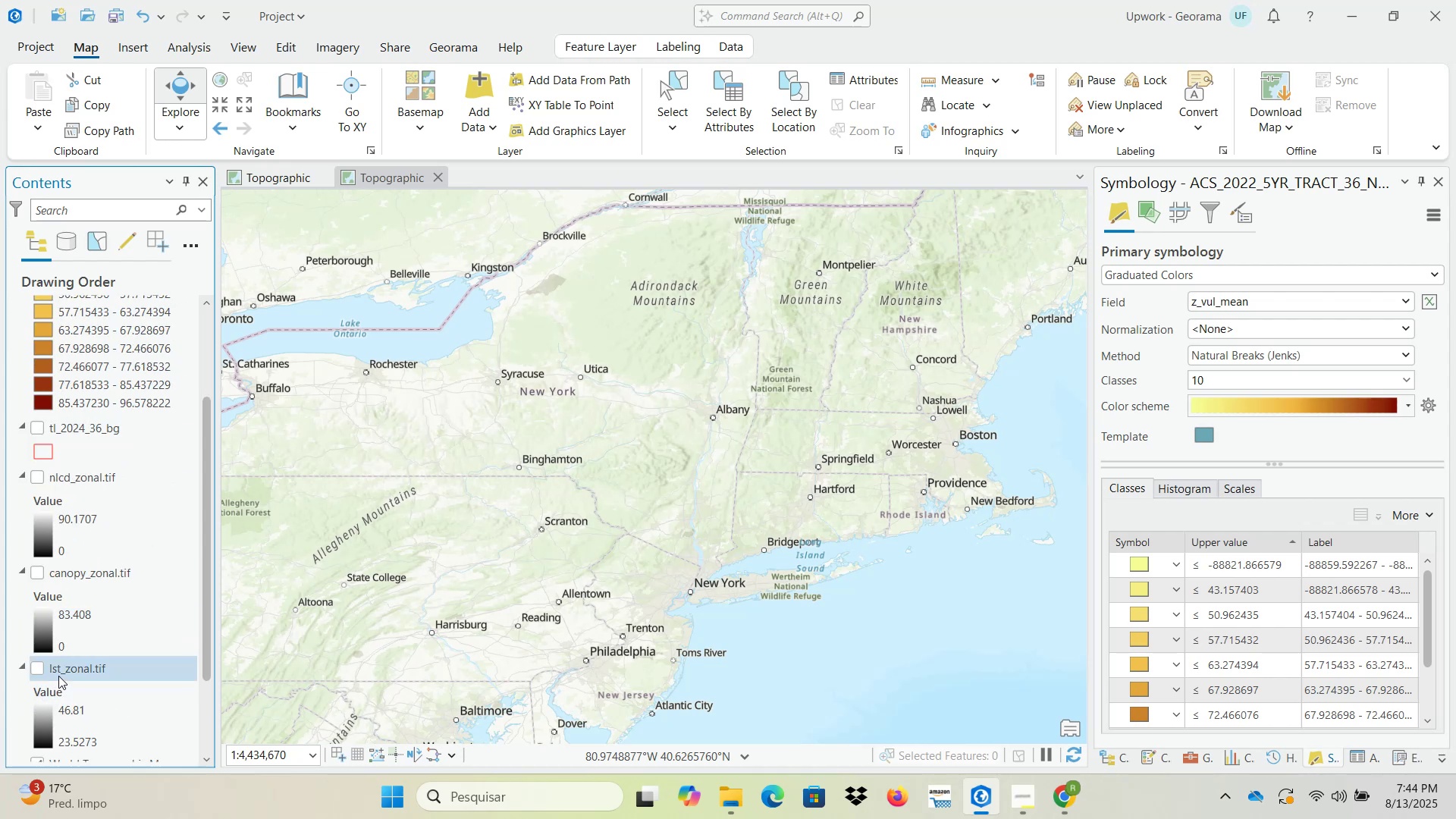 
left_click([38, 573])
 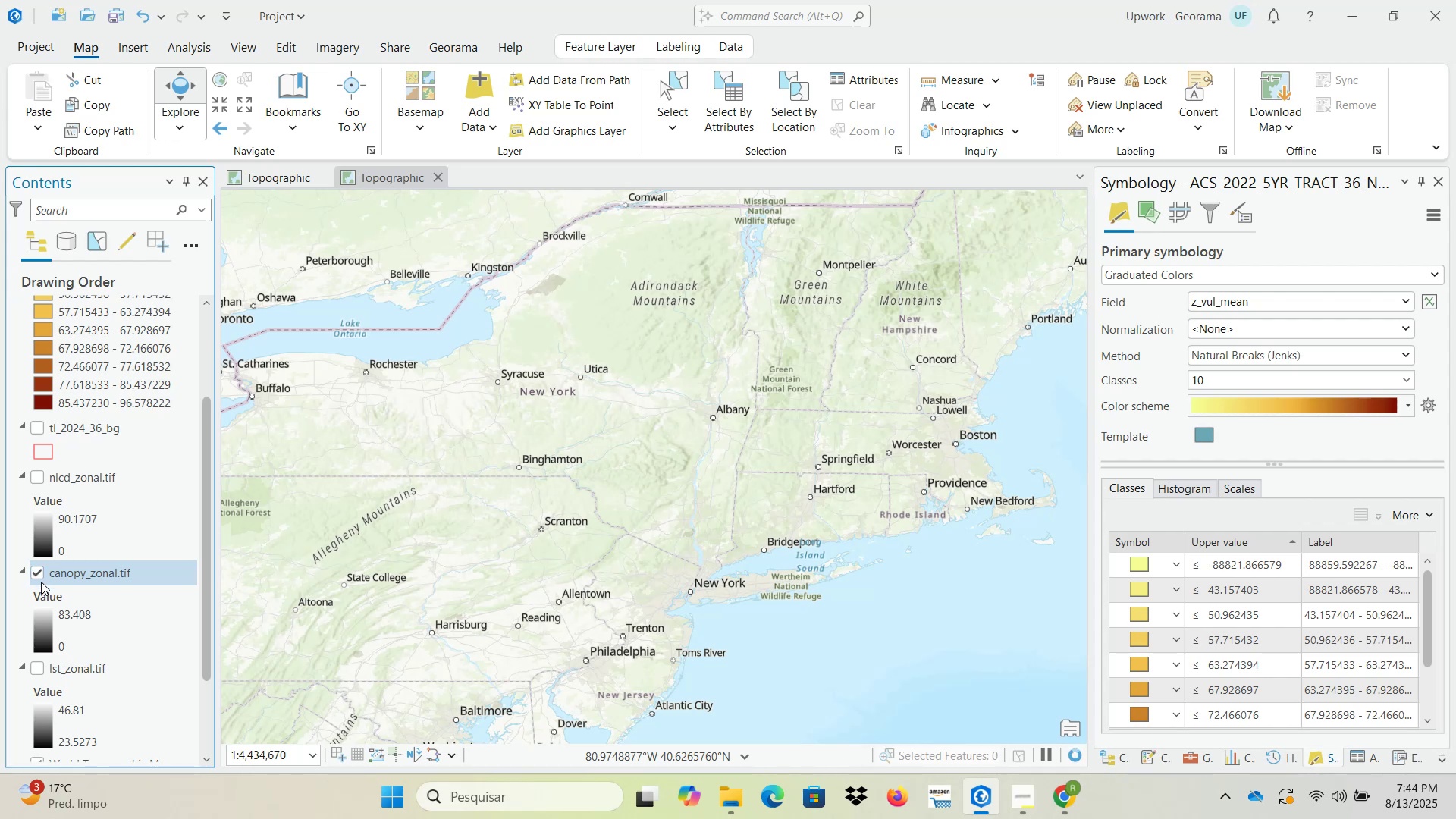 
wait(16.79)
 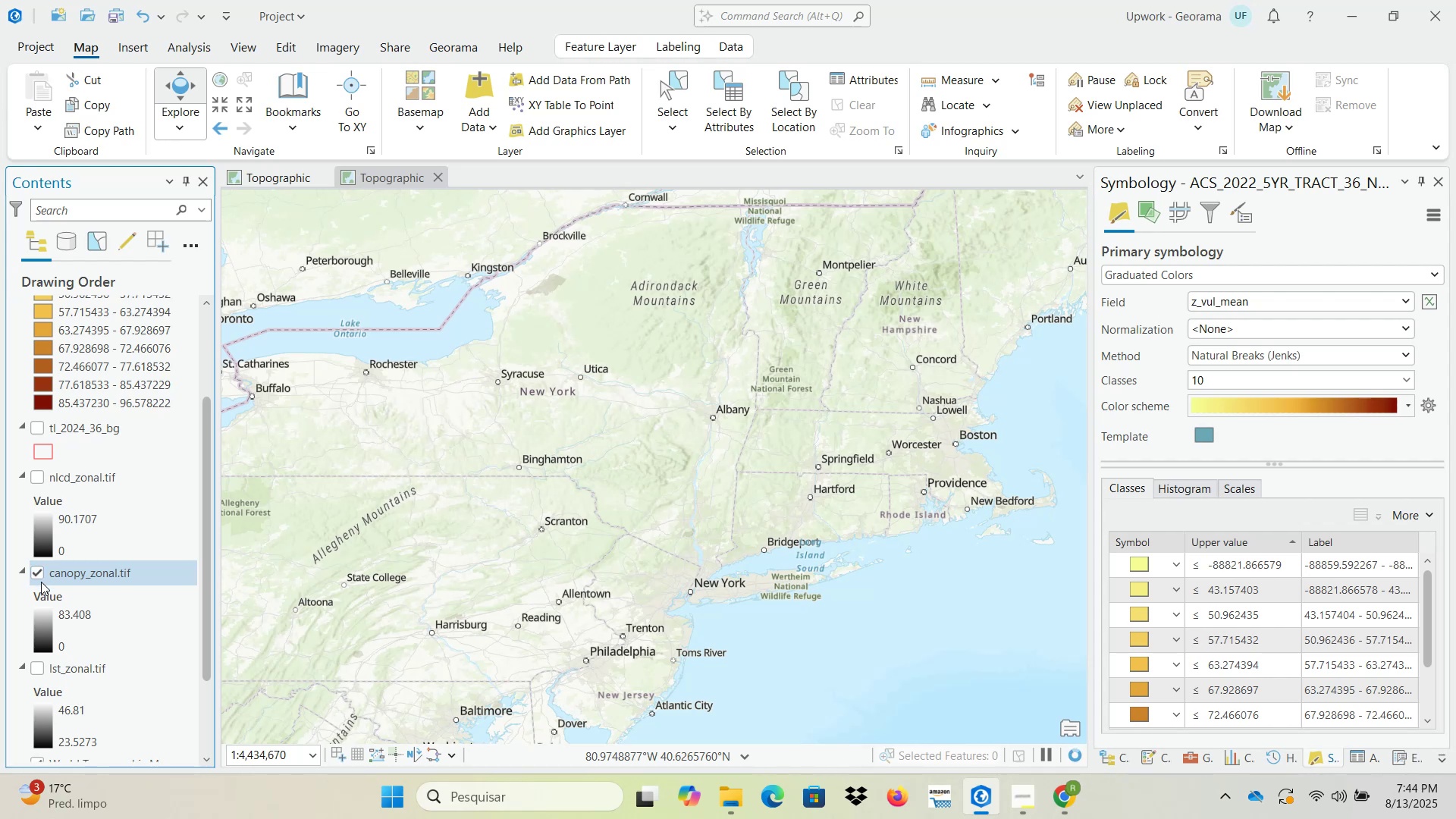 
mouse_move([78, 667])
 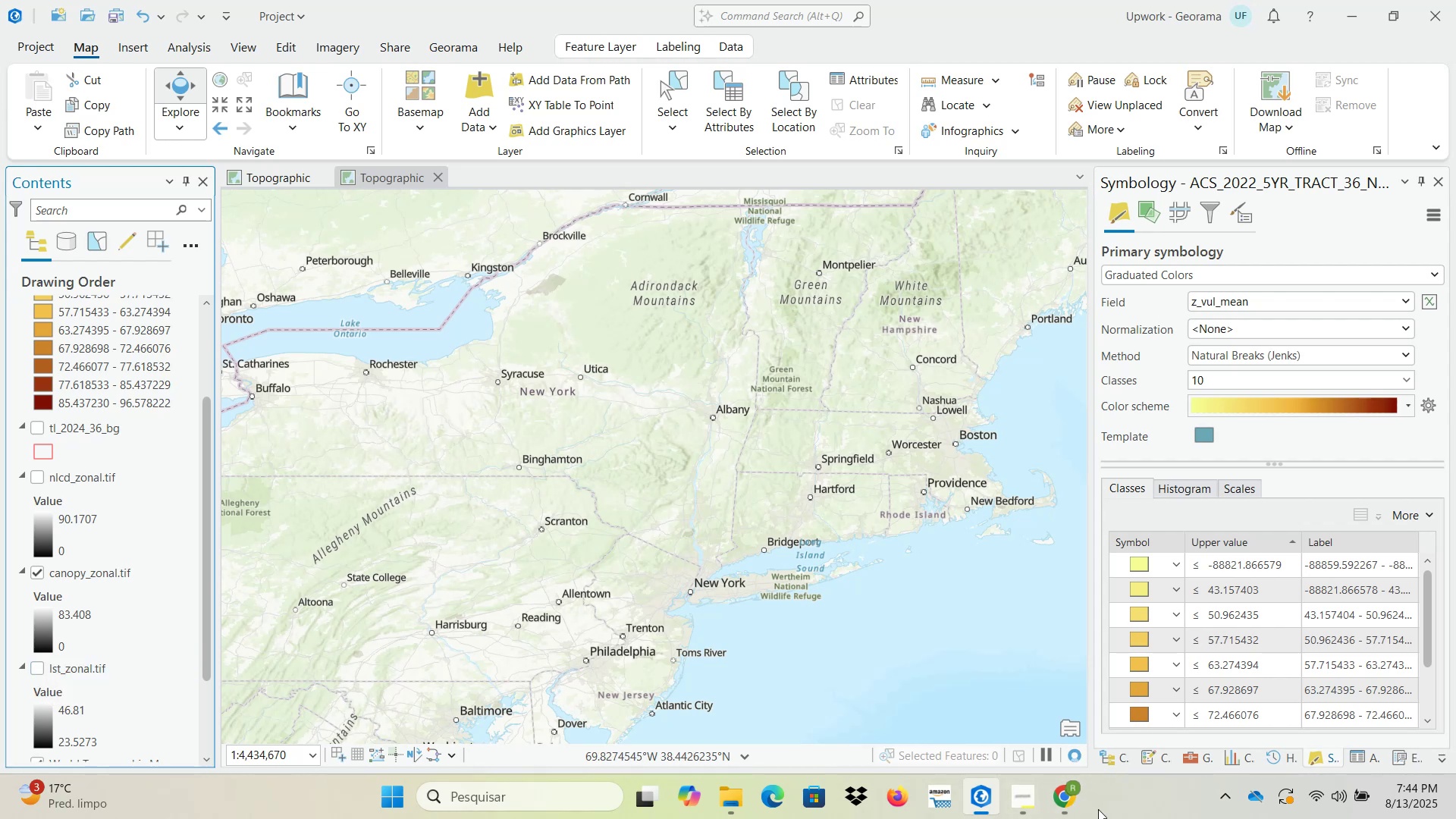 
left_click([1073, 809])
 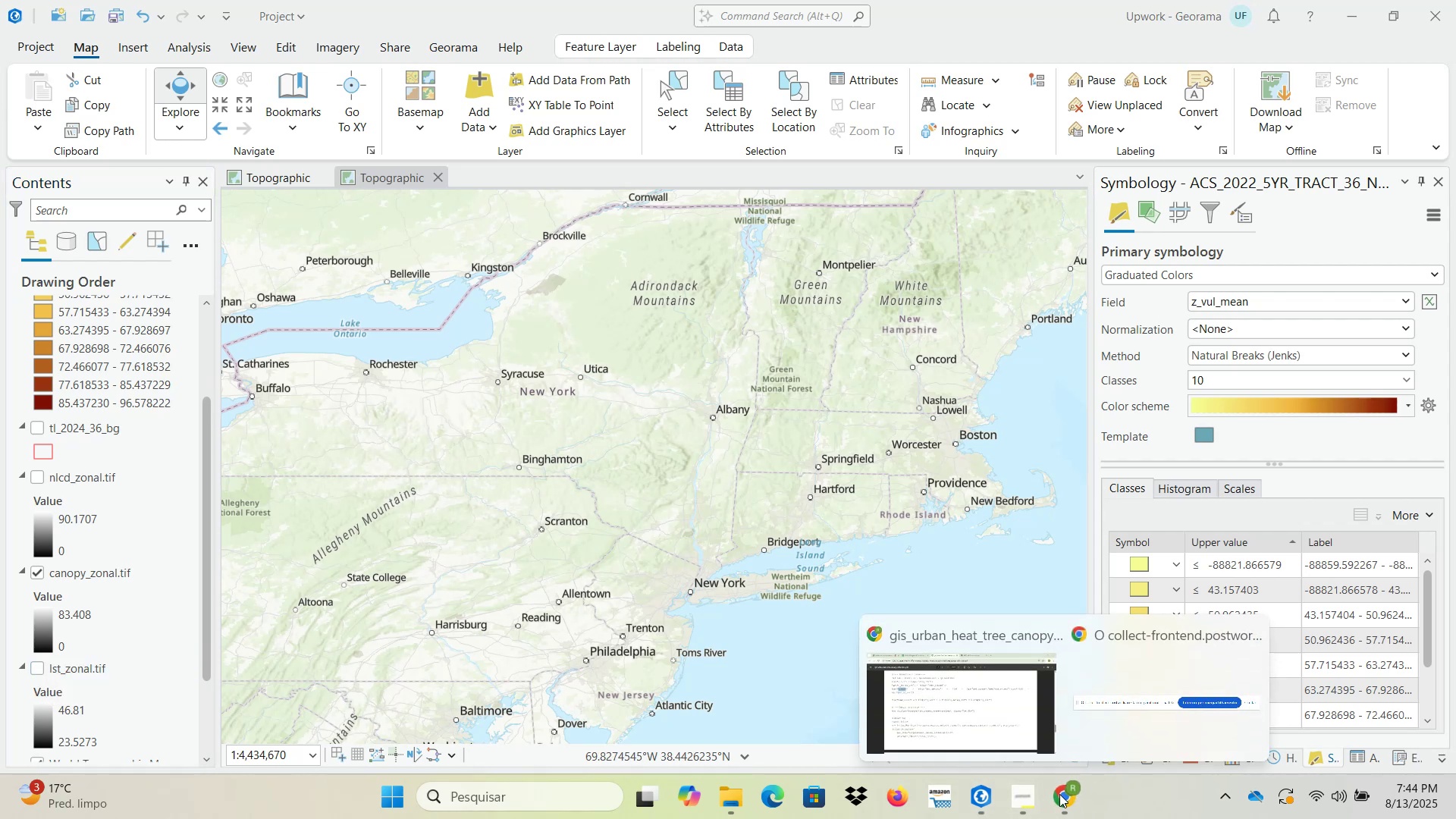 
left_click([990, 711])
 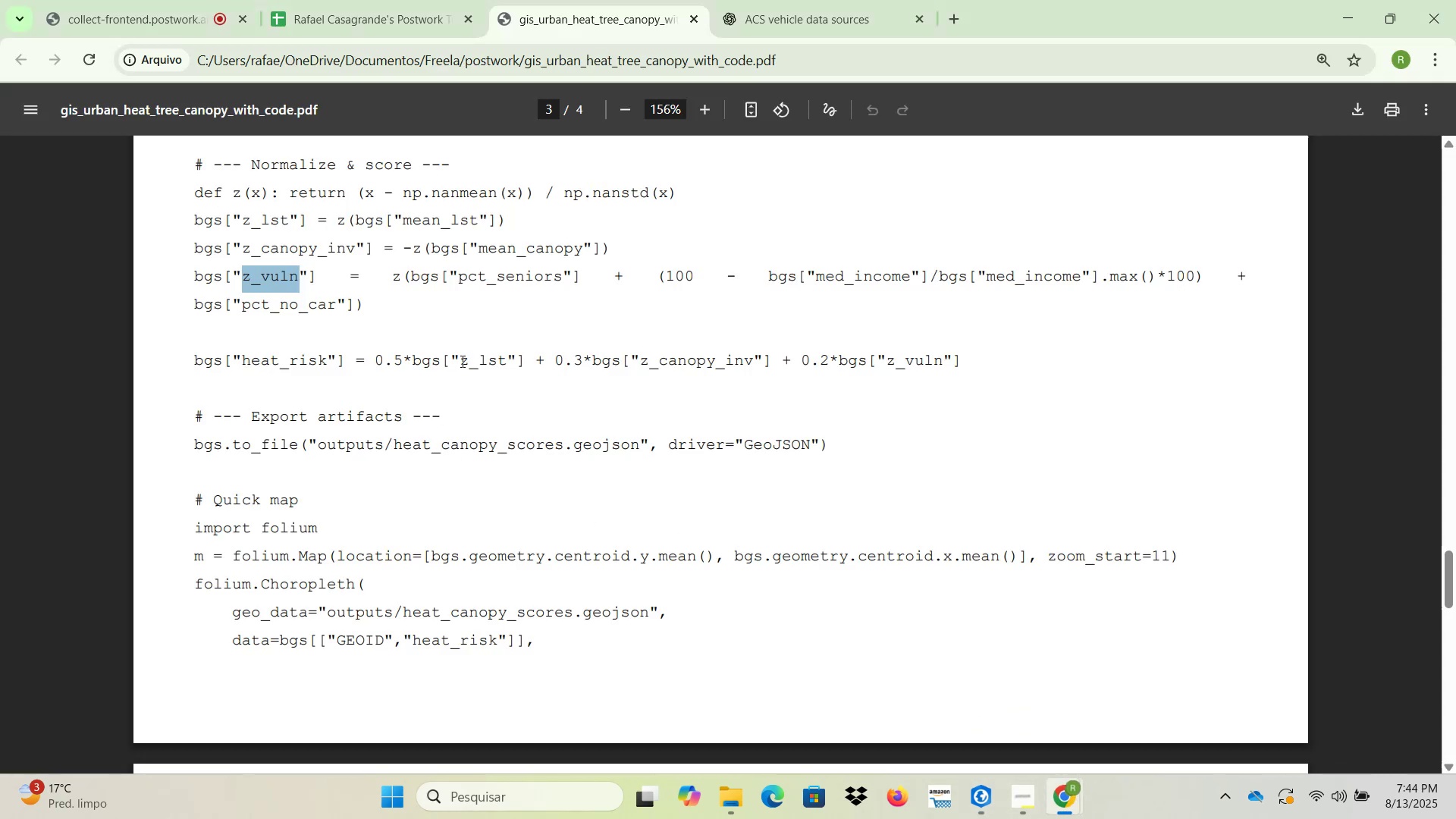 
wait(6.6)
 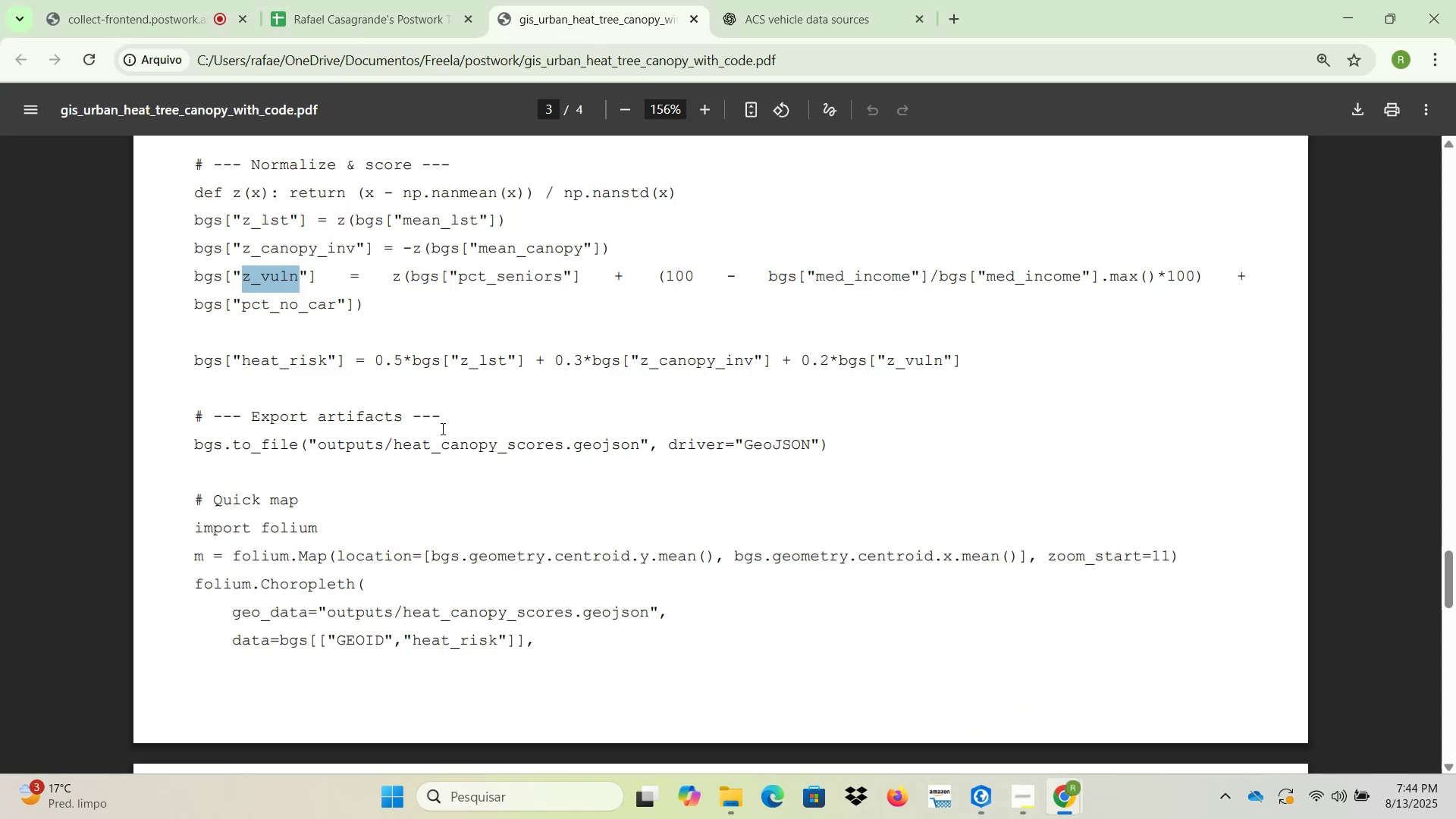 
scroll: coordinate [503, 406], scroll_direction: up, amount: 3.0
 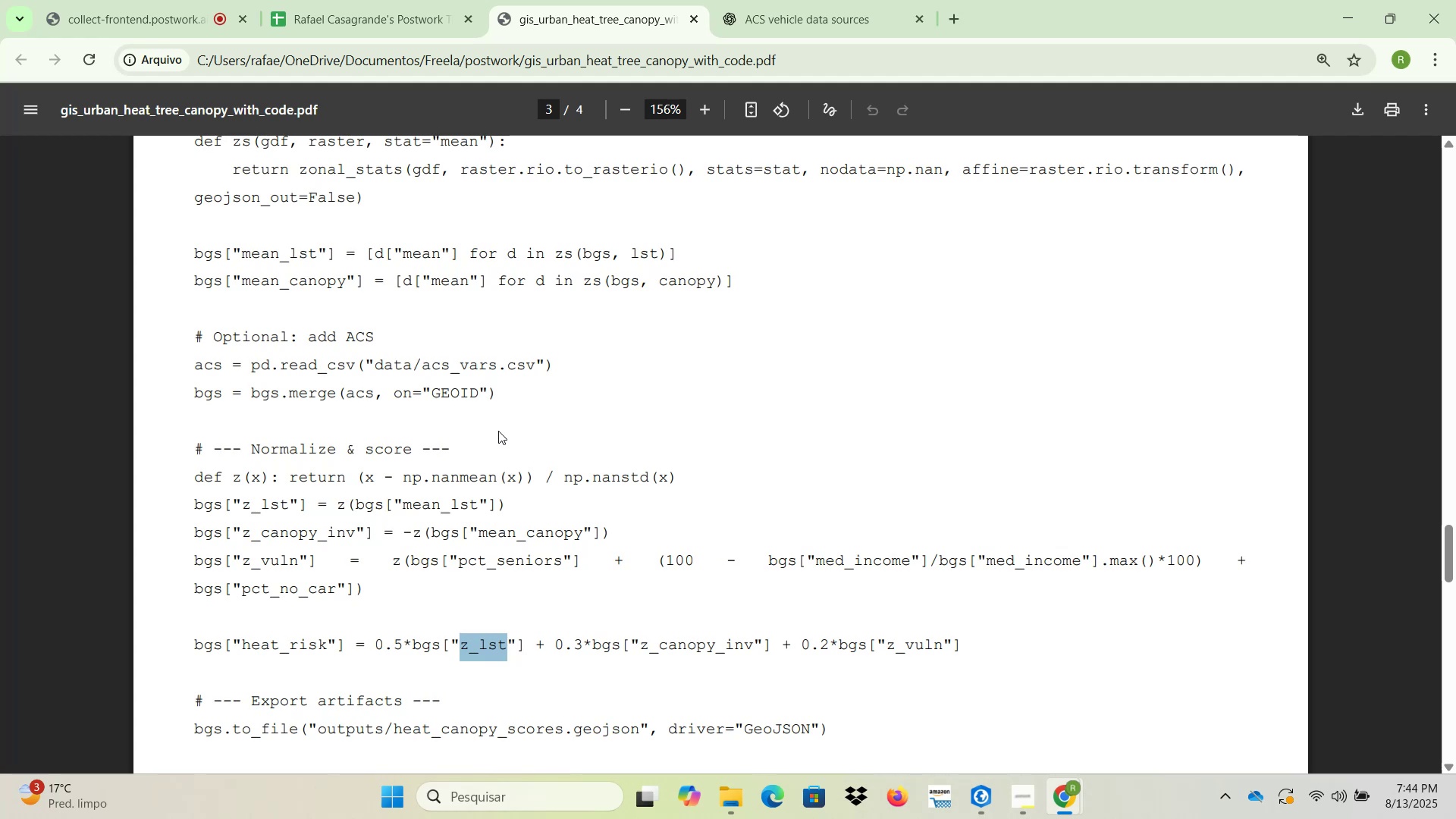 
wait(10.06)
 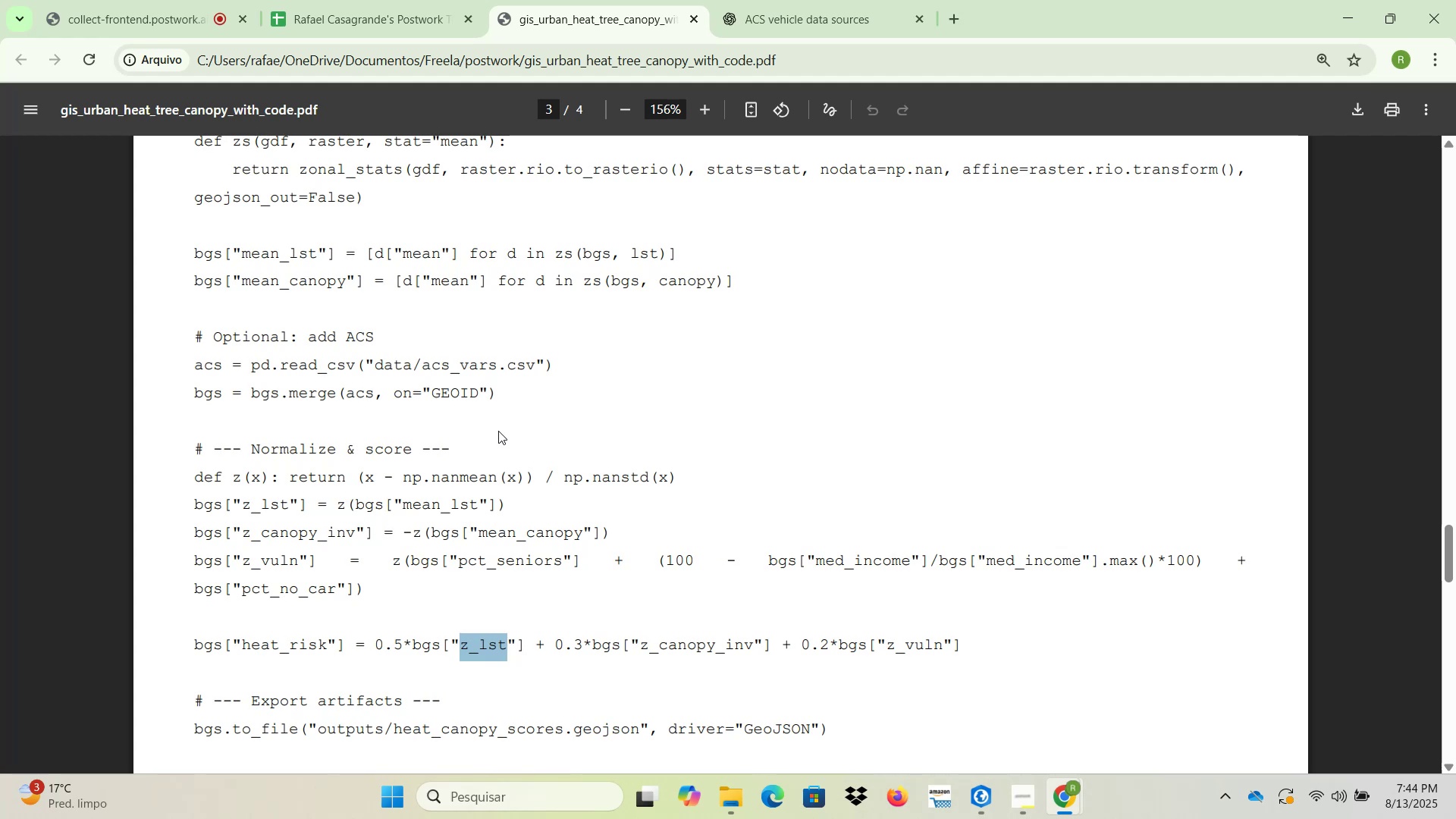 
scroll: coordinate [511, 452], scroll_direction: up, amount: 14.0
 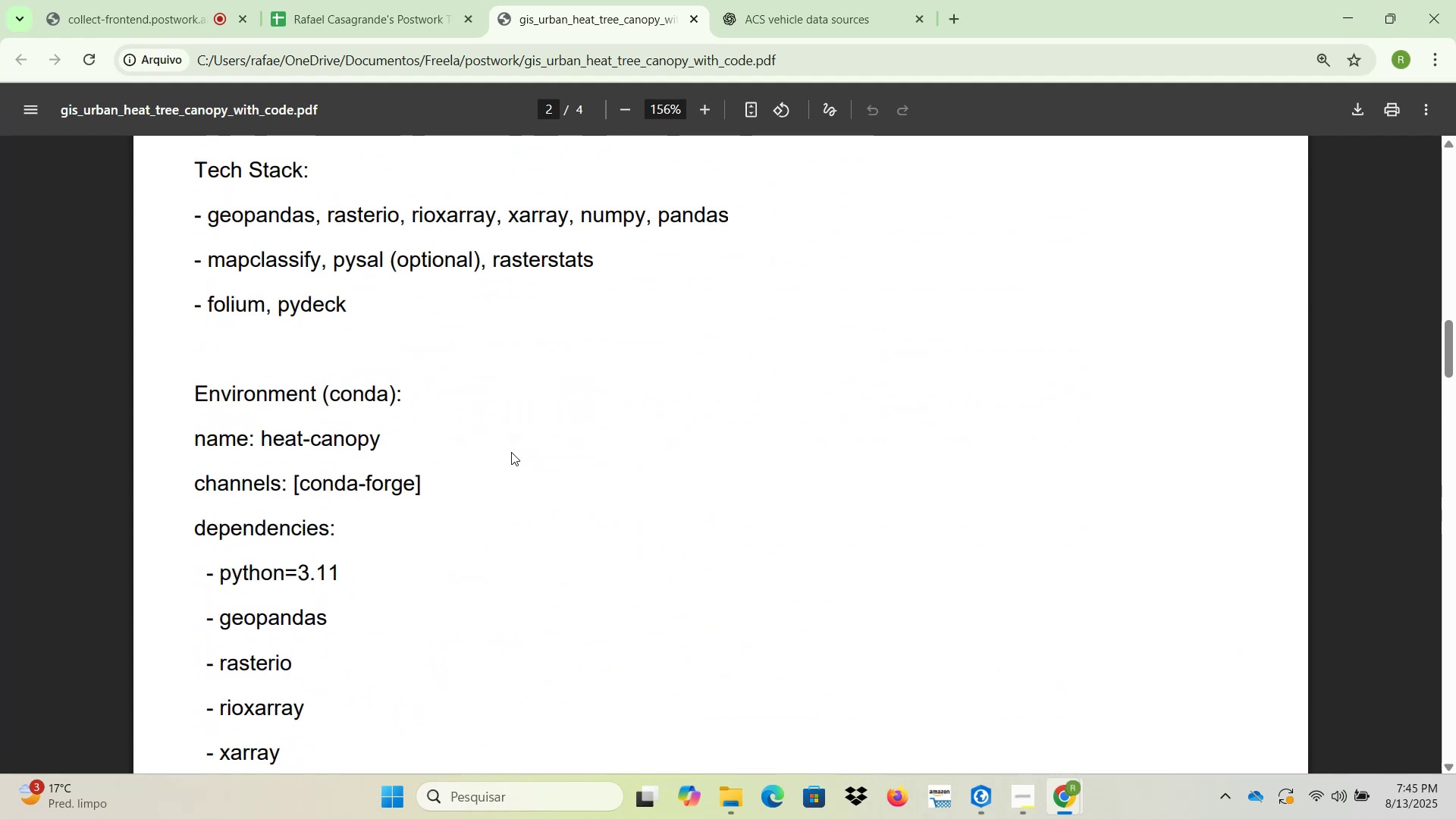 
scroll: coordinate [511, 452], scroll_direction: down, amount: 5.0
 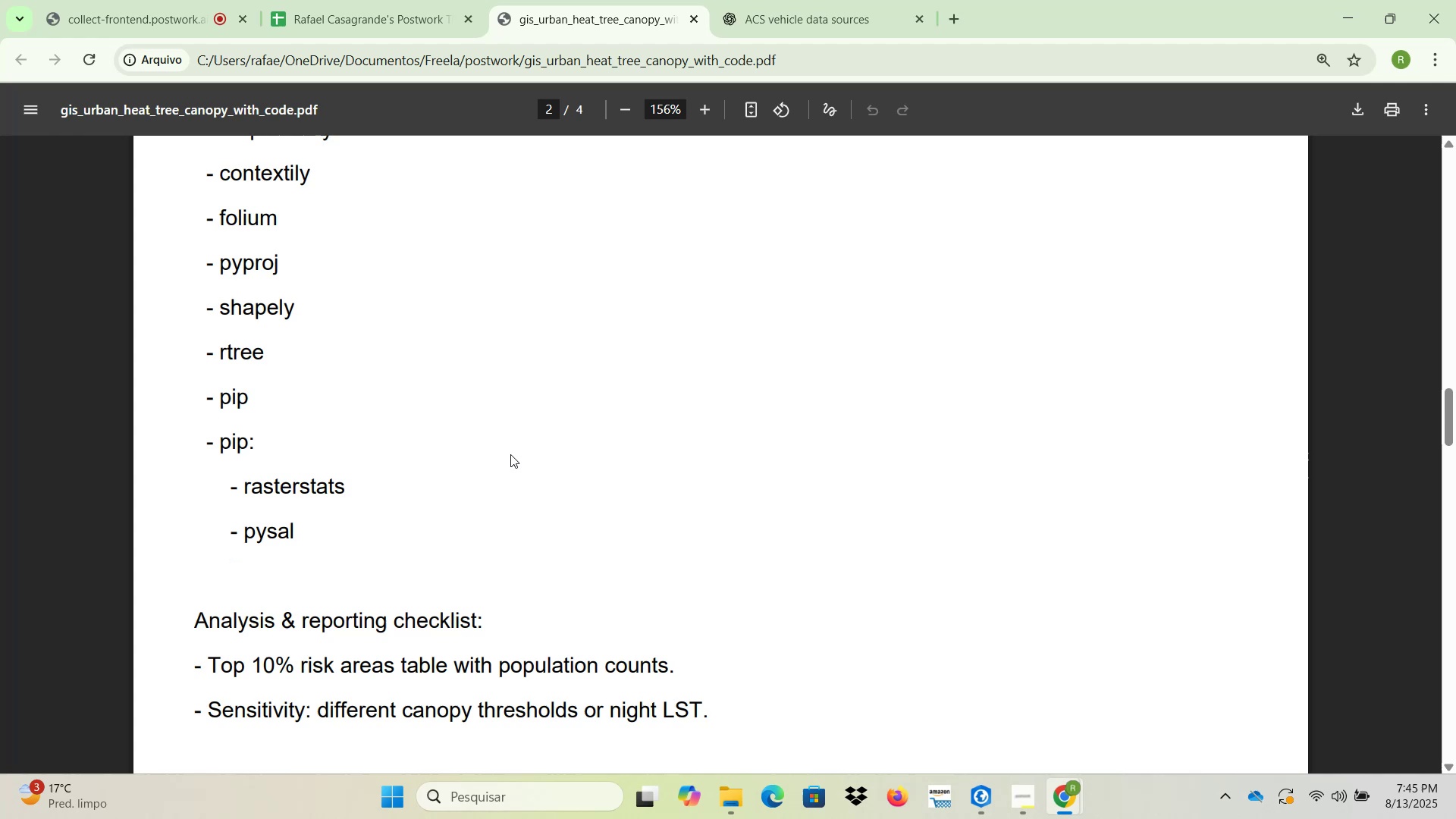 
wait(5.68)
 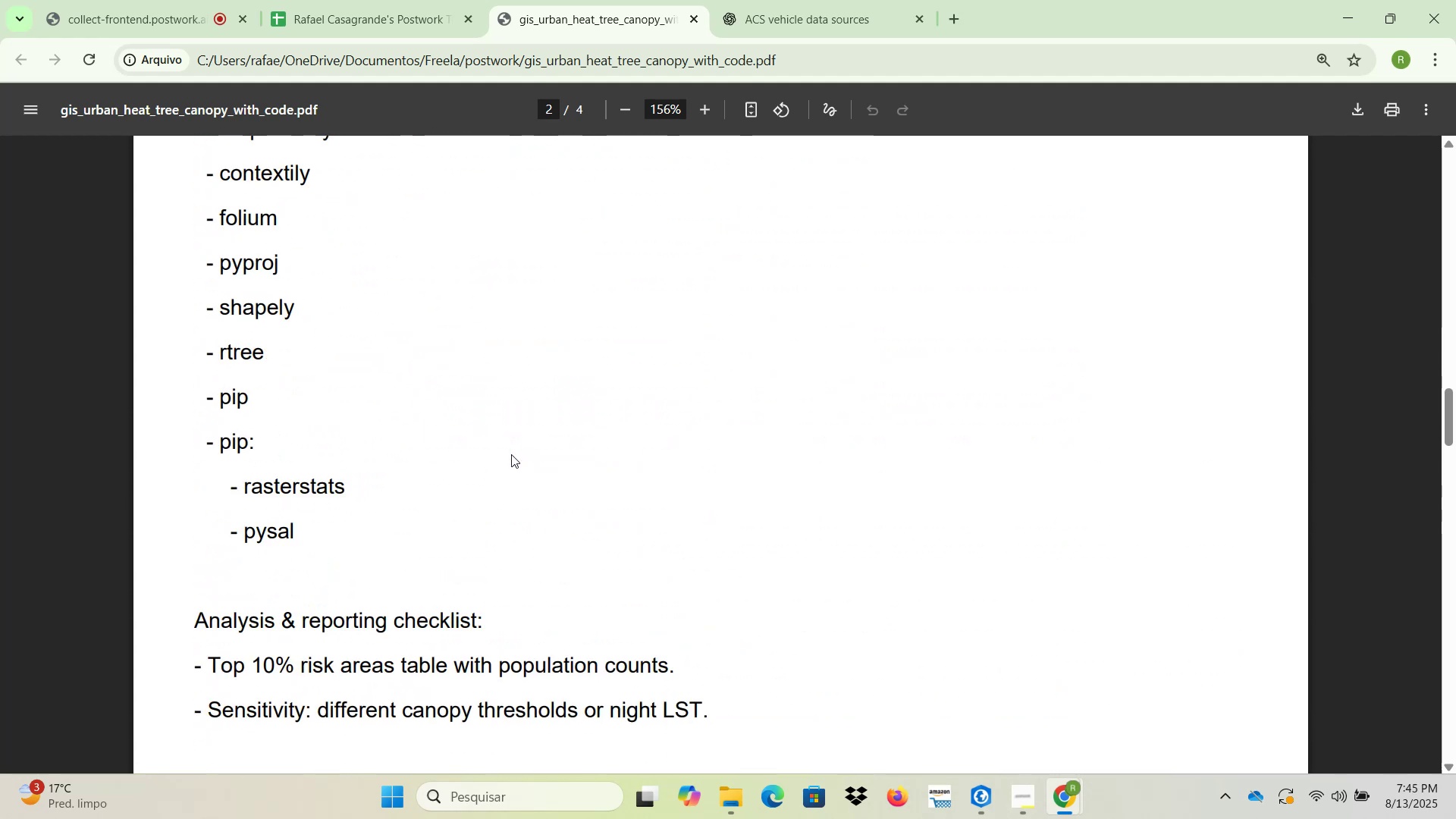 
scroll: coordinate [510, 454], scroll_direction: up, amount: 10.0
 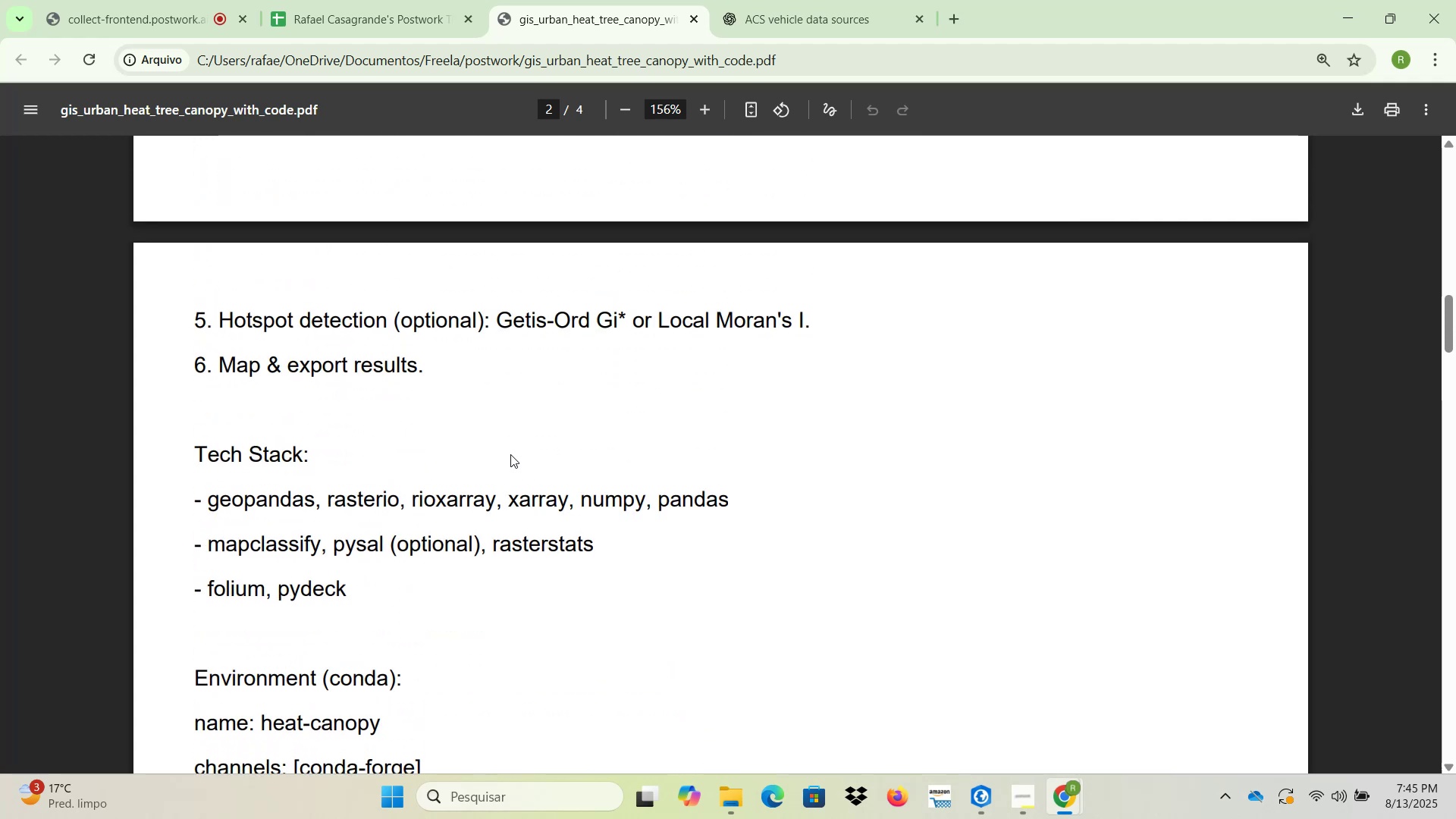 
scroll: coordinate [510, 454], scroll_direction: down, amount: 6.0
 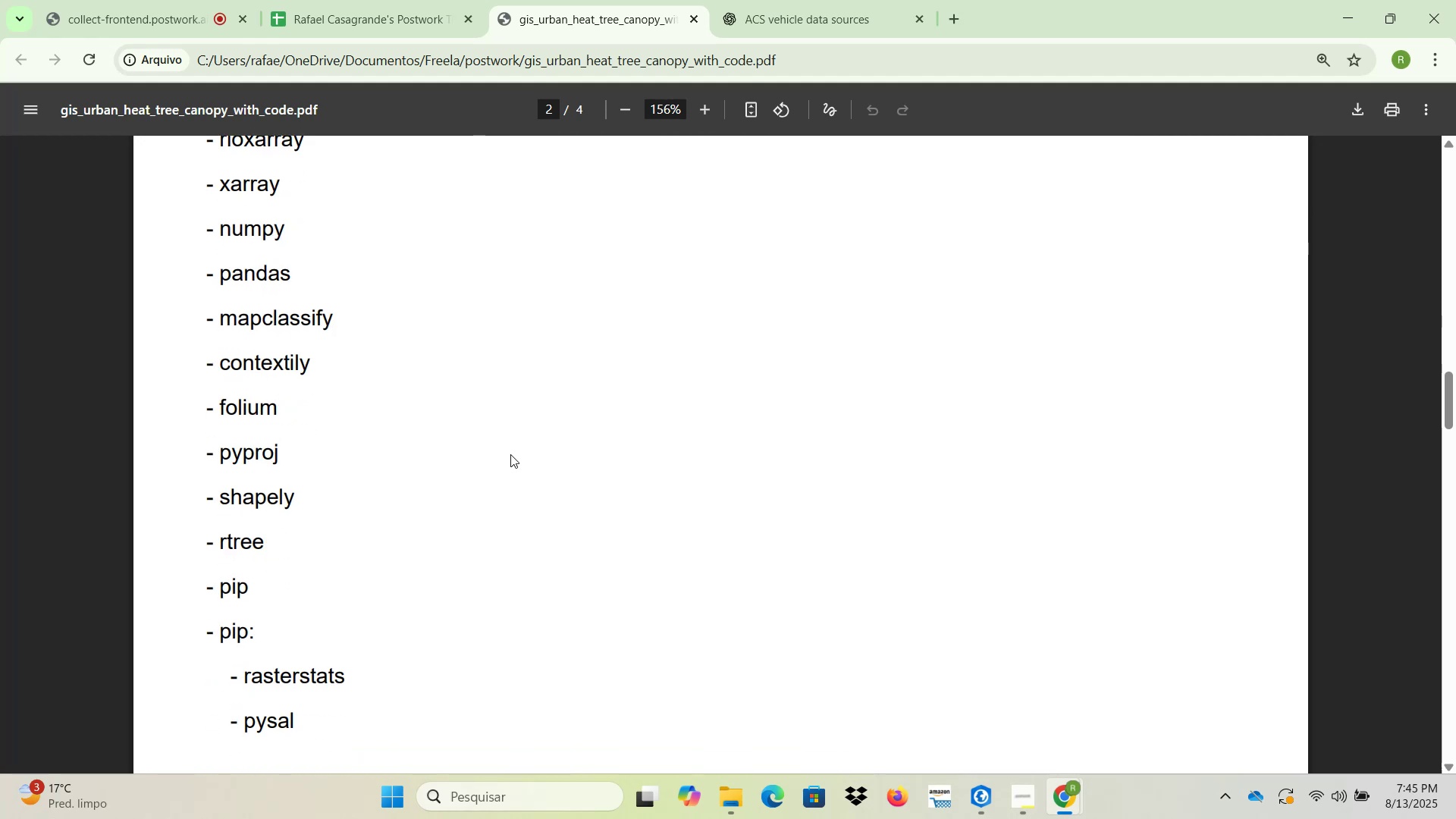 
scroll: coordinate [510, 453], scroll_direction: up, amount: 10.0
 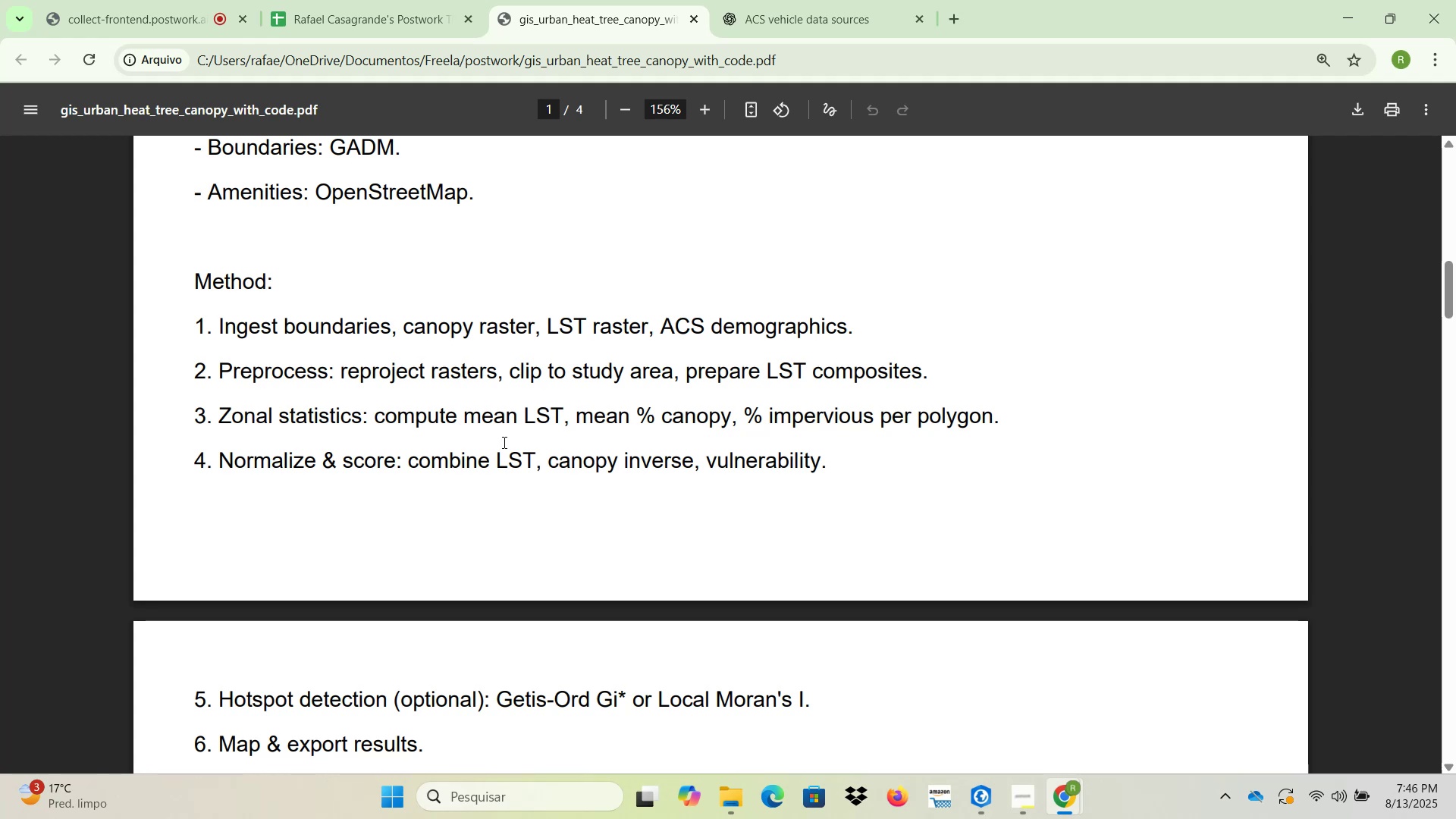 
wait(45.85)
 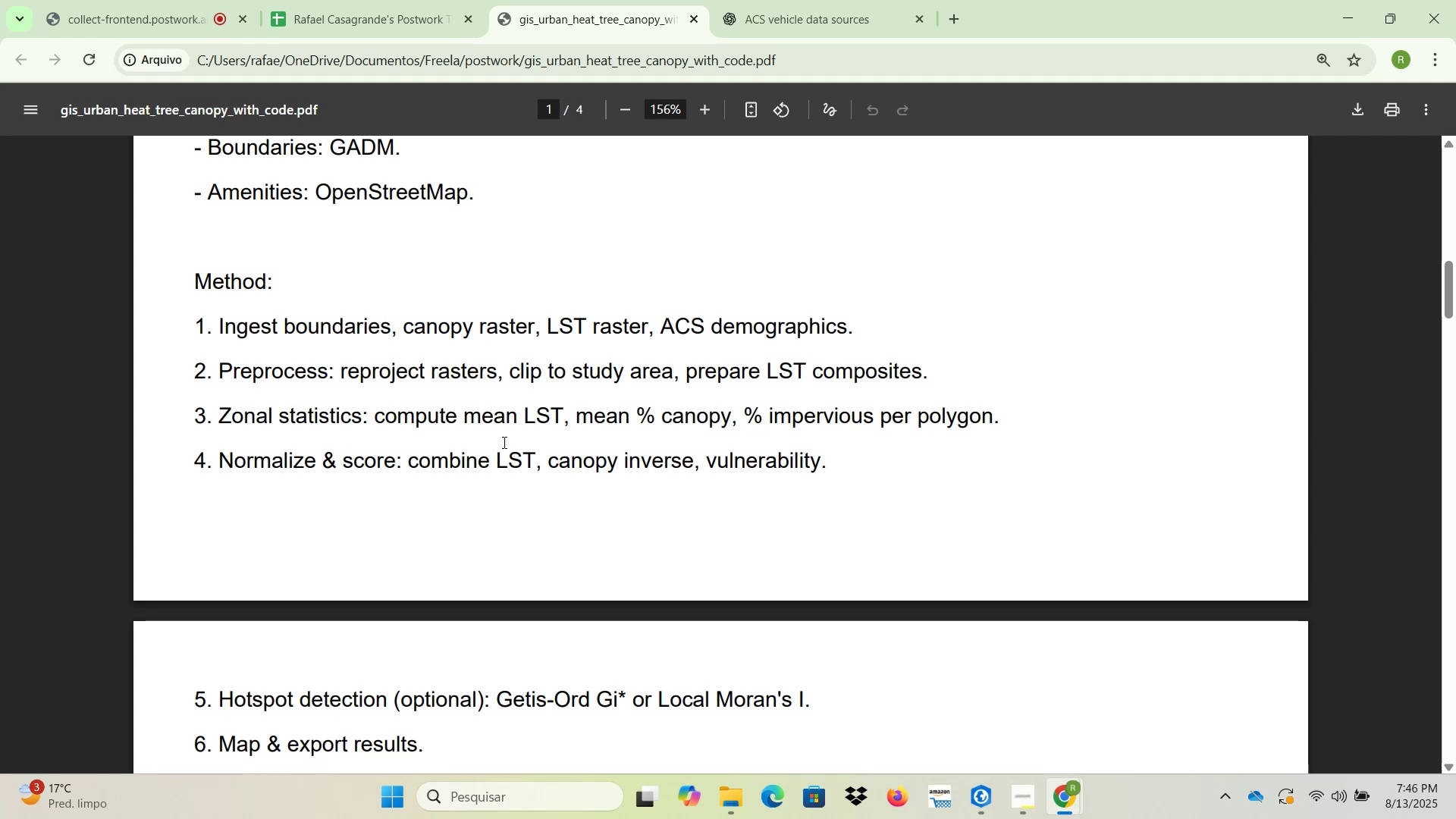 
left_click([977, 795])
 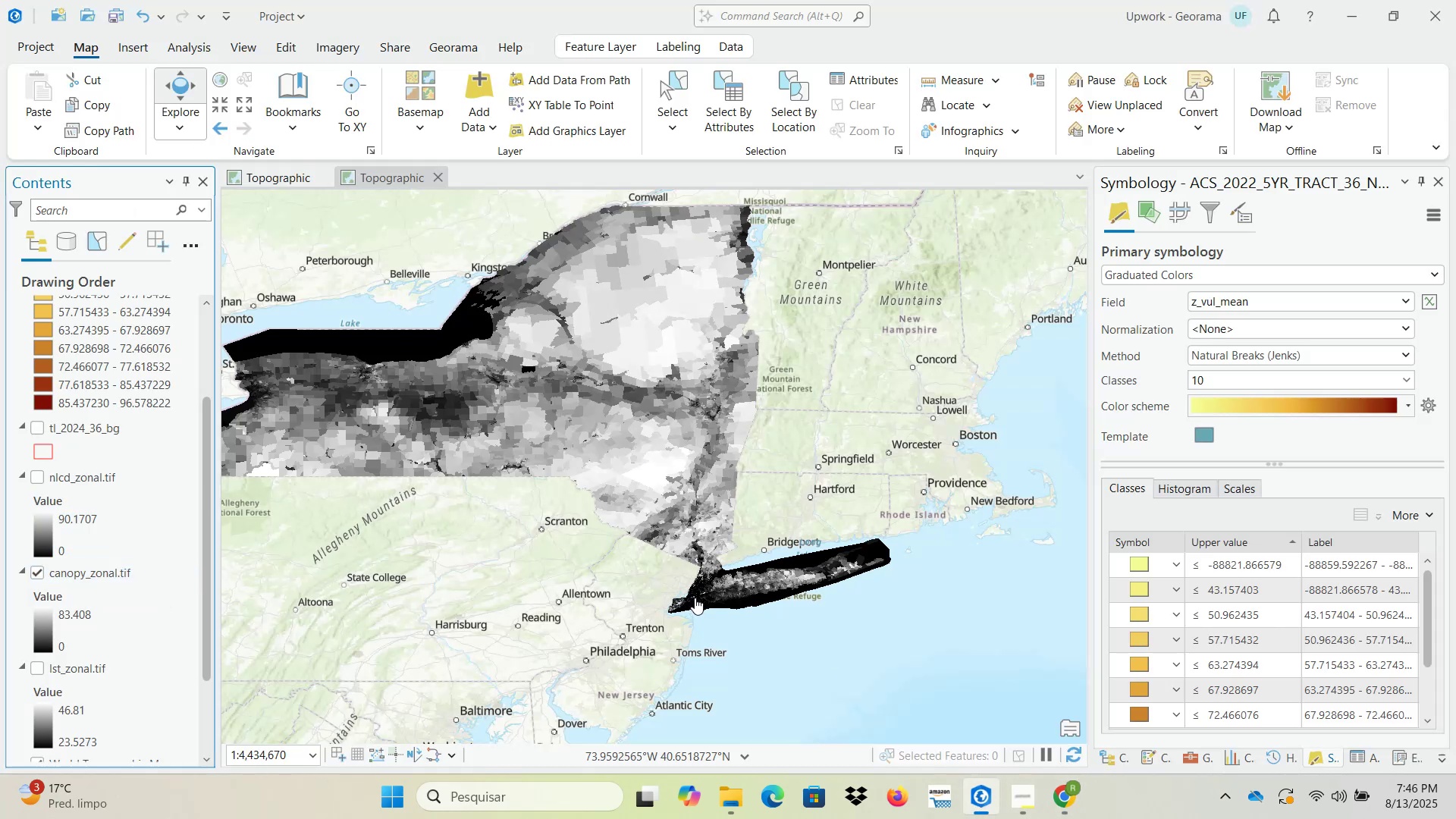 
wait(11.74)
 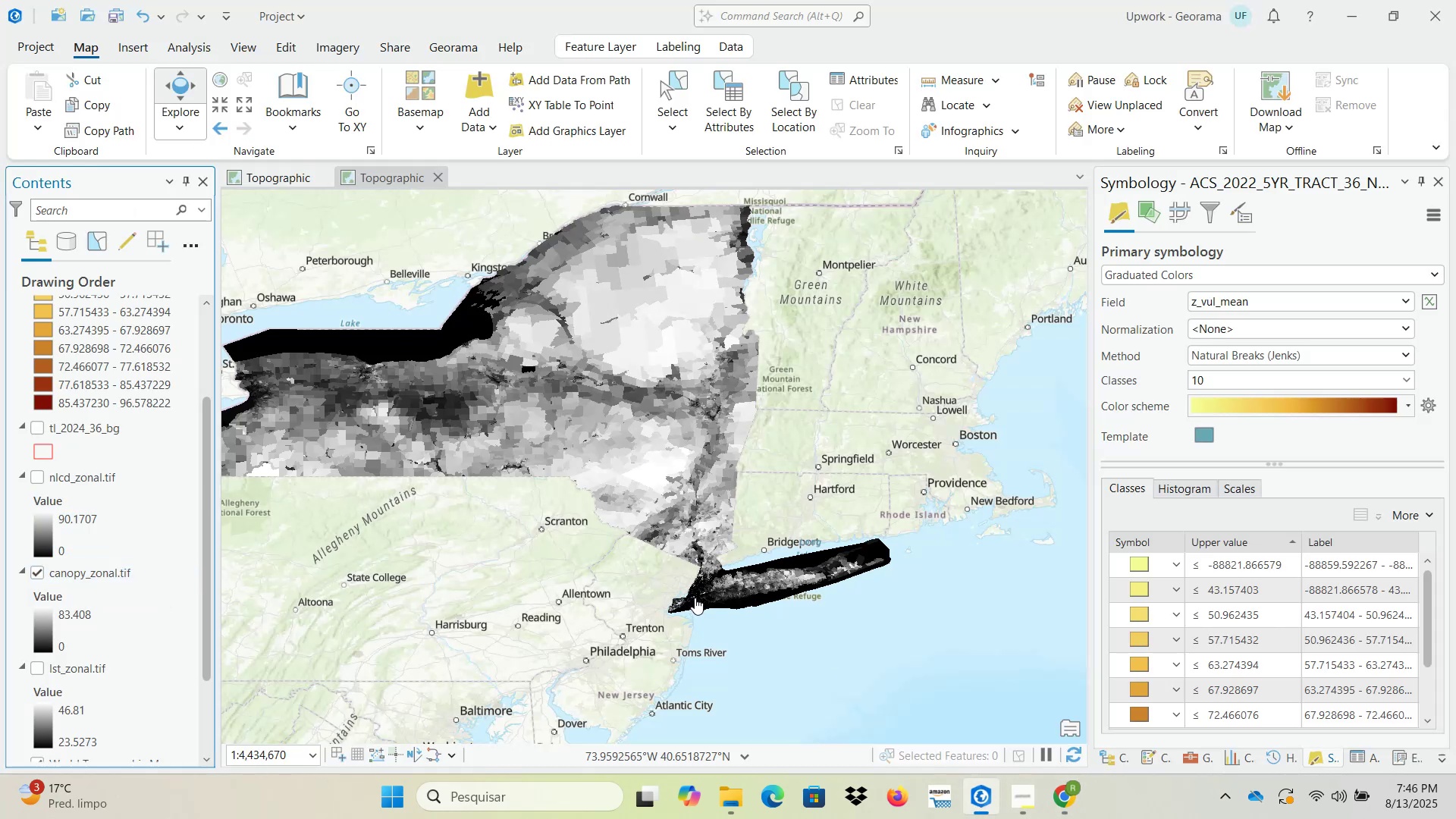 
scroll: coordinate [657, 482], scroll_direction: up, amount: 1.0
 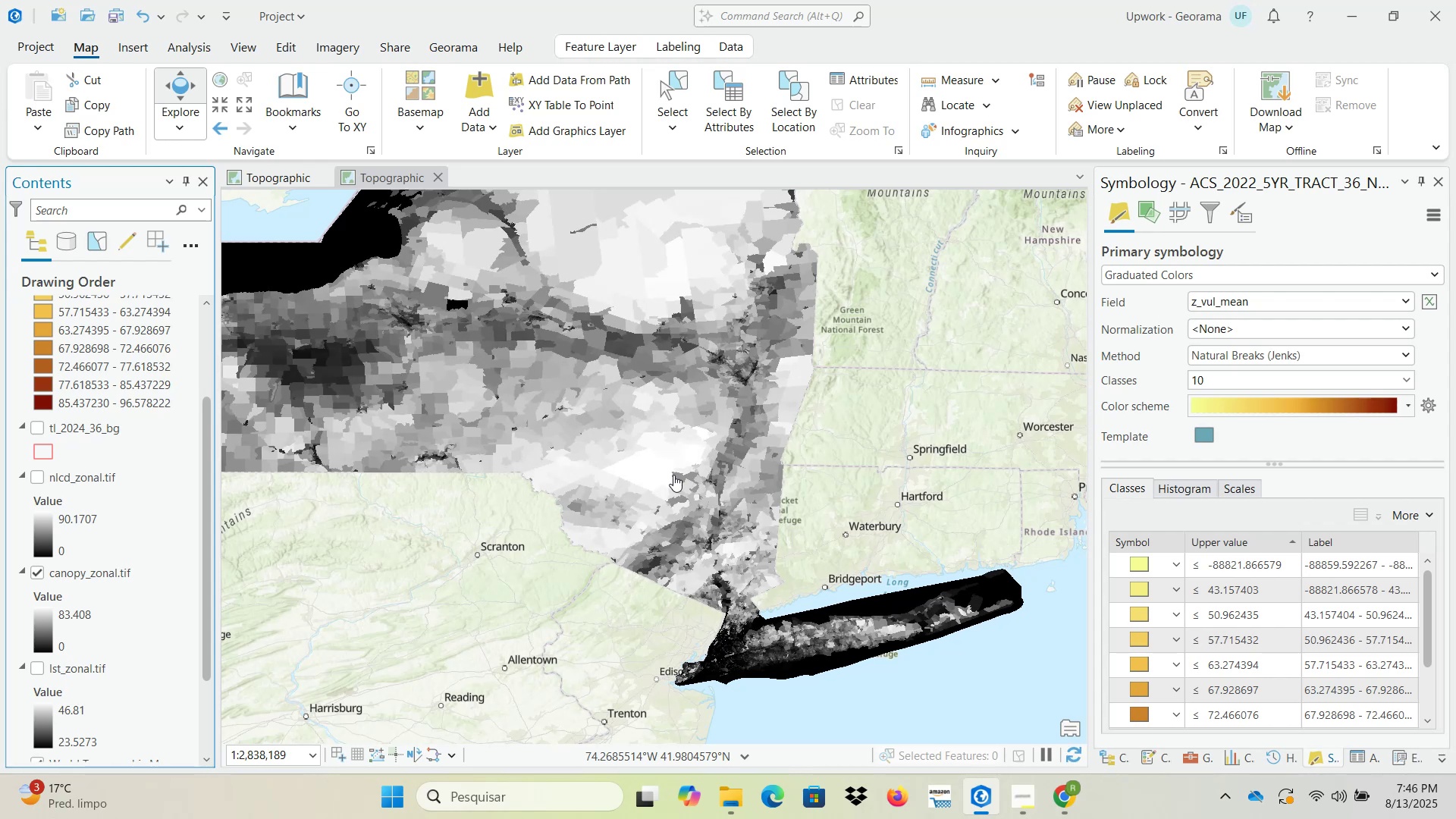 
wait(26.63)
 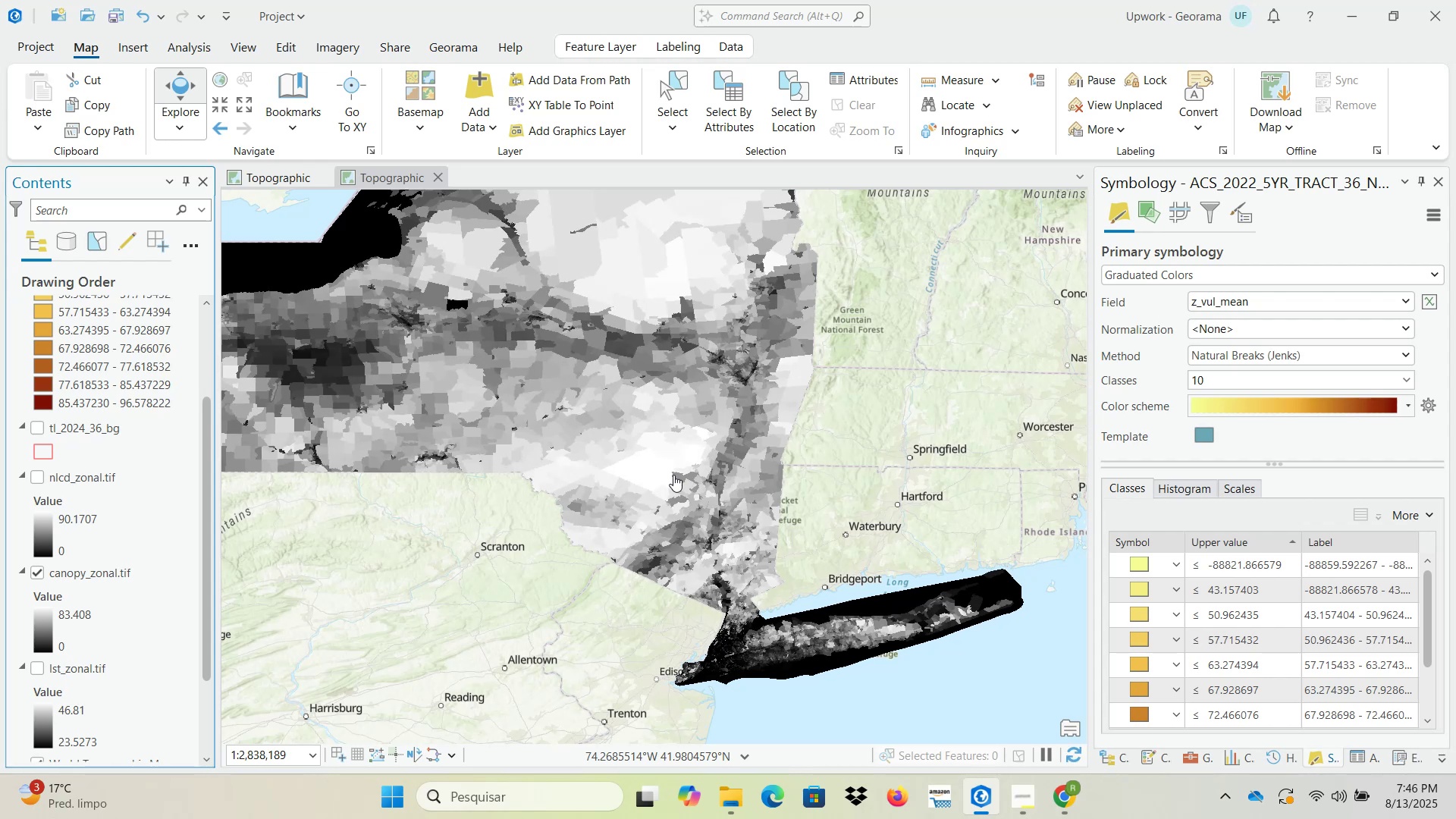 
scroll: coordinate [532, 391], scroll_direction: down, amount: 2.0
 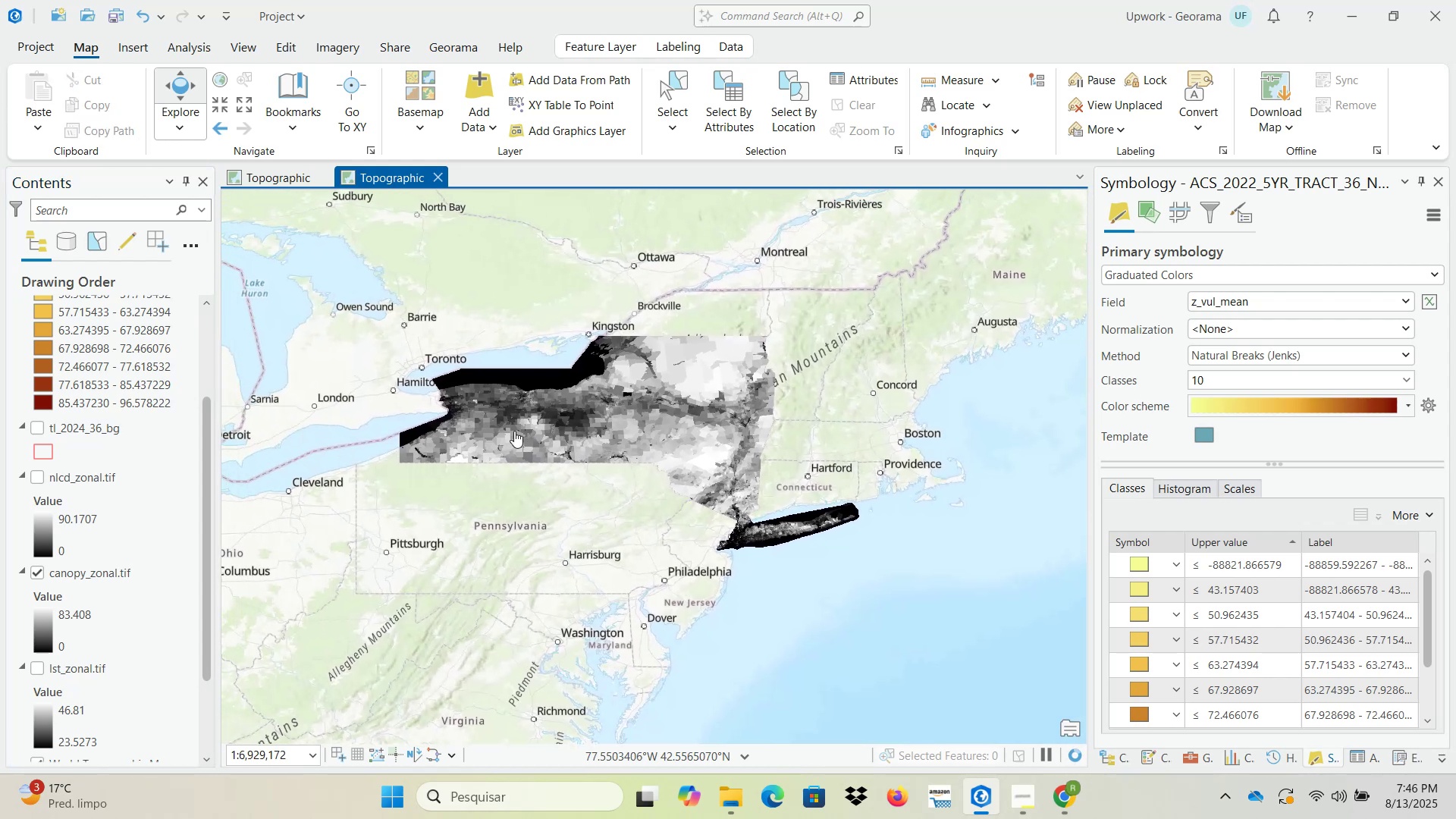 
scroll: coordinate [419, 458], scroll_direction: up, amount: 1.0
 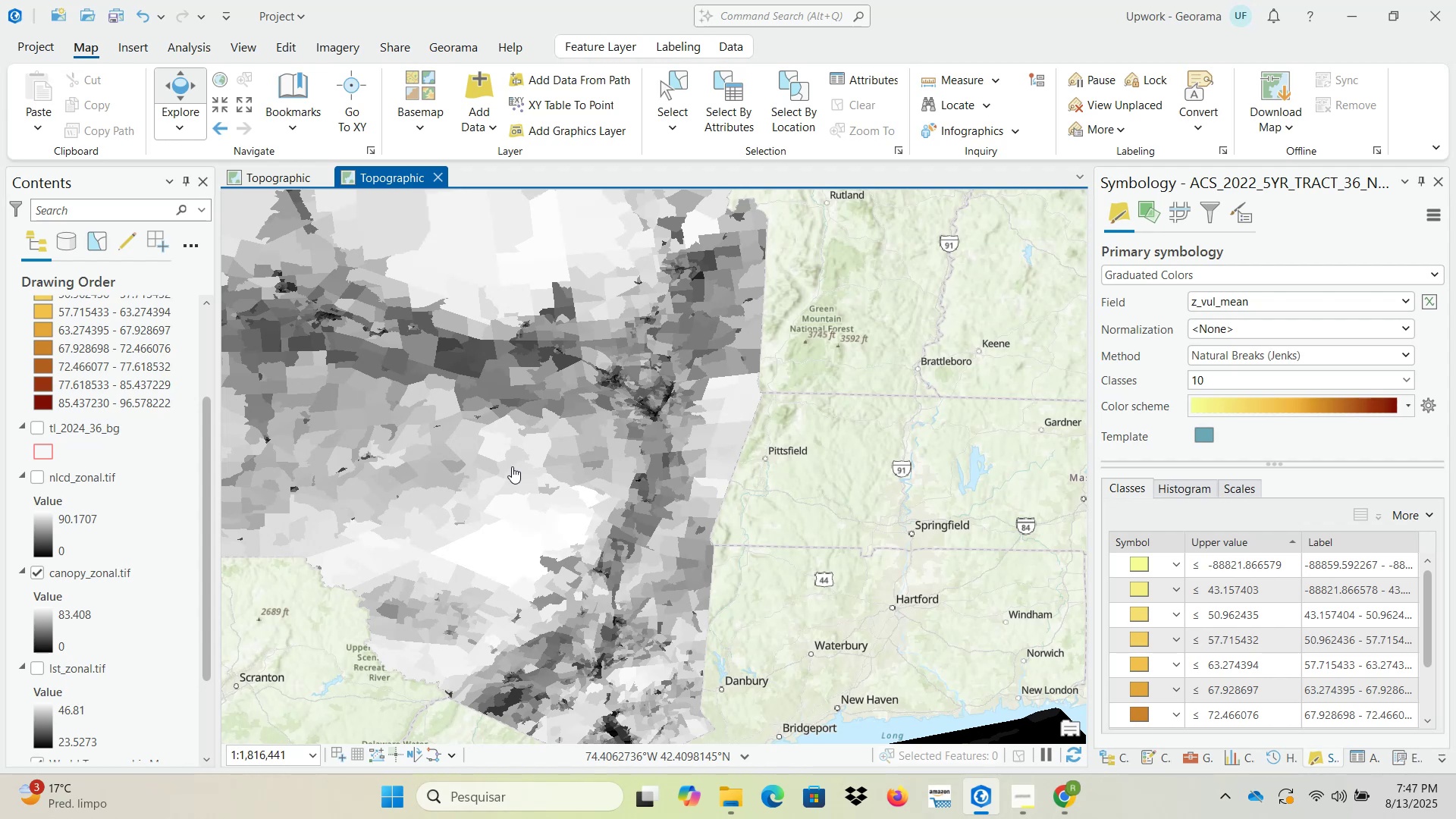 
wait(22.31)
 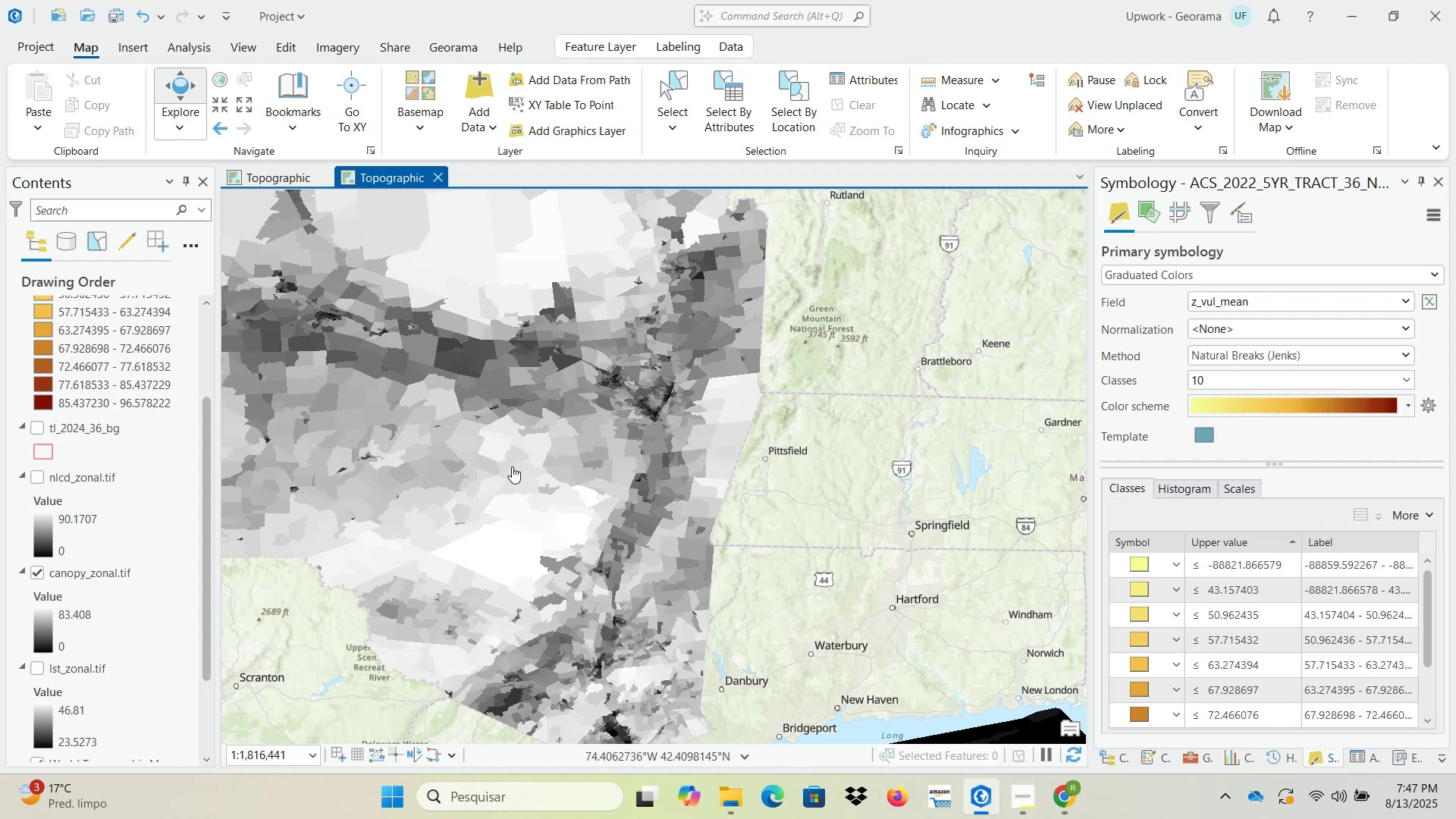 
scroll: coordinate [619, 551], scroll_direction: up, amount: 3.0
 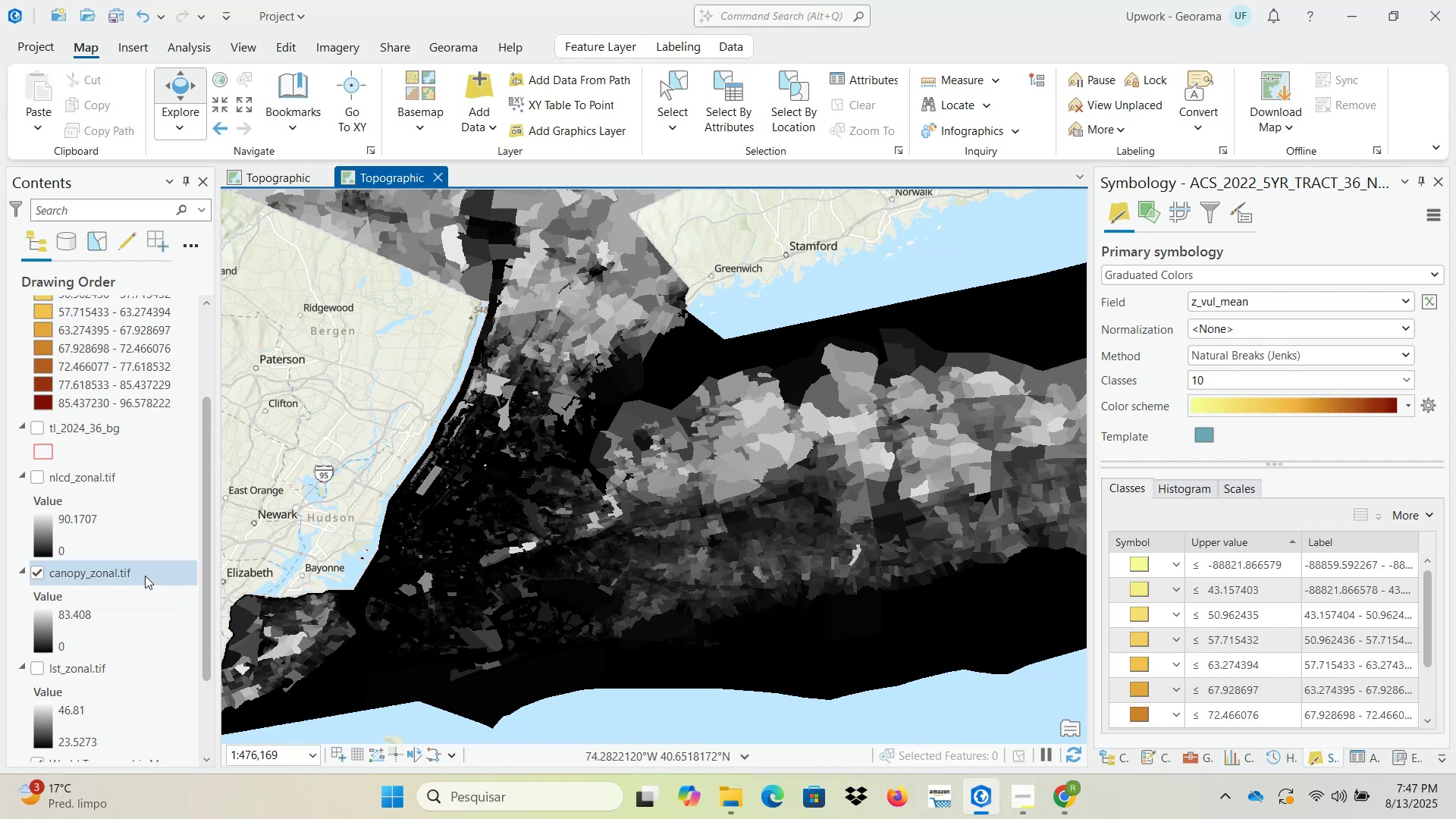 
wait(18.61)
 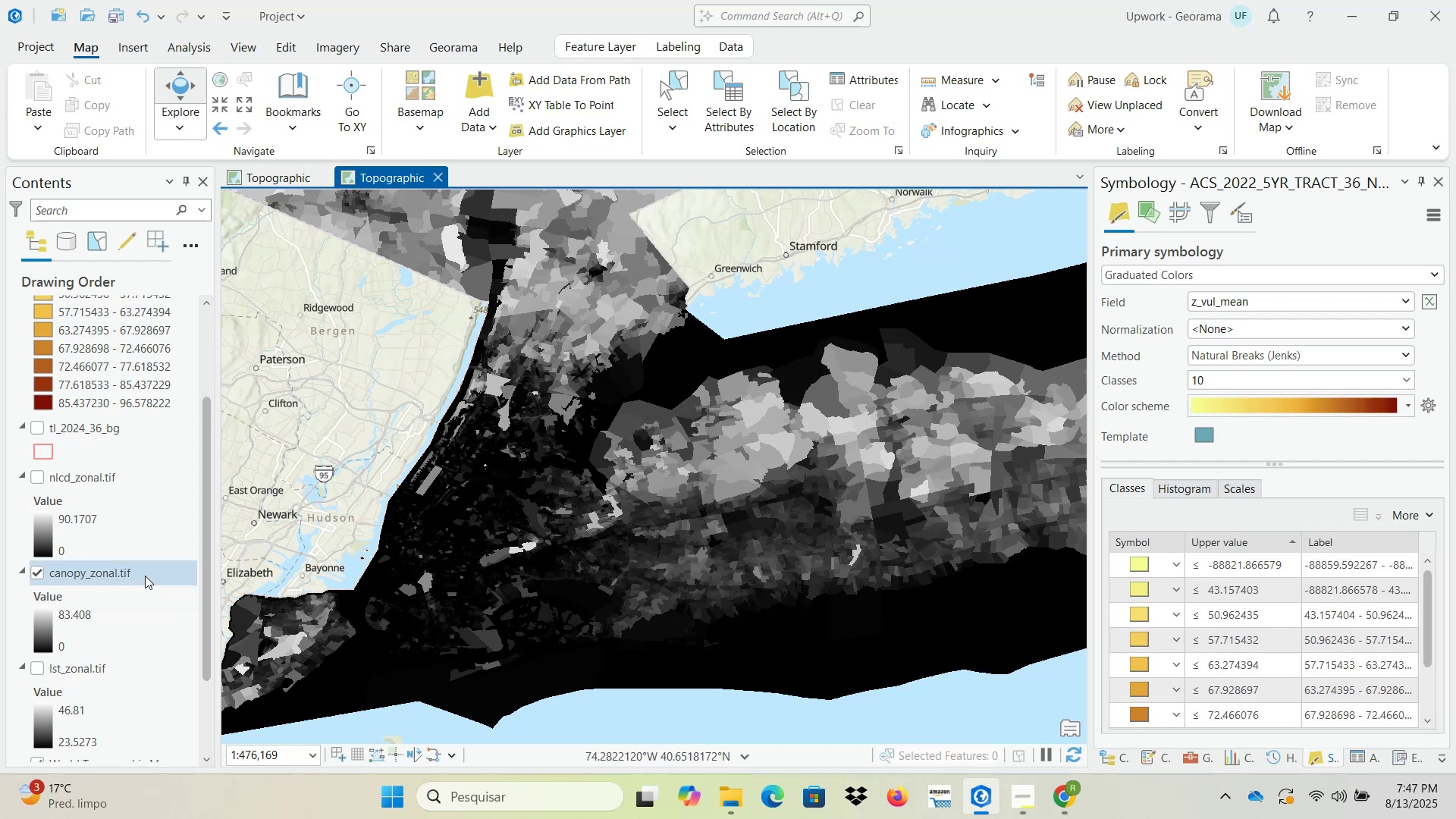 
right_click([145, 576])
 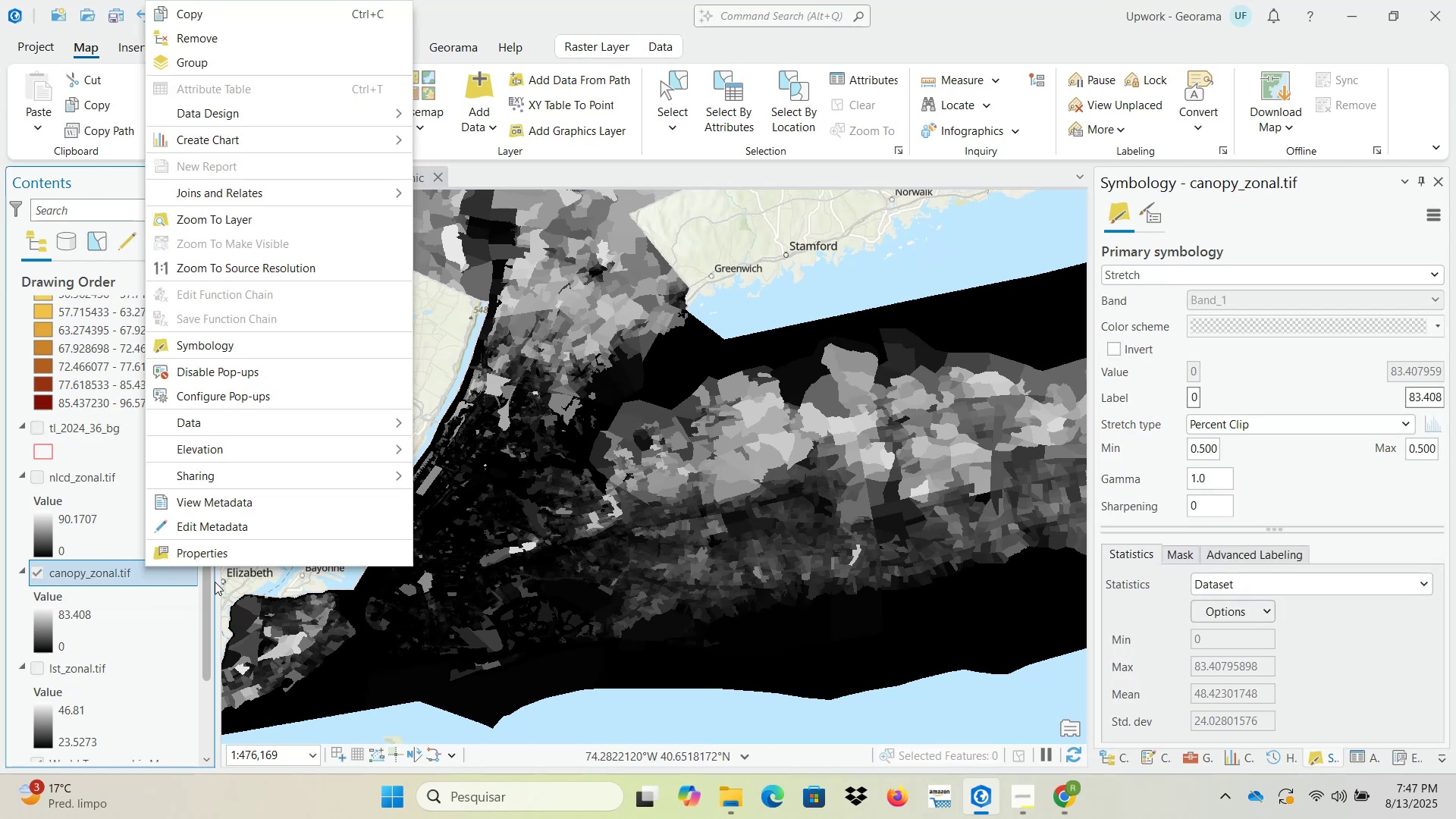 
left_click([1067, 795])
 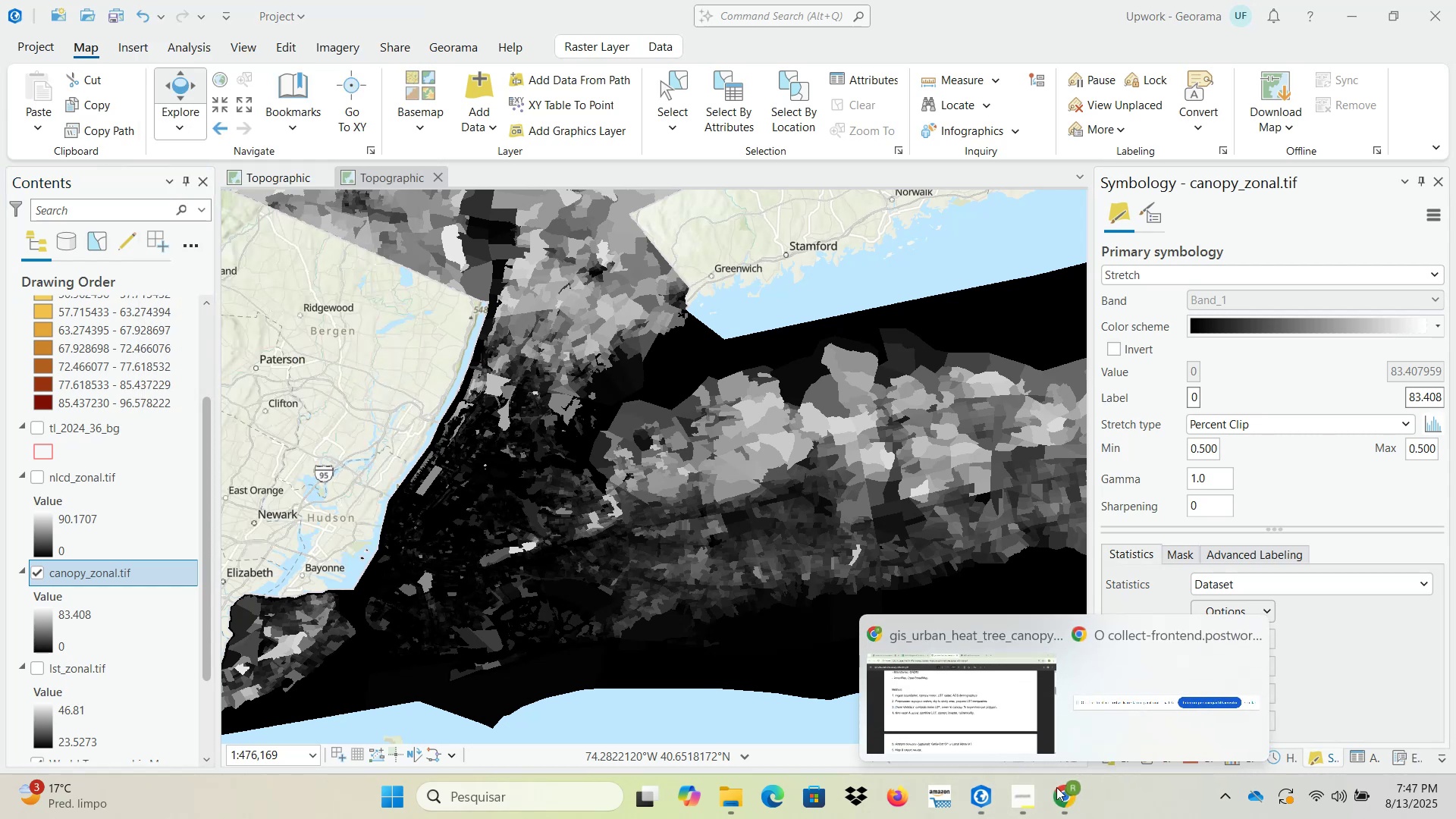 
left_click([1003, 712])
 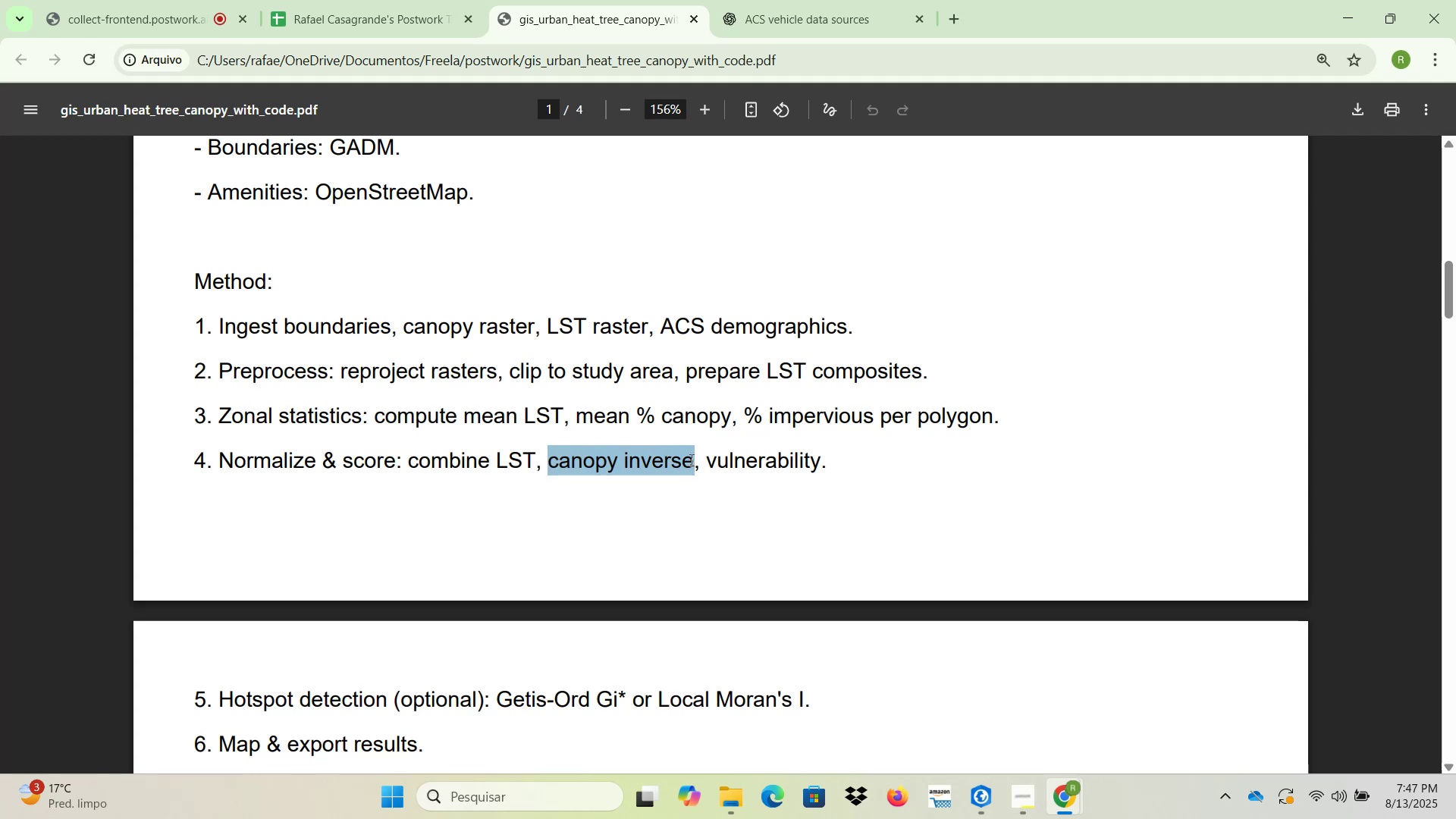 
wait(16.17)
 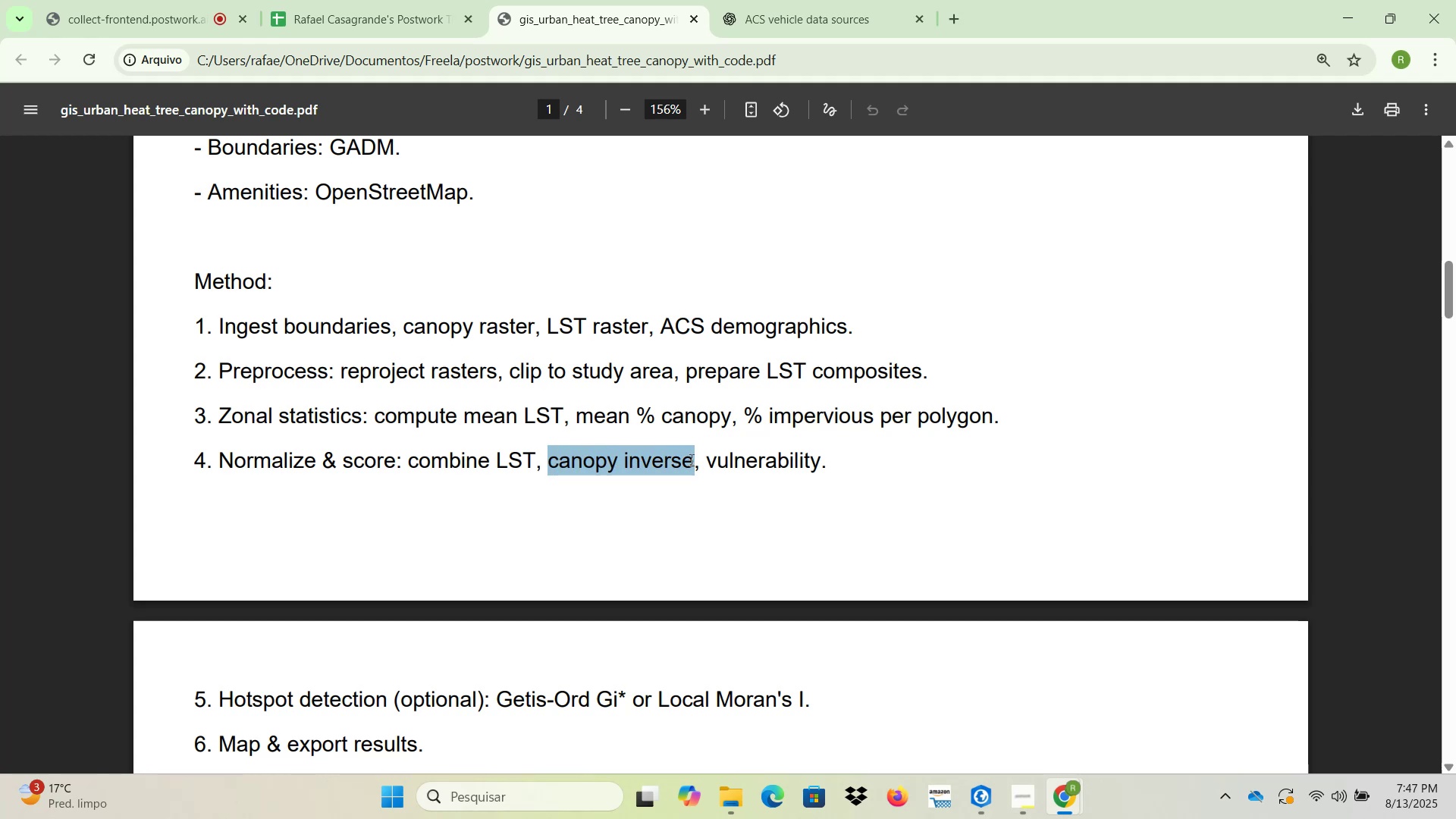 
left_click([982, 795])
 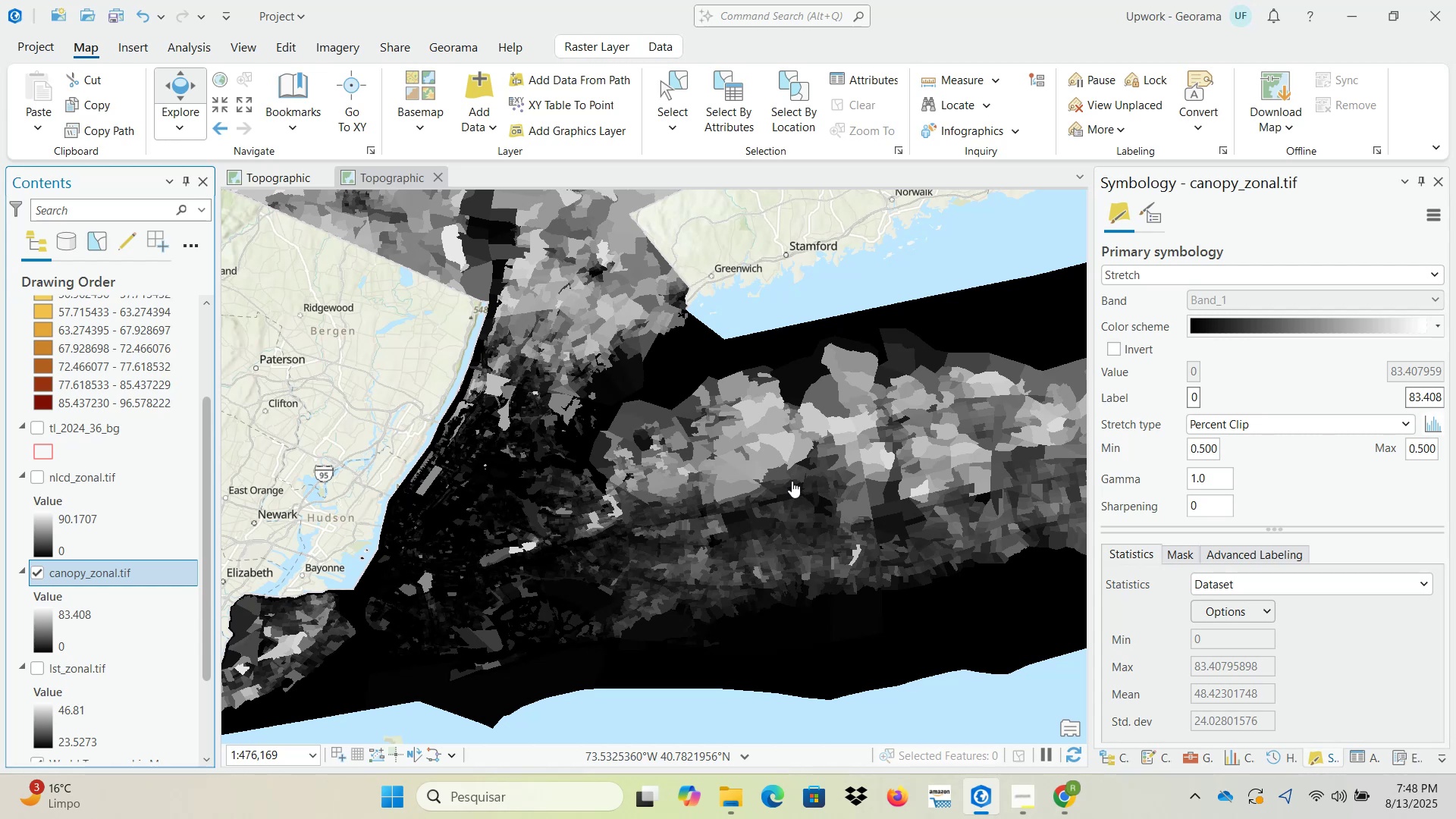 
wait(8.48)
 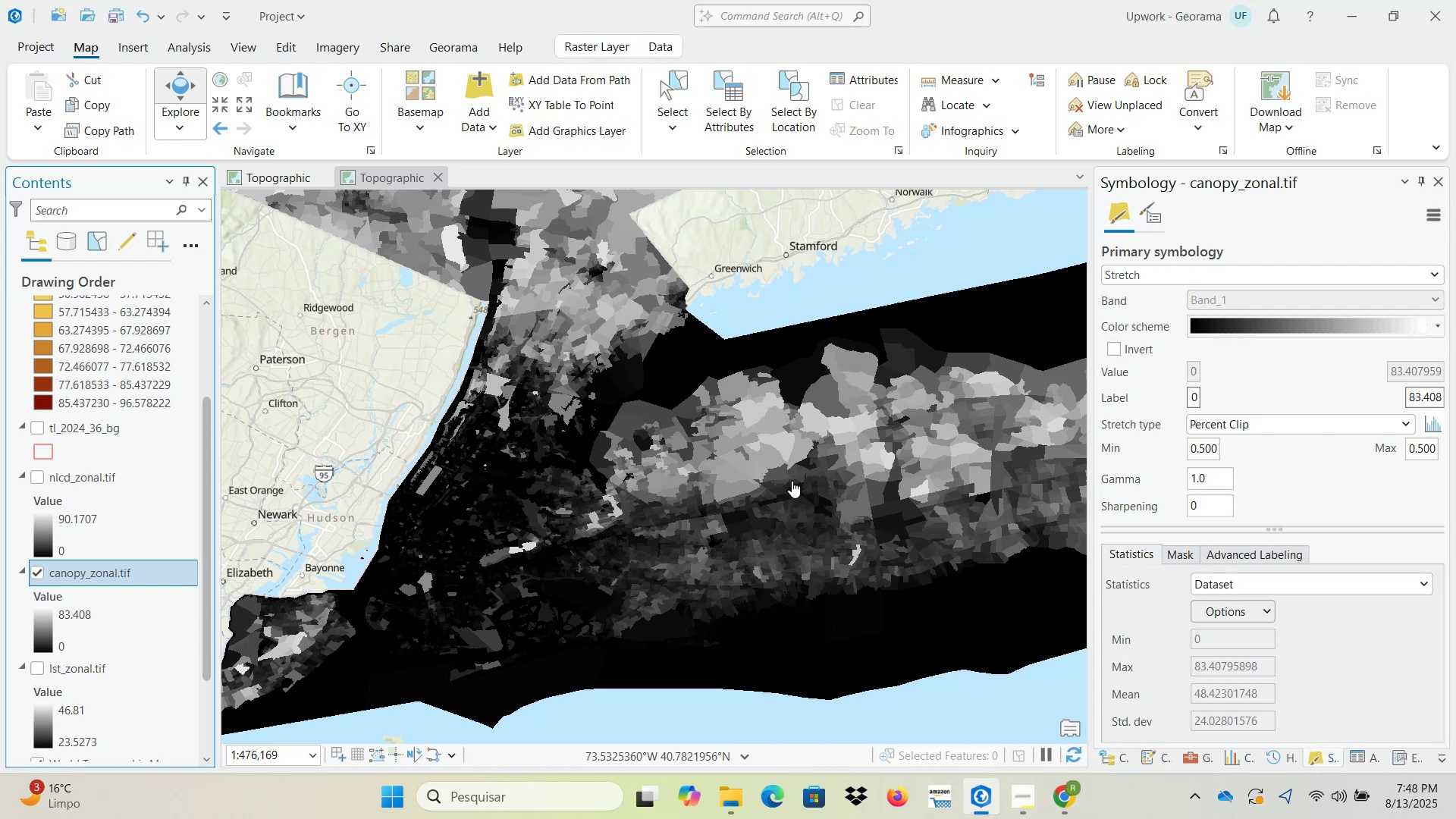 
scroll: coordinate [789, 477], scroll_direction: down, amount: 3.0
 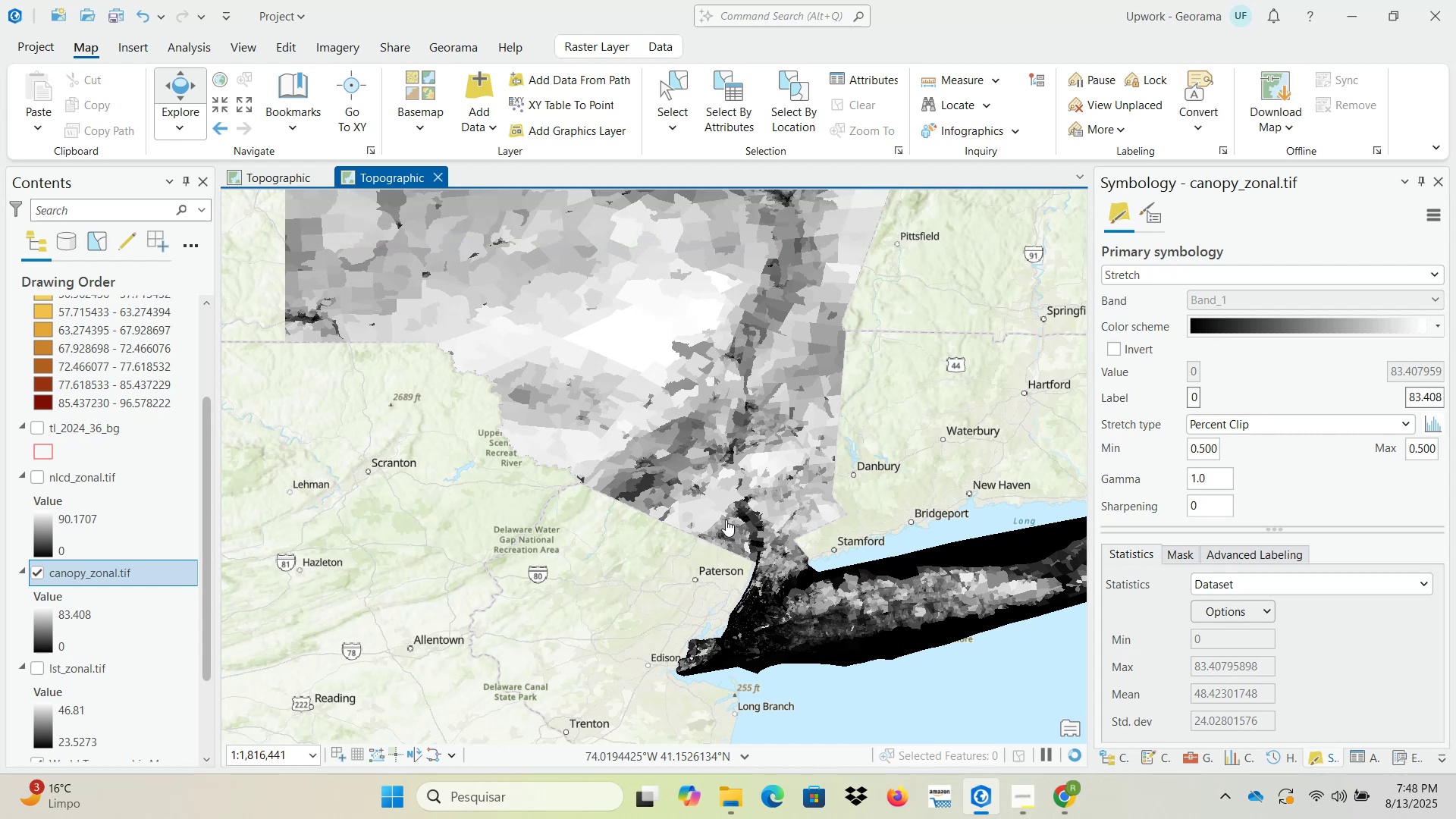 
wait(7.08)
 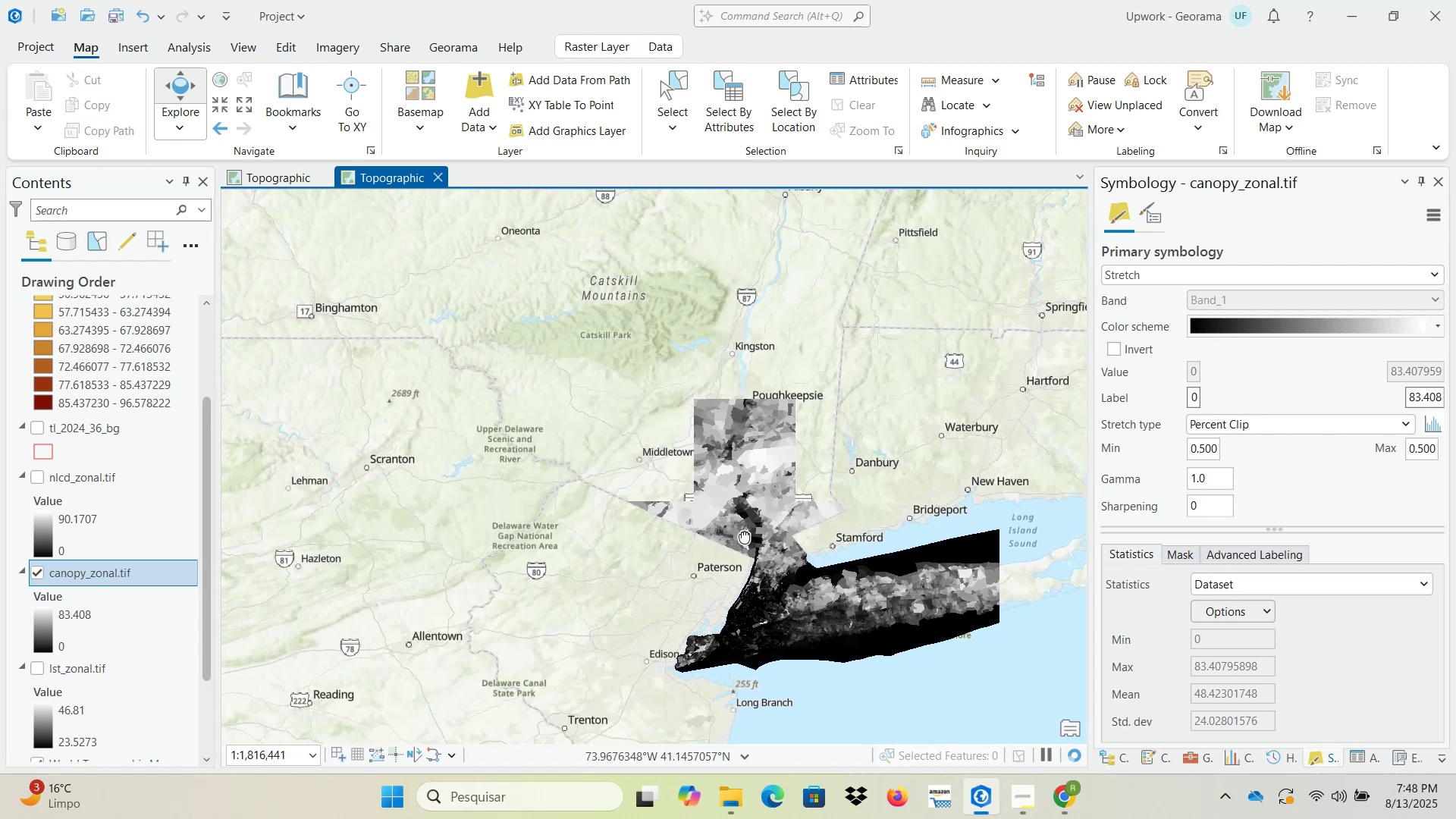 
left_click([189, 44])
 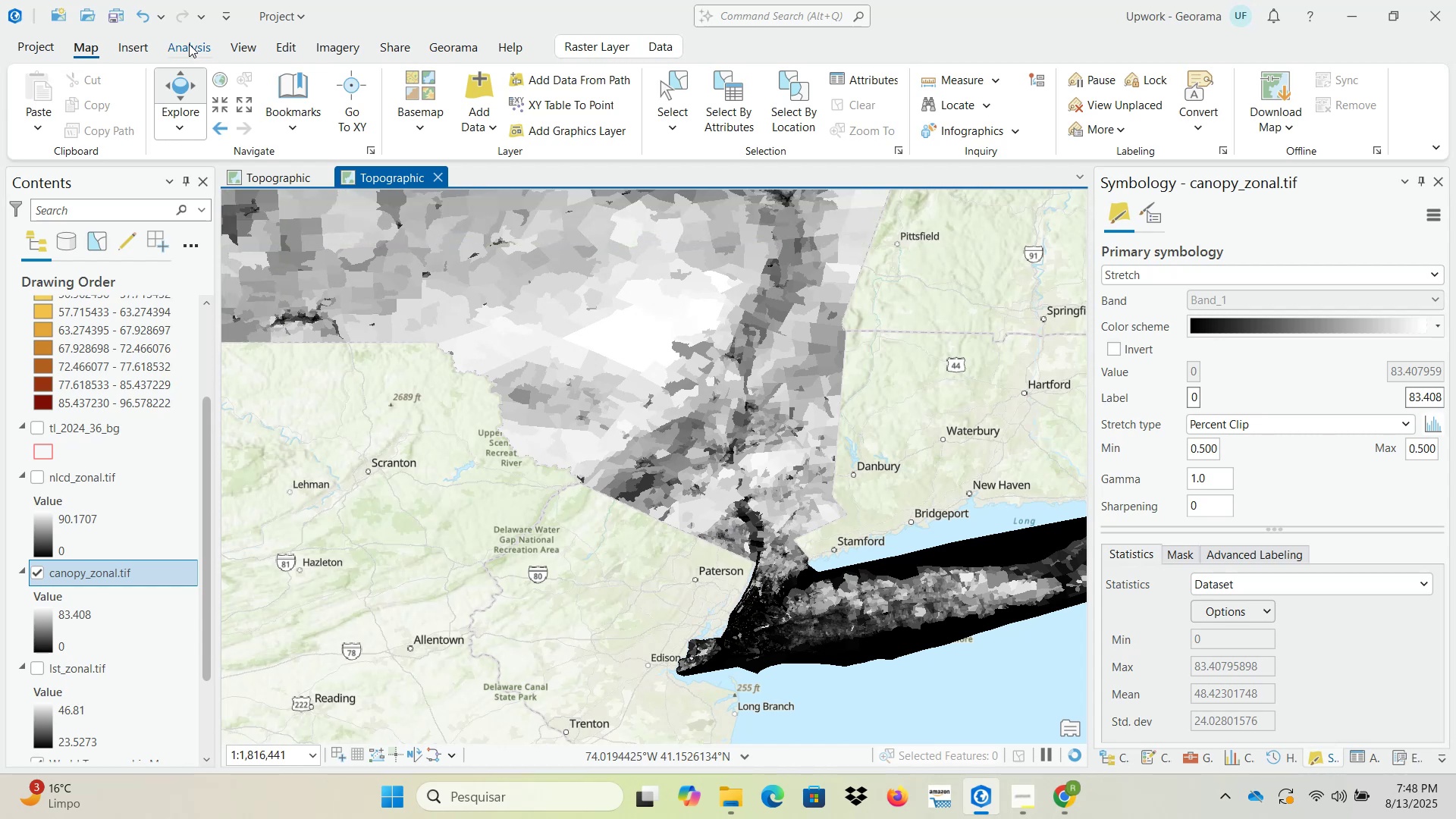 
left_click([201, 46])
 